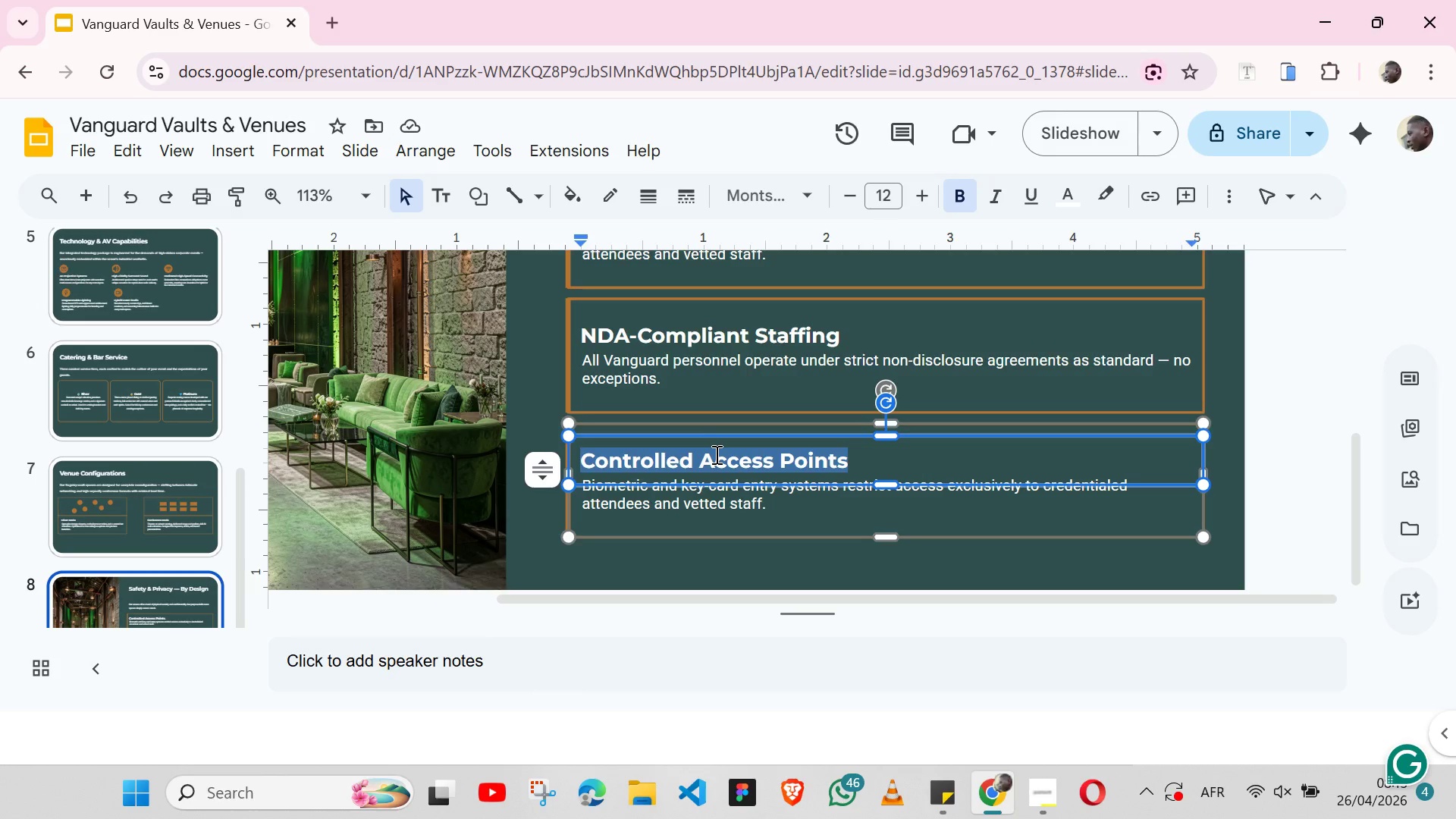 
key(Control+V)
 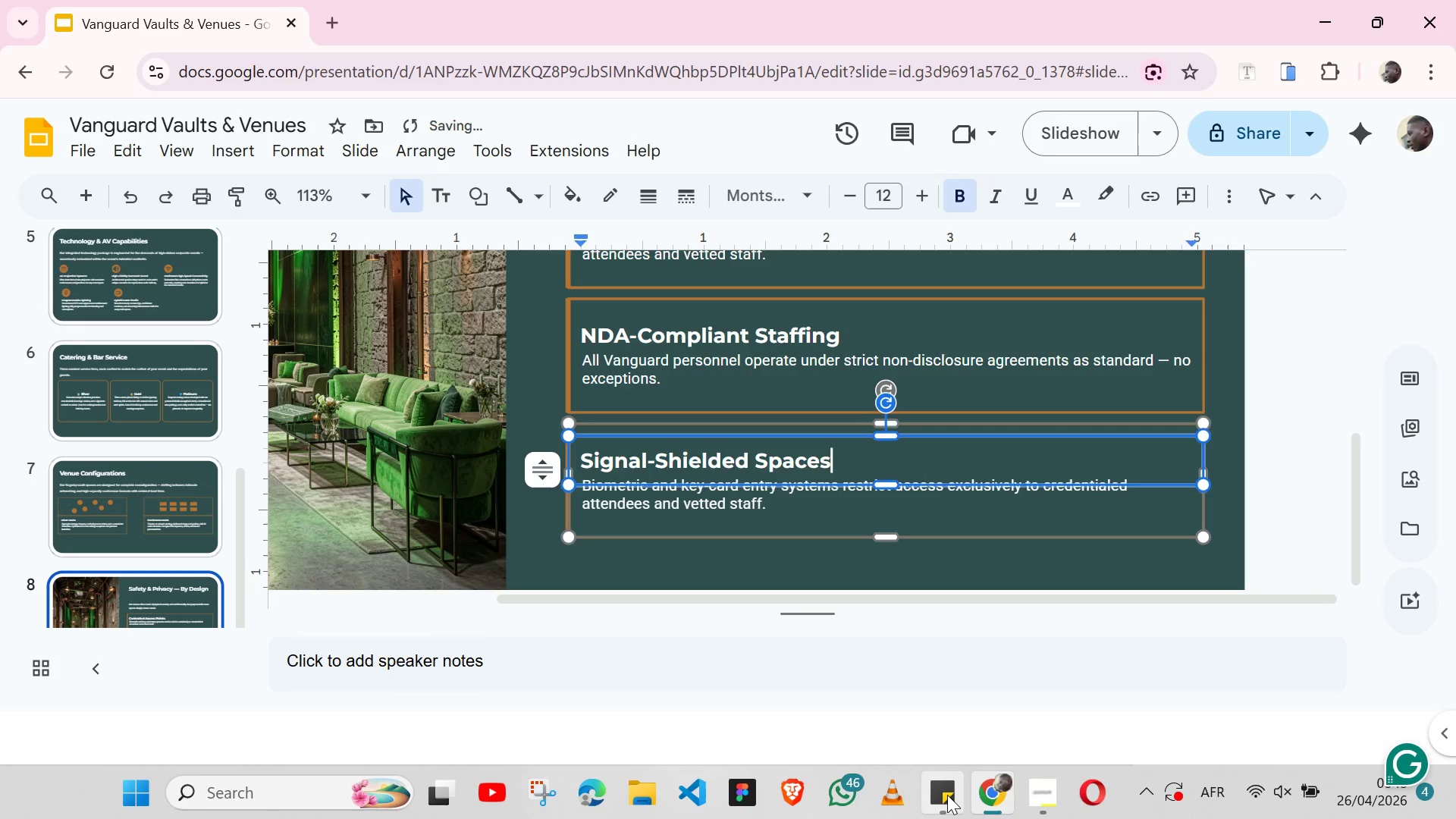 
left_click([947, 795])
 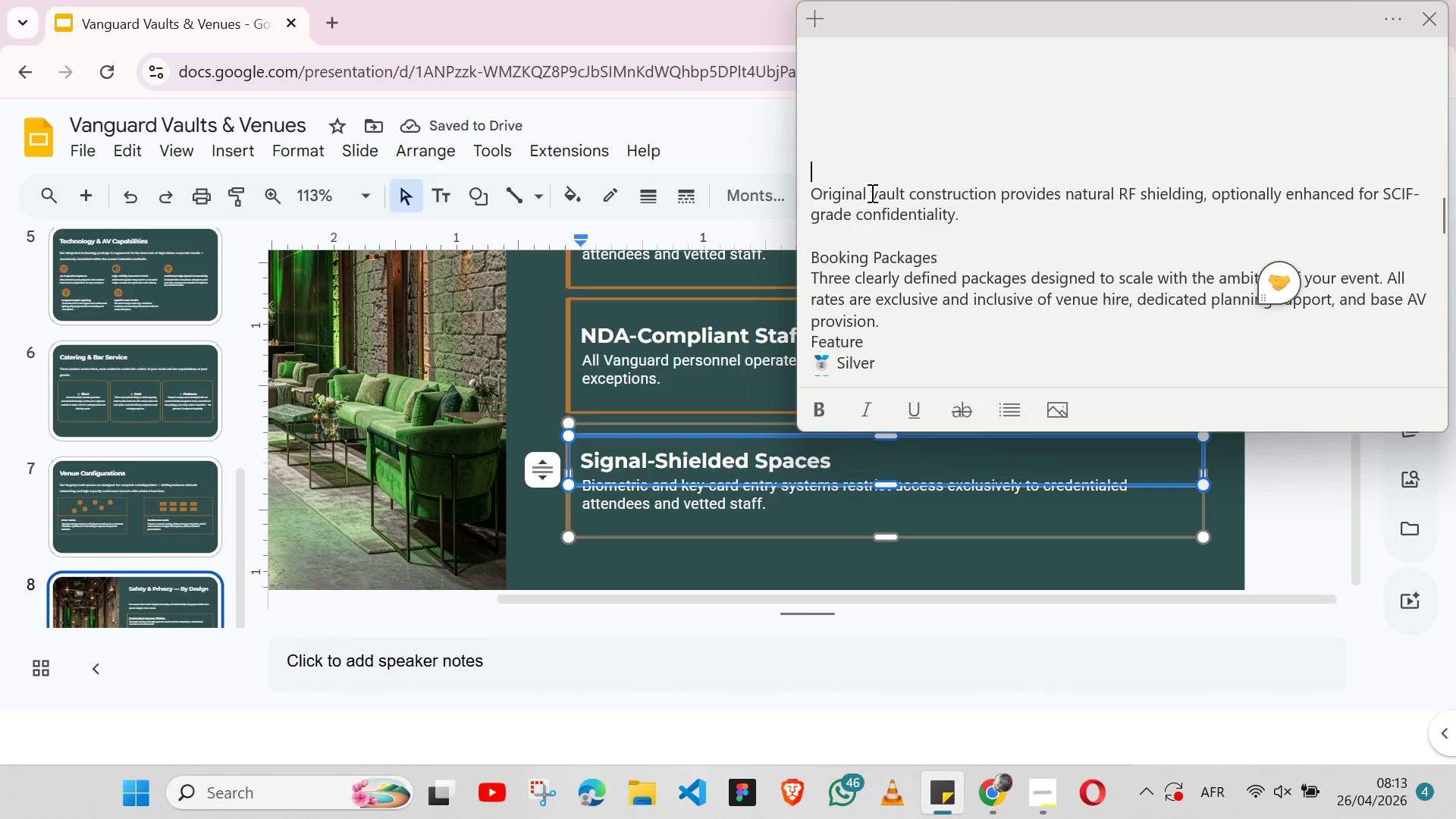 
double_click([871, 193])
 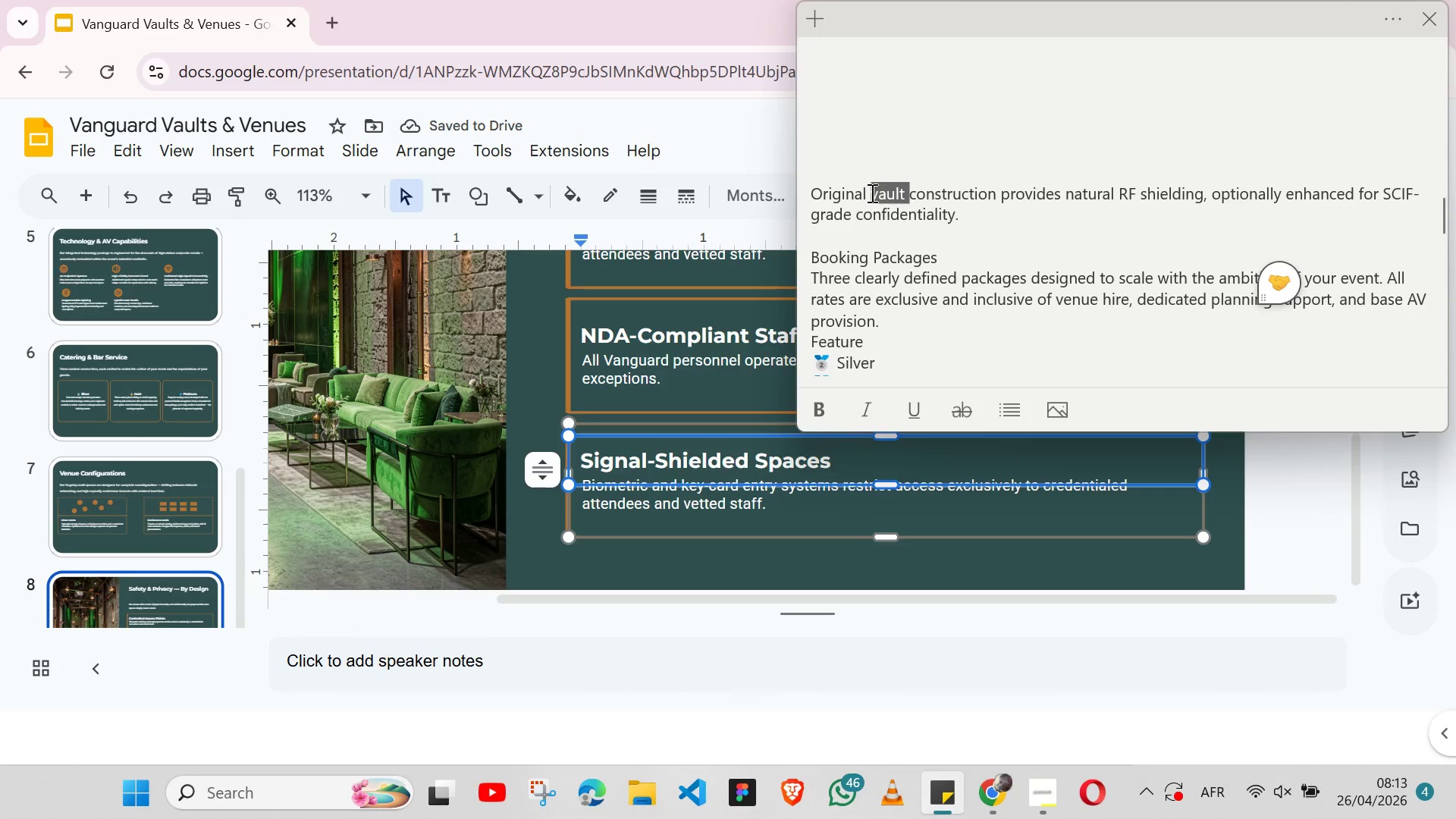 
triple_click([871, 193])
 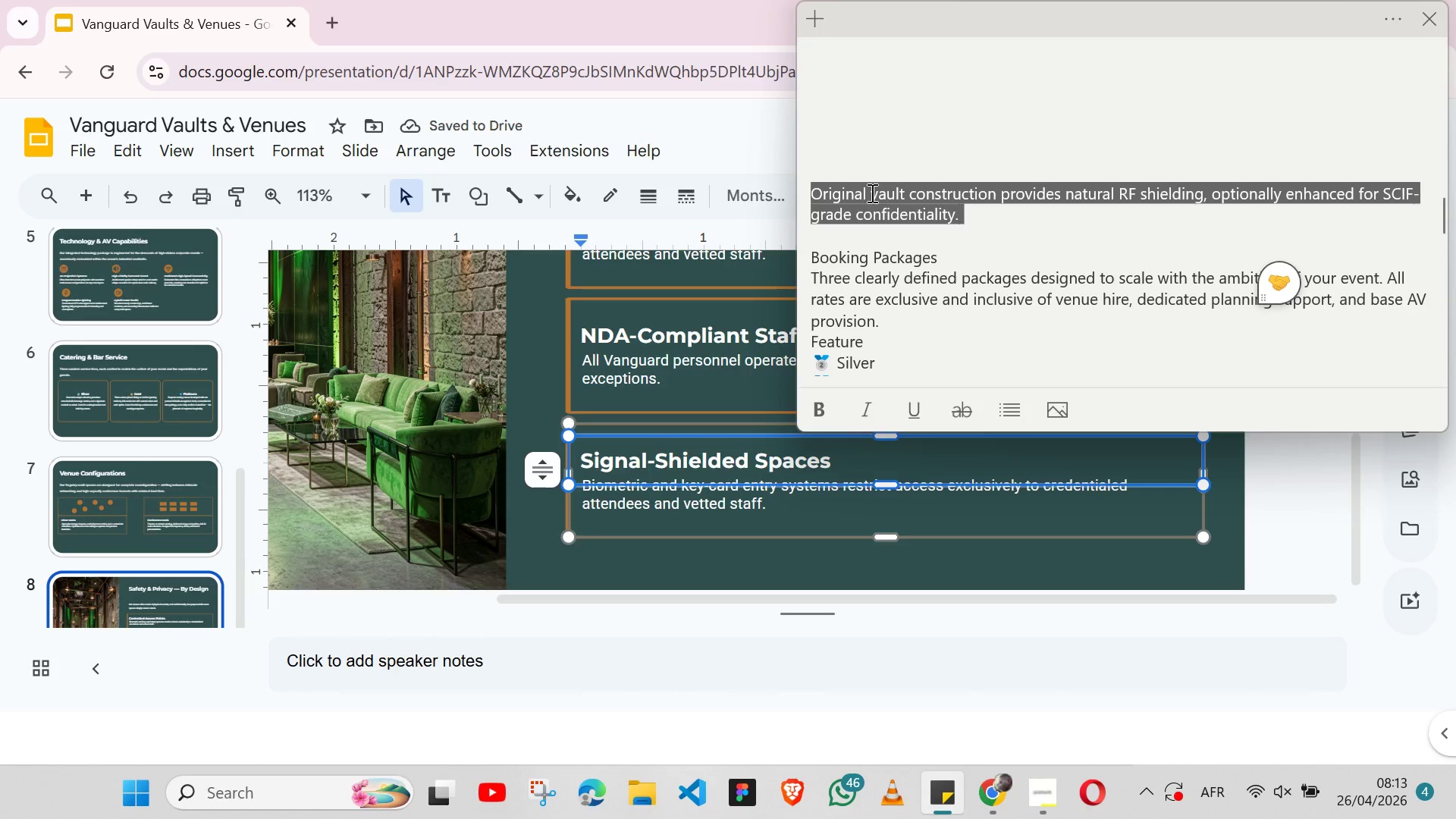 
key(Shift+ArrowLeft)
 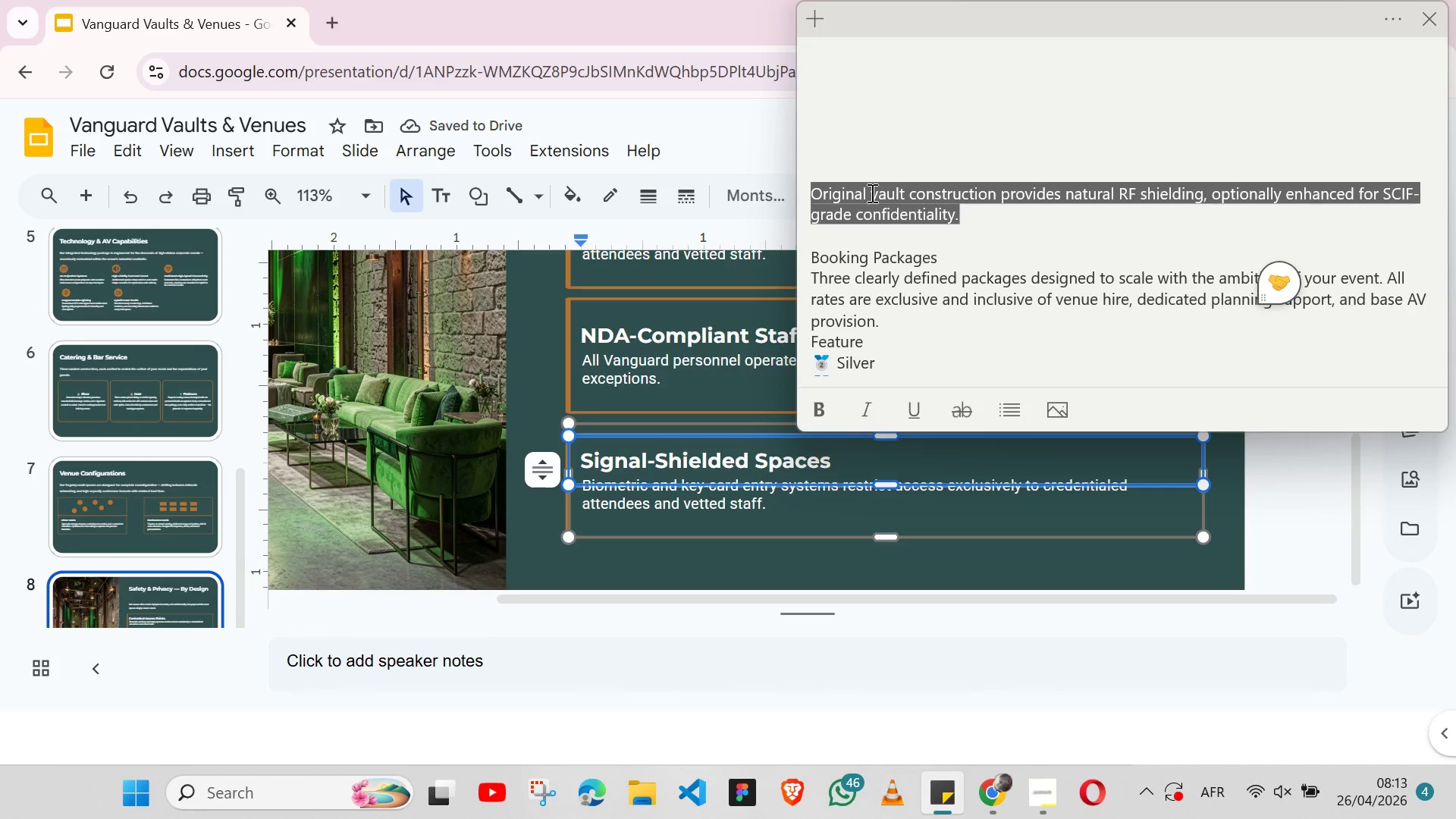 
key(Control+X)
 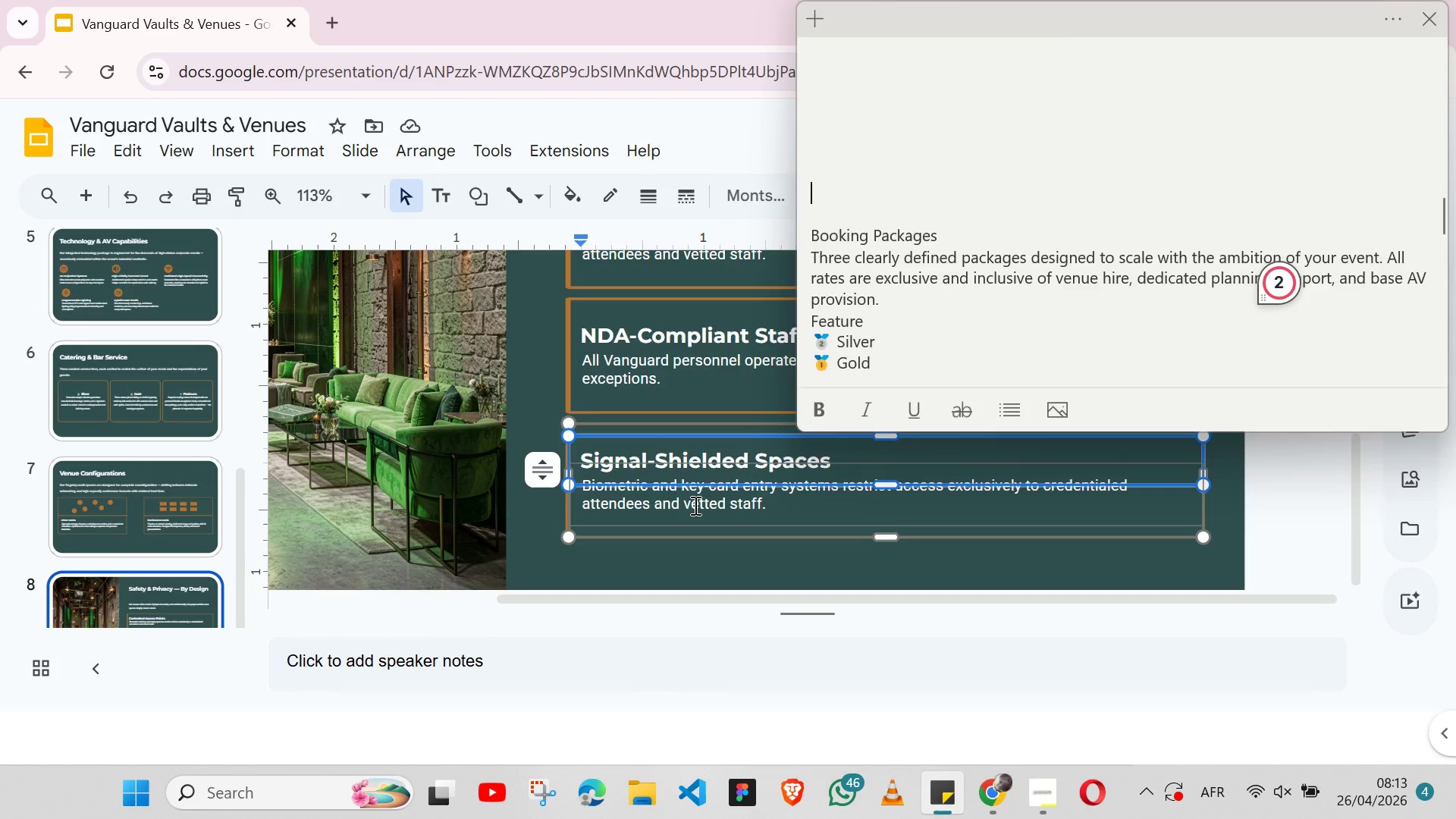 
double_click([694, 505])
 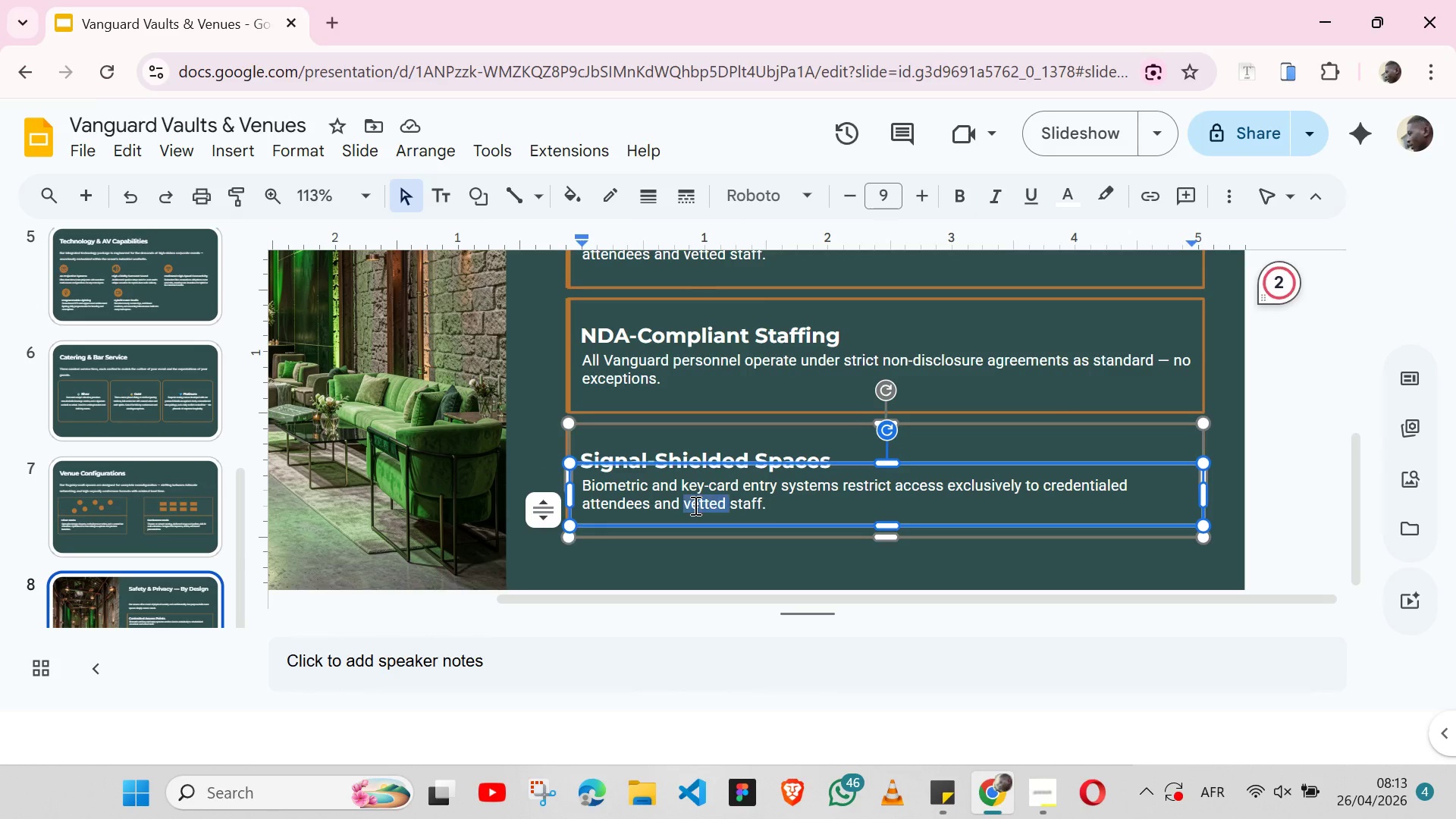 
triple_click([694, 505])
 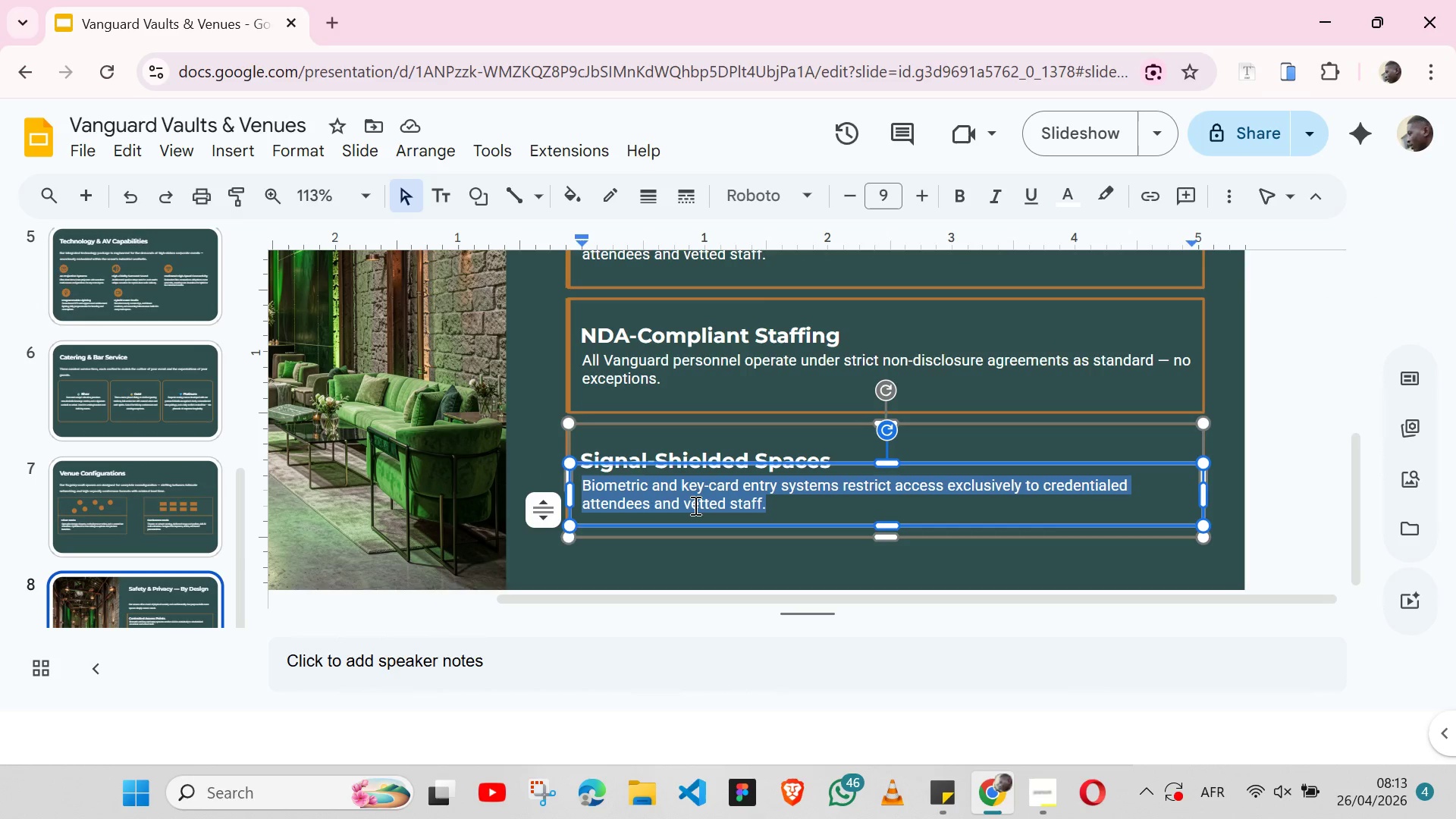 
key(Control+ControlLeft)
 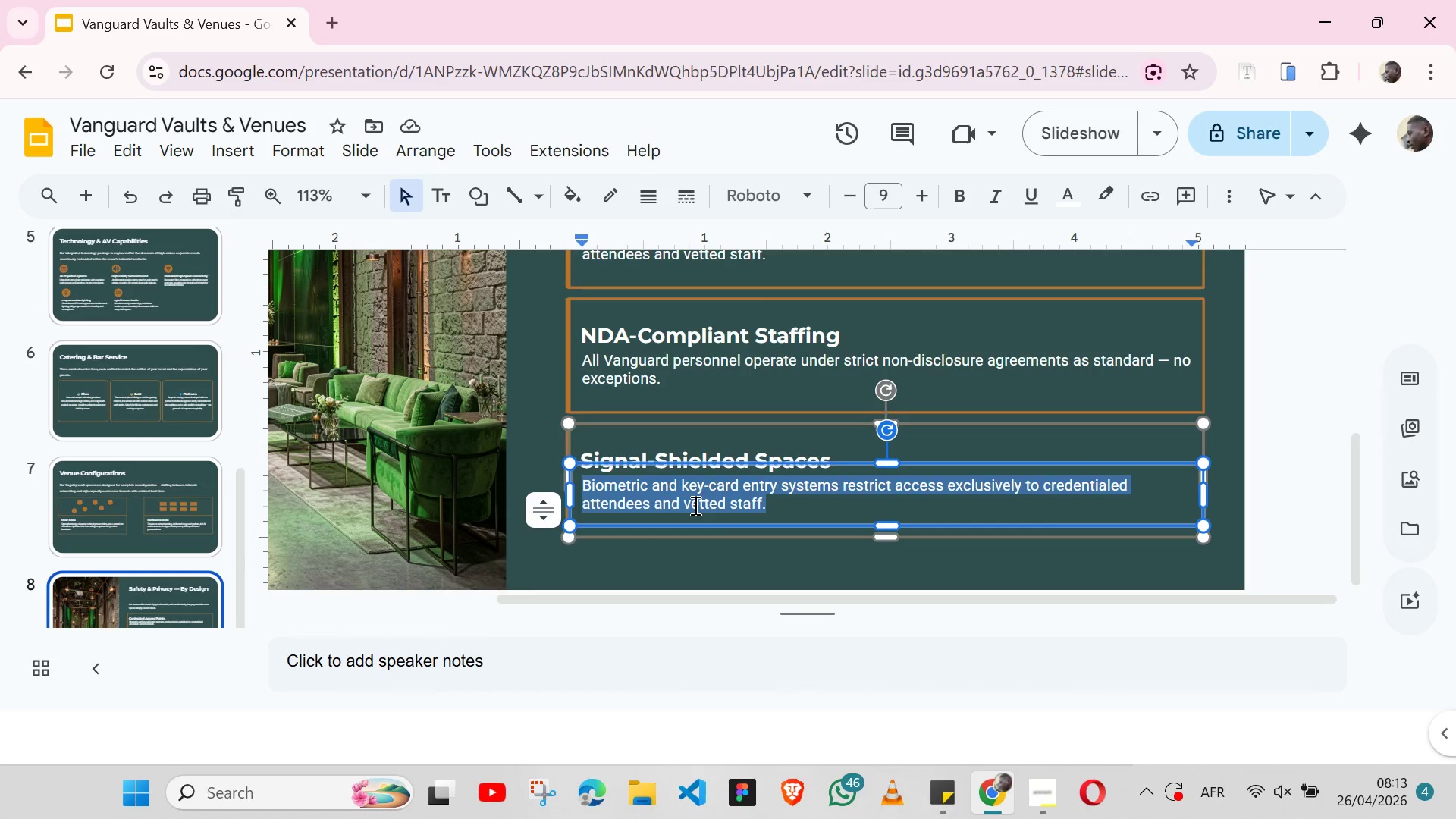 
key(Control+V)
 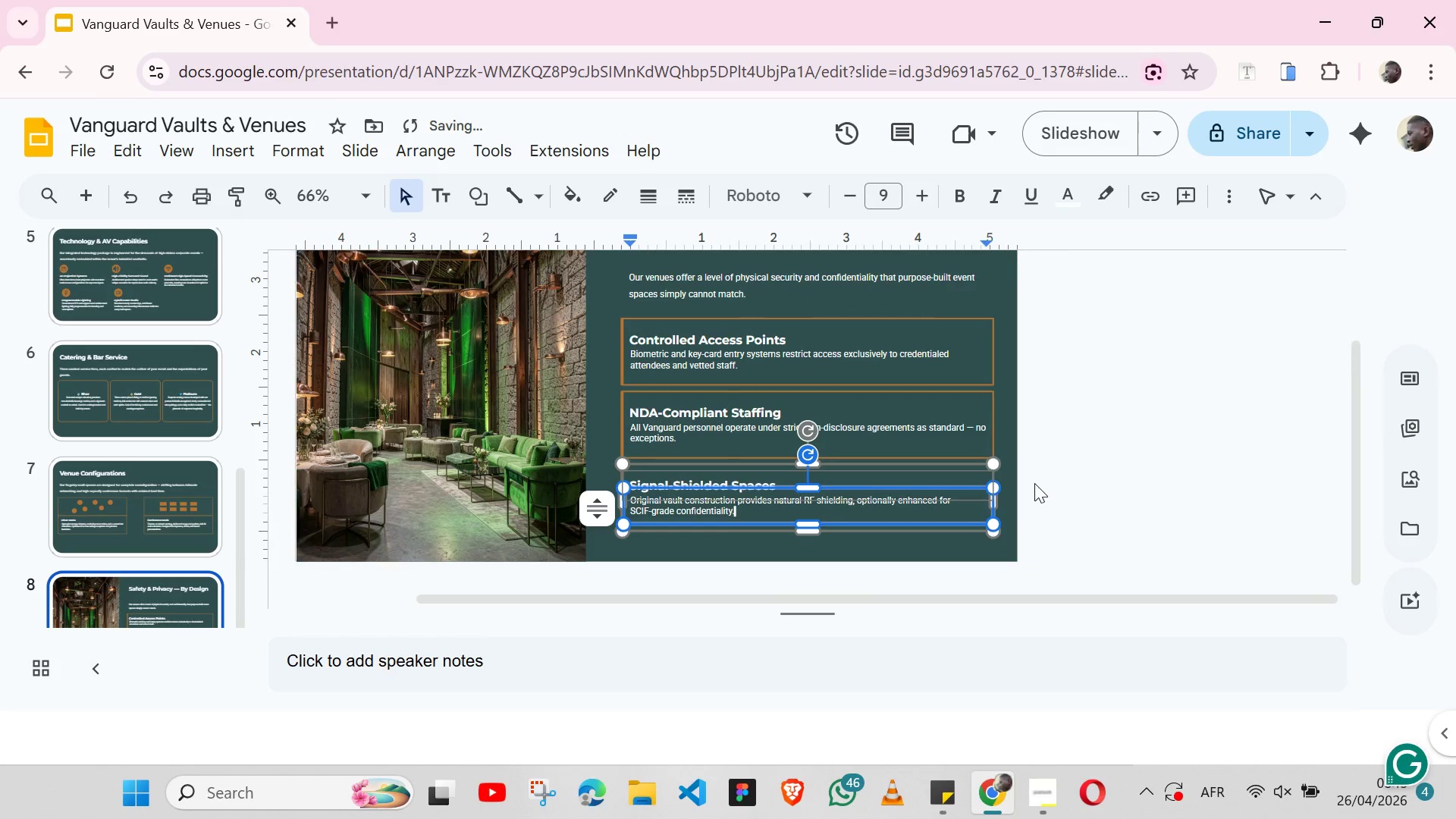 
left_click([1040, 483])
 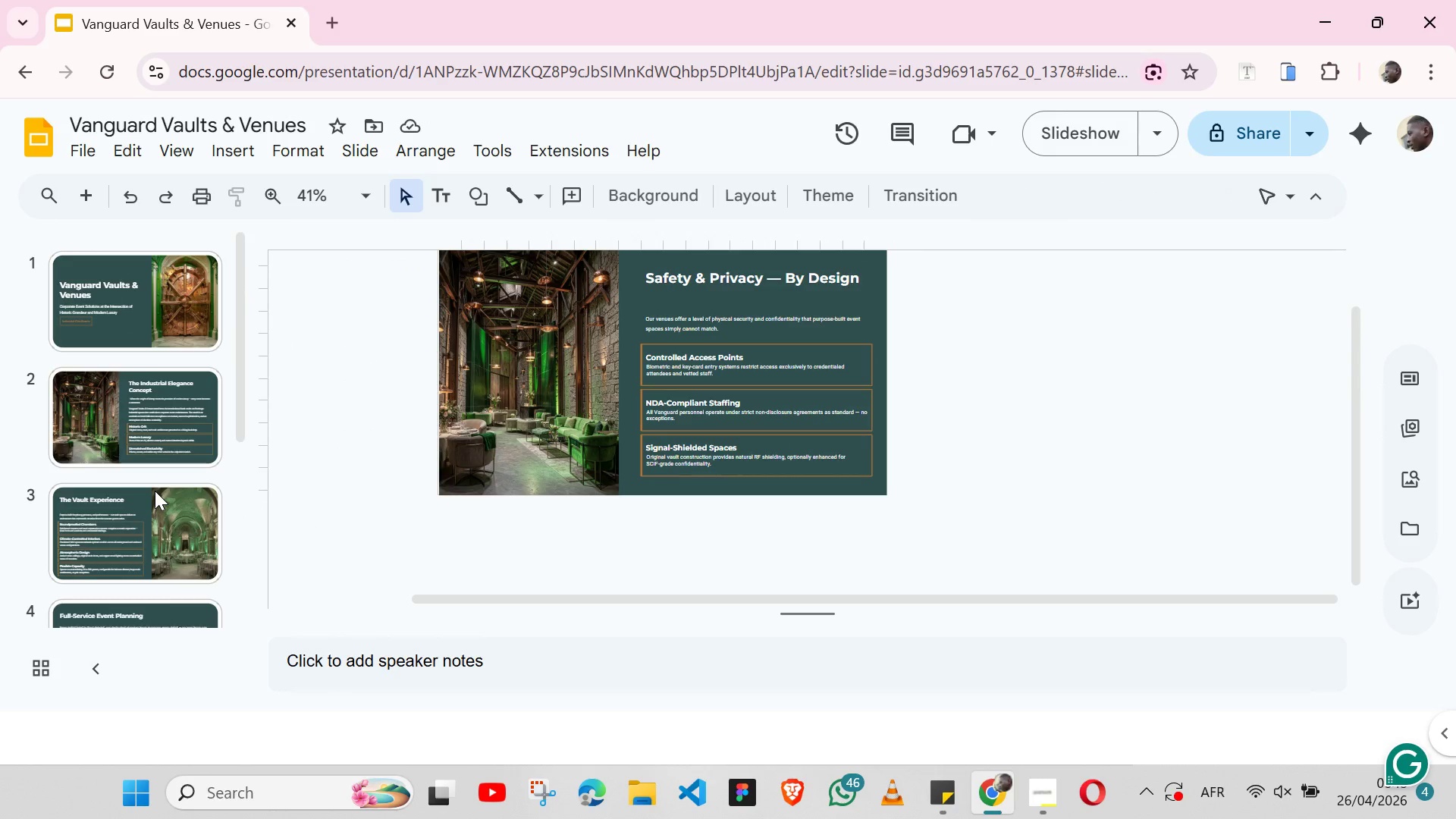 
wait(10.88)
 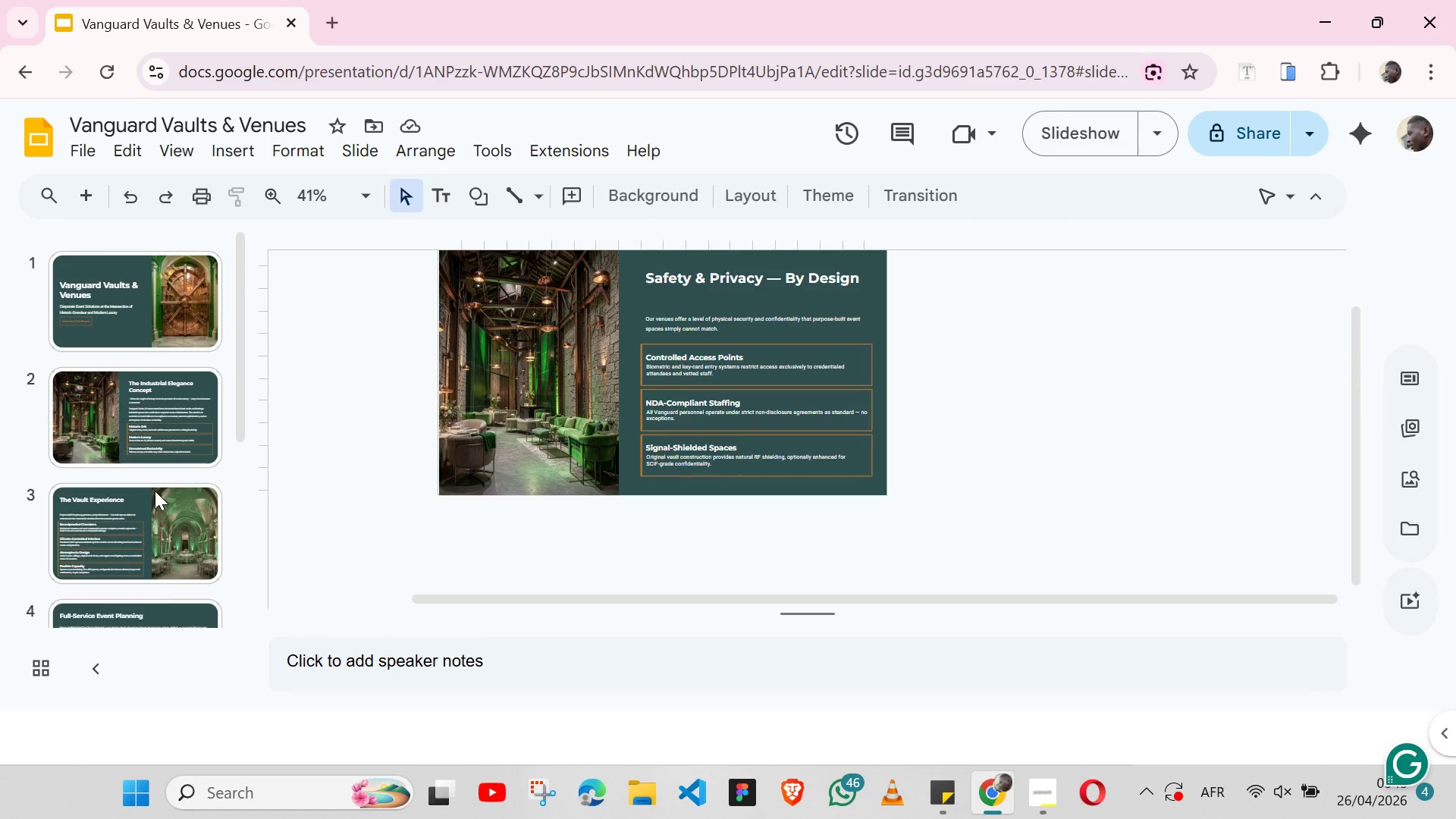 
double_click([513, 391])
 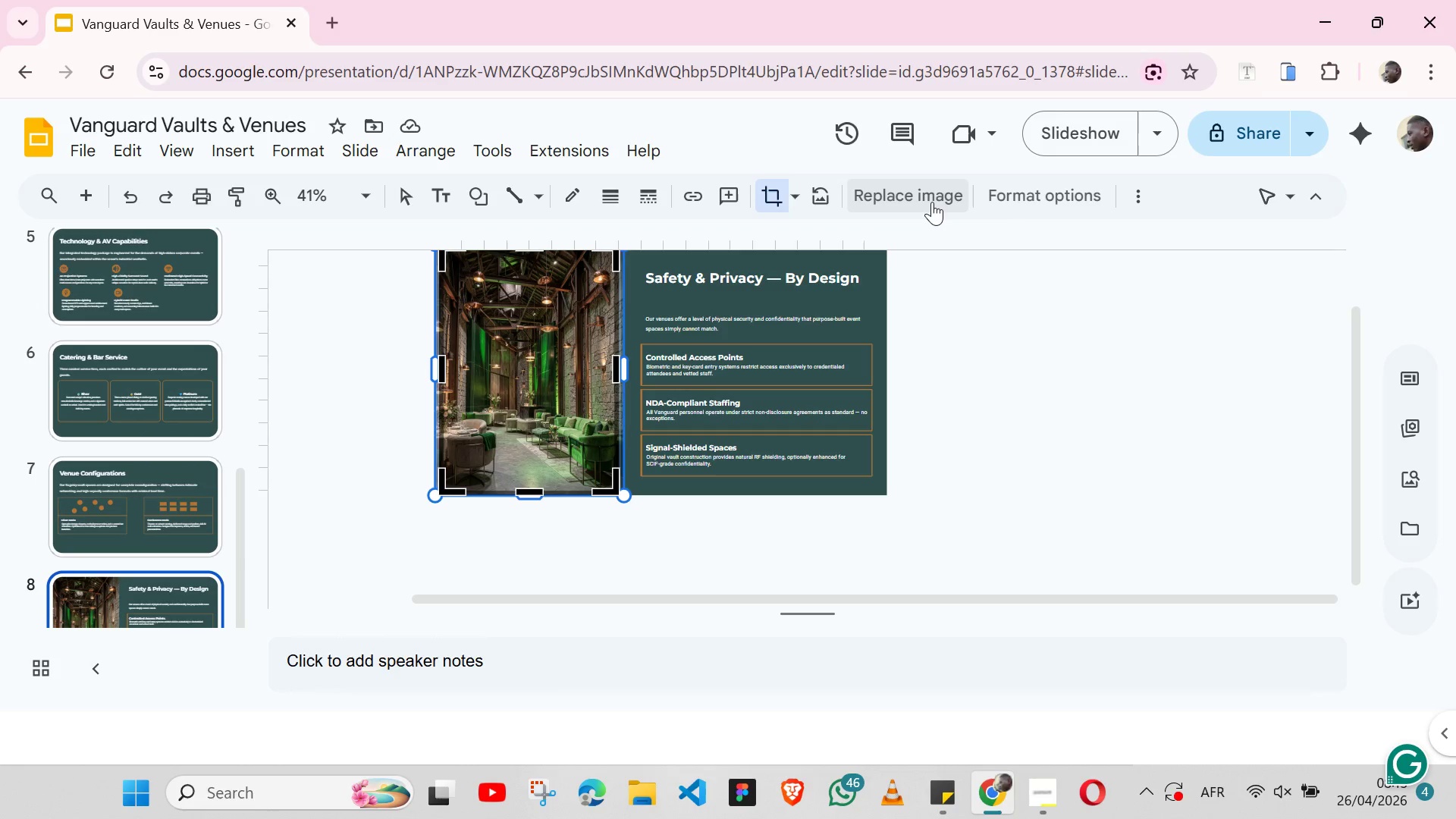 
left_click([932, 202])
 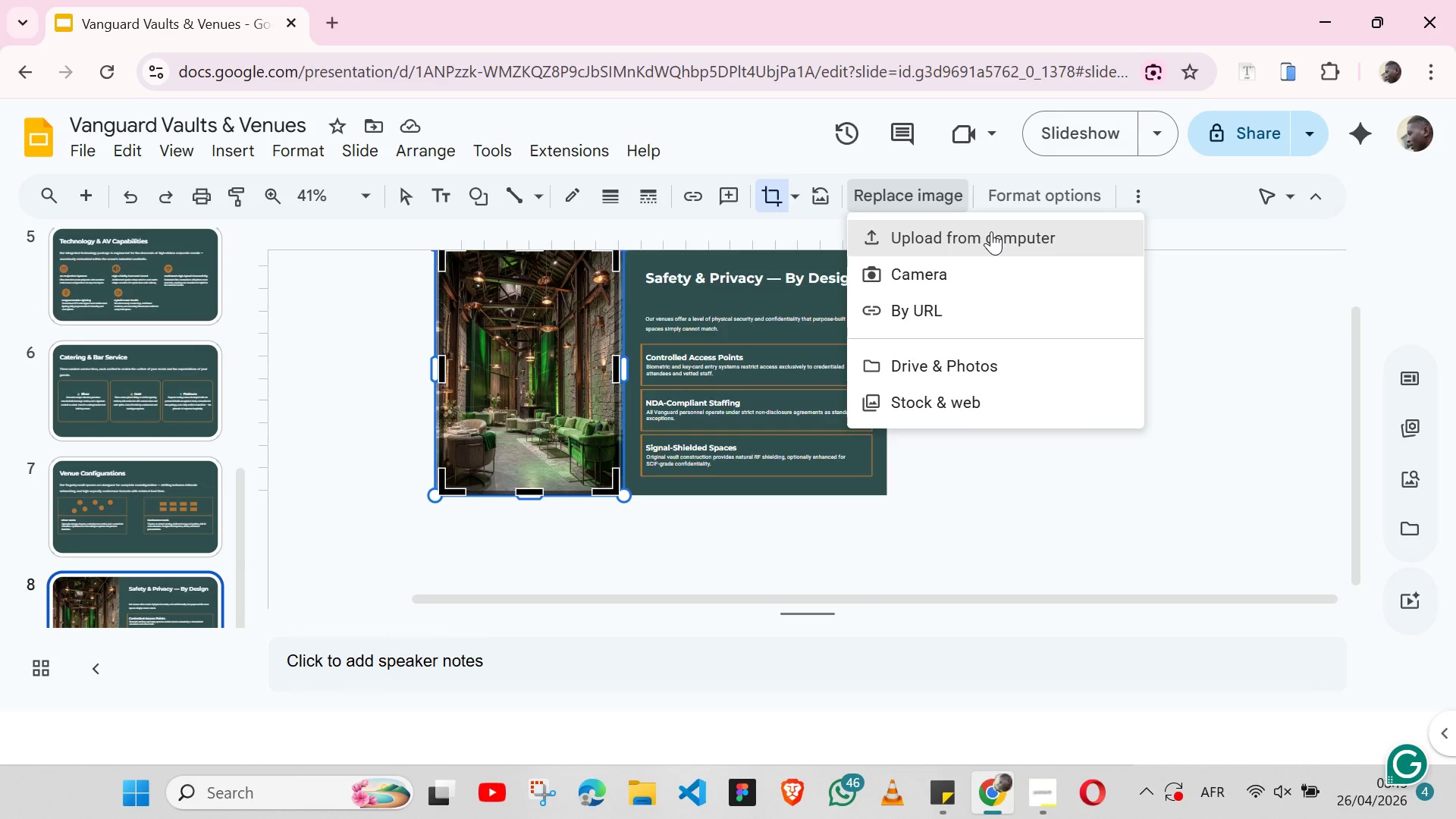 
left_click([991, 231])
 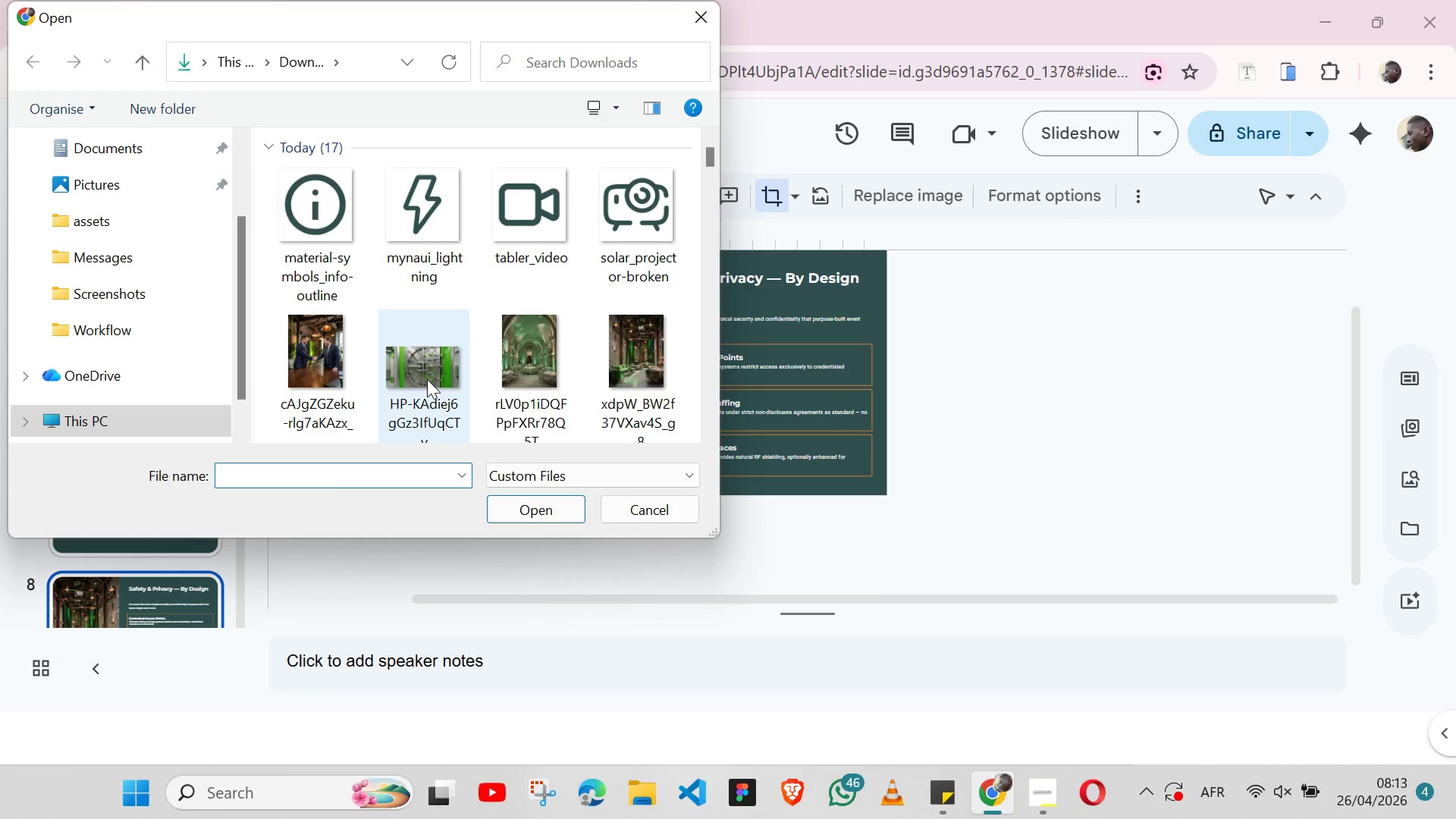 
scroll: coordinate [576, 375], scroll_direction: down, amount: 4.0
 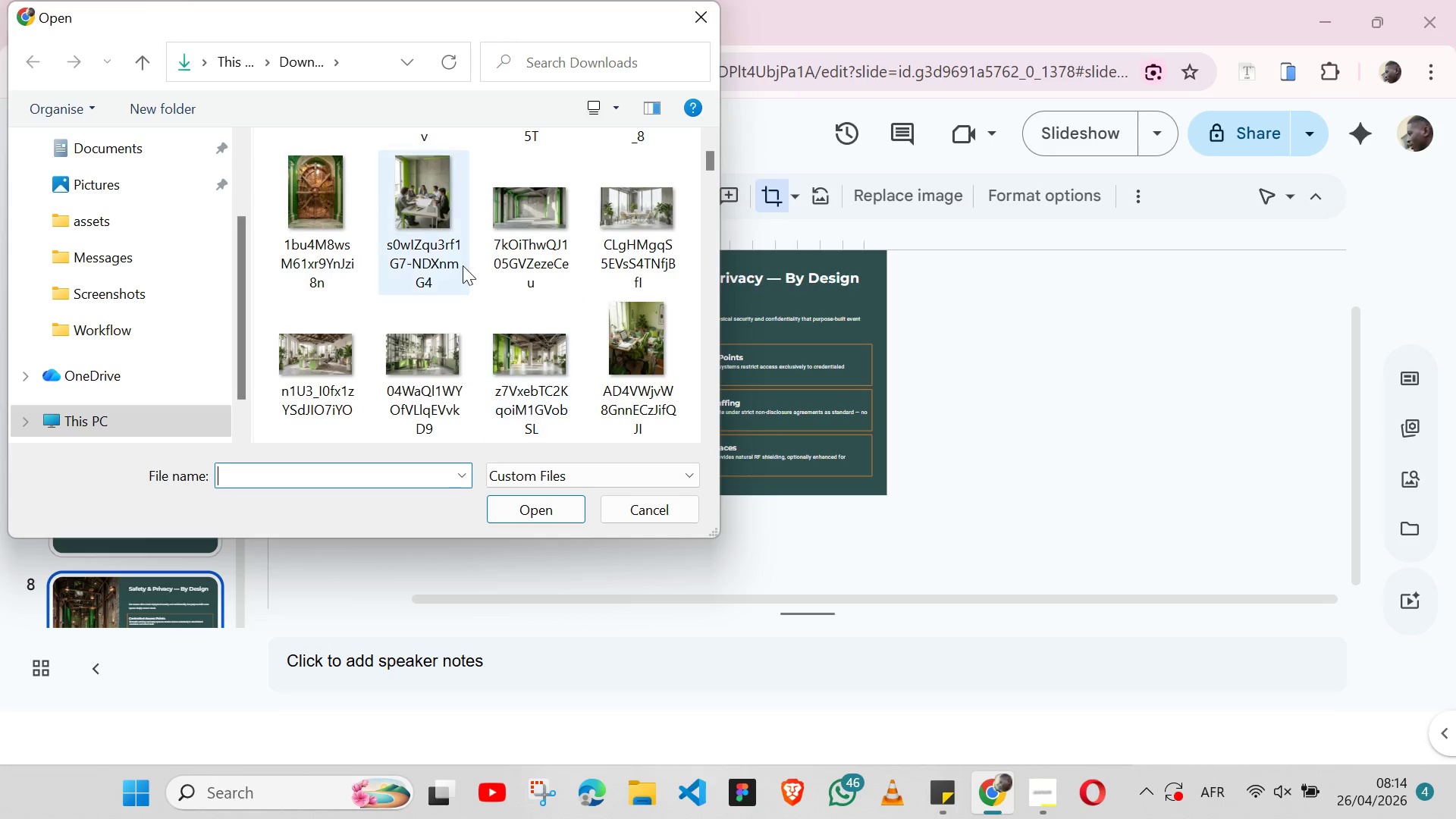 
scroll: coordinate [463, 265], scroll_direction: none, amount: 0.0
 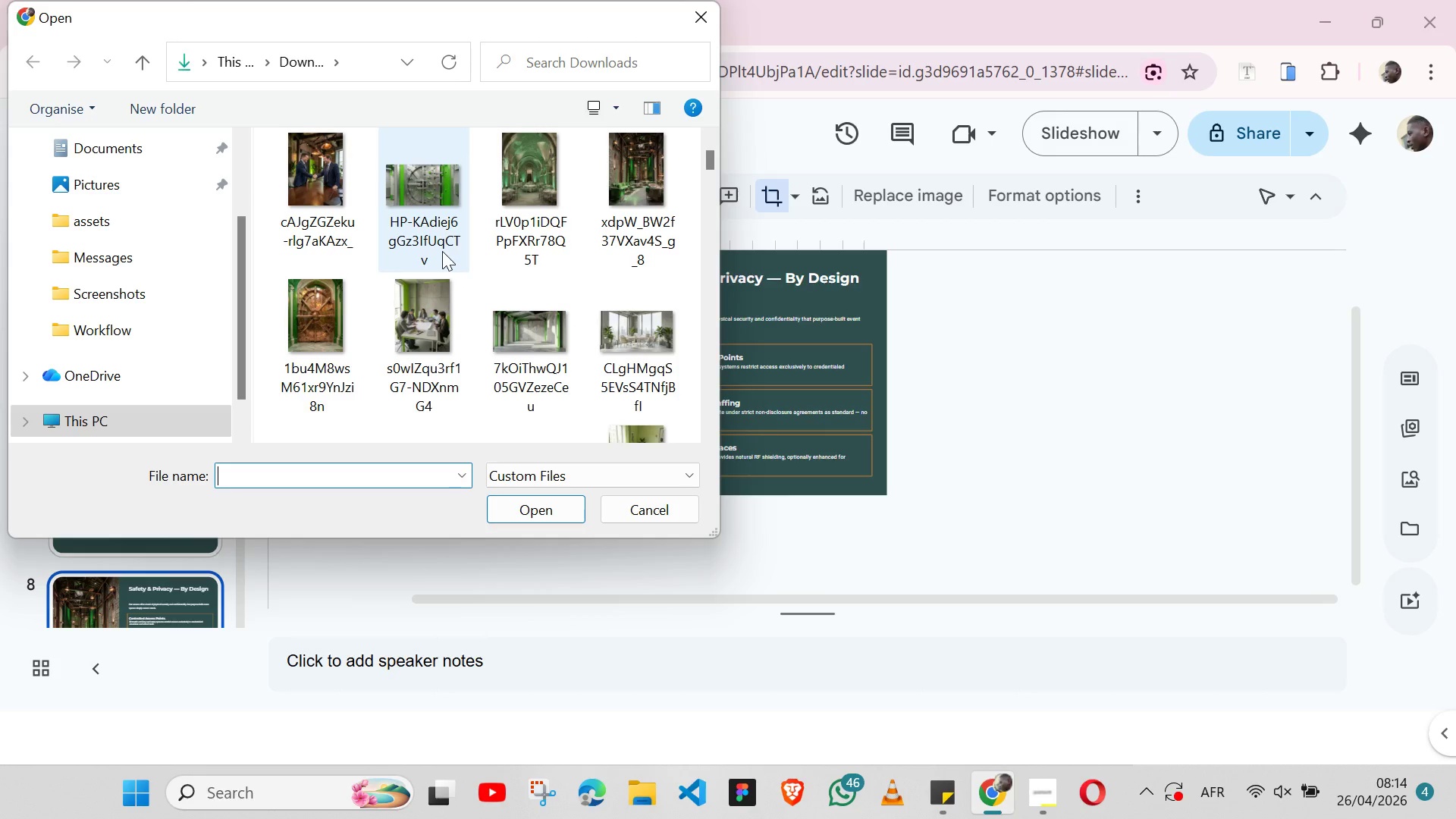 
left_click([428, 223])
 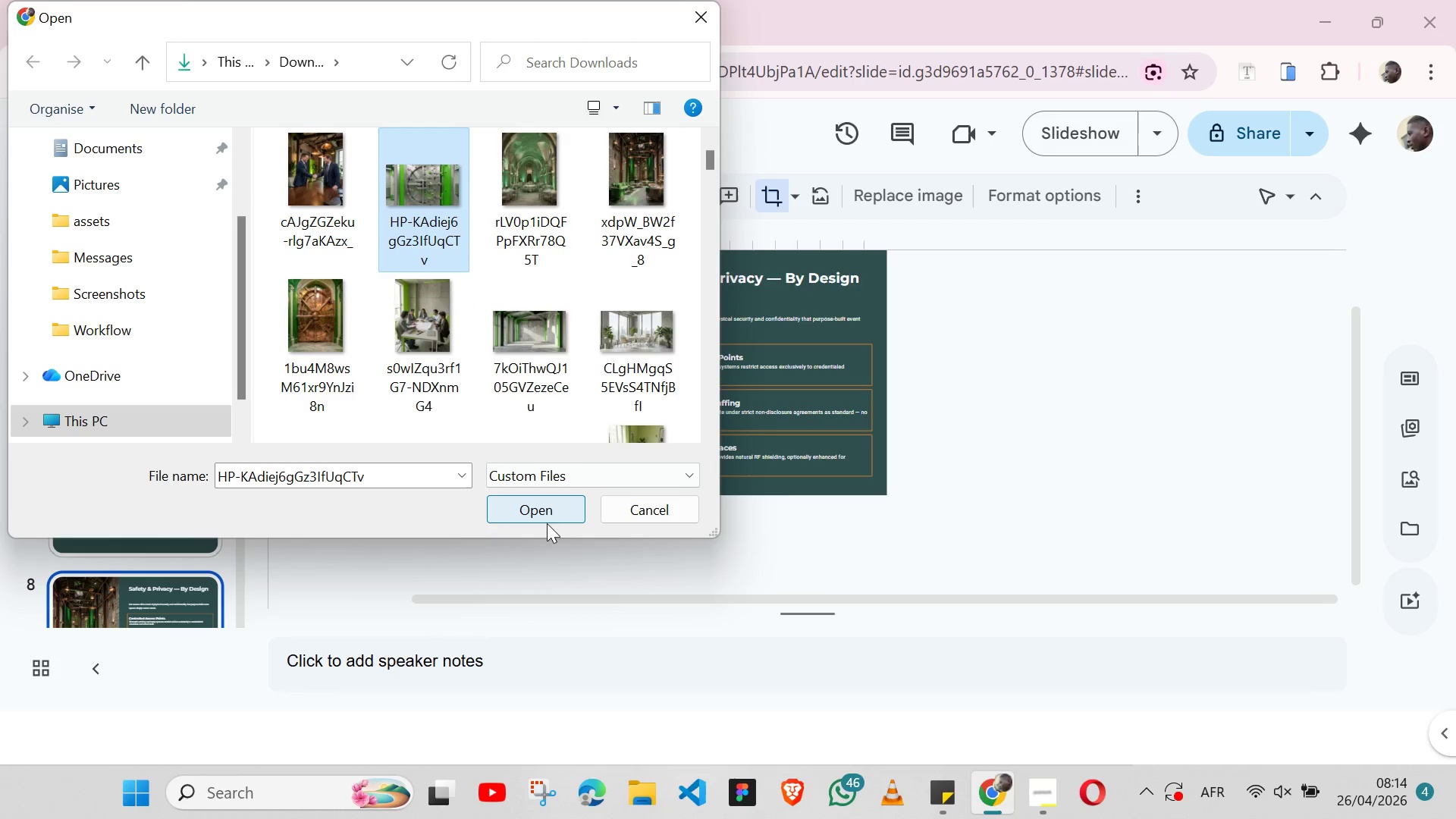 
left_click([541, 509])
 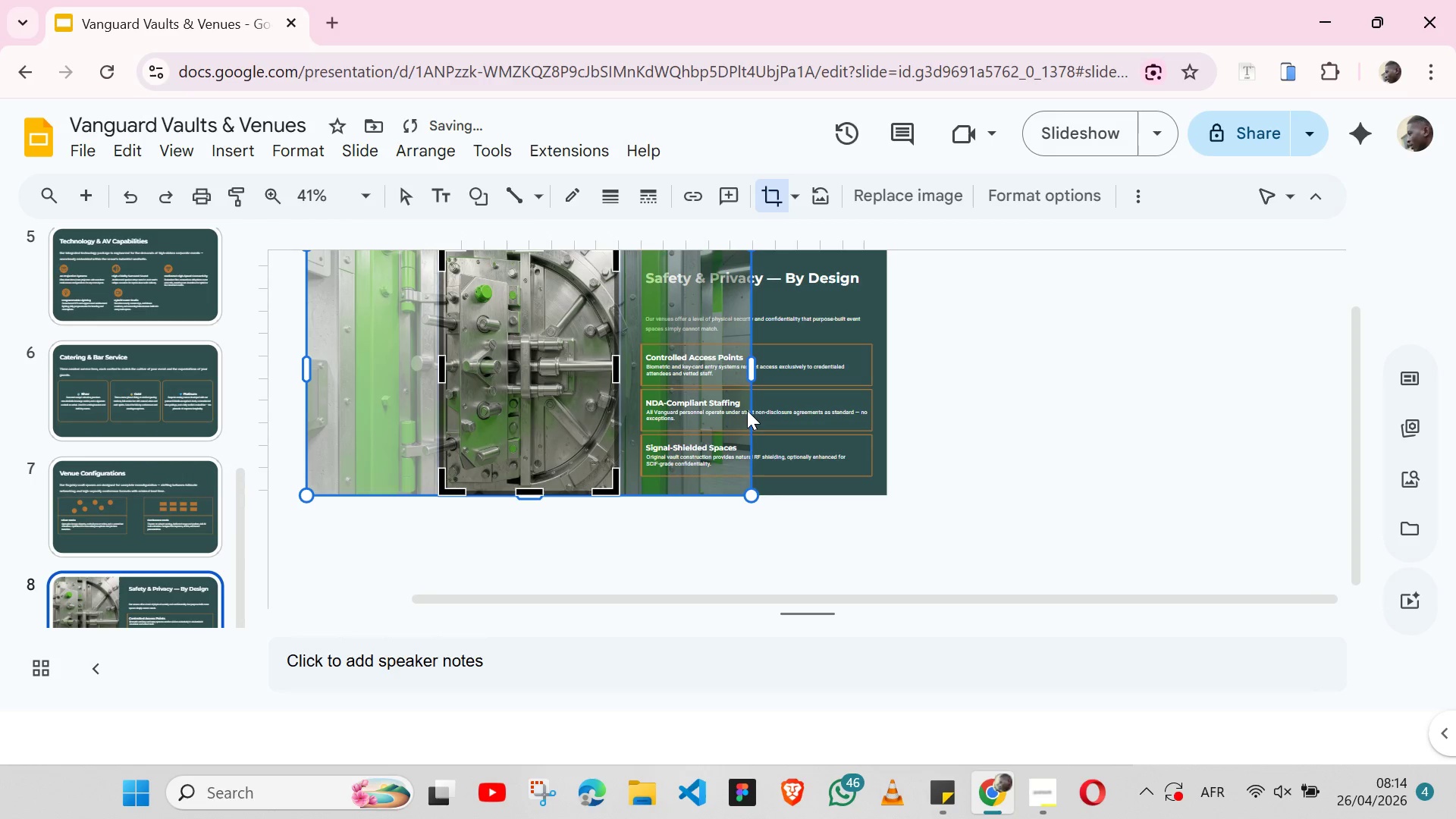 
left_click_drag(start_coordinate=[749, 372], to_coordinate=[620, 371])
 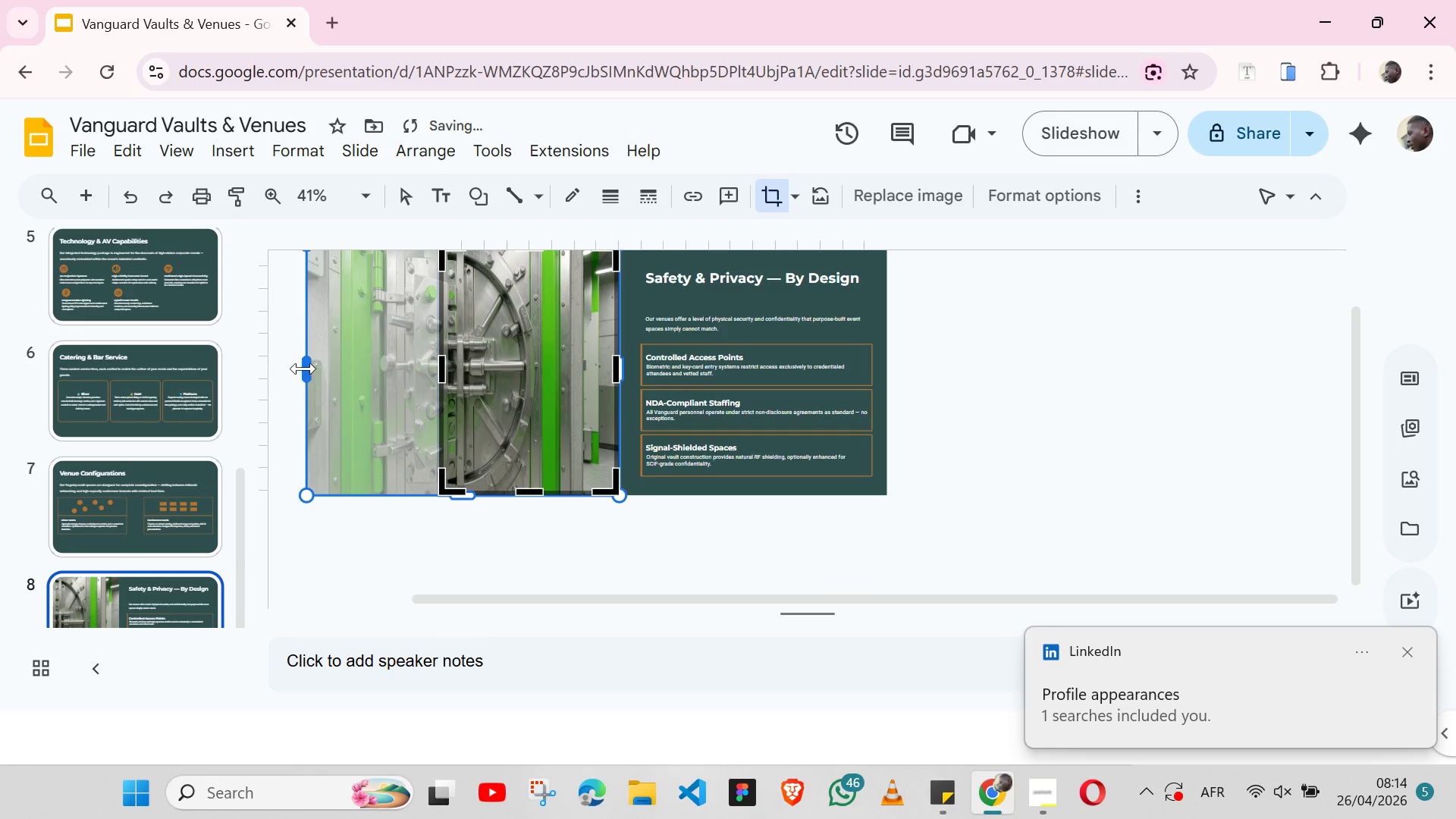 
left_click_drag(start_coordinate=[303, 369], to_coordinate=[434, 363])
 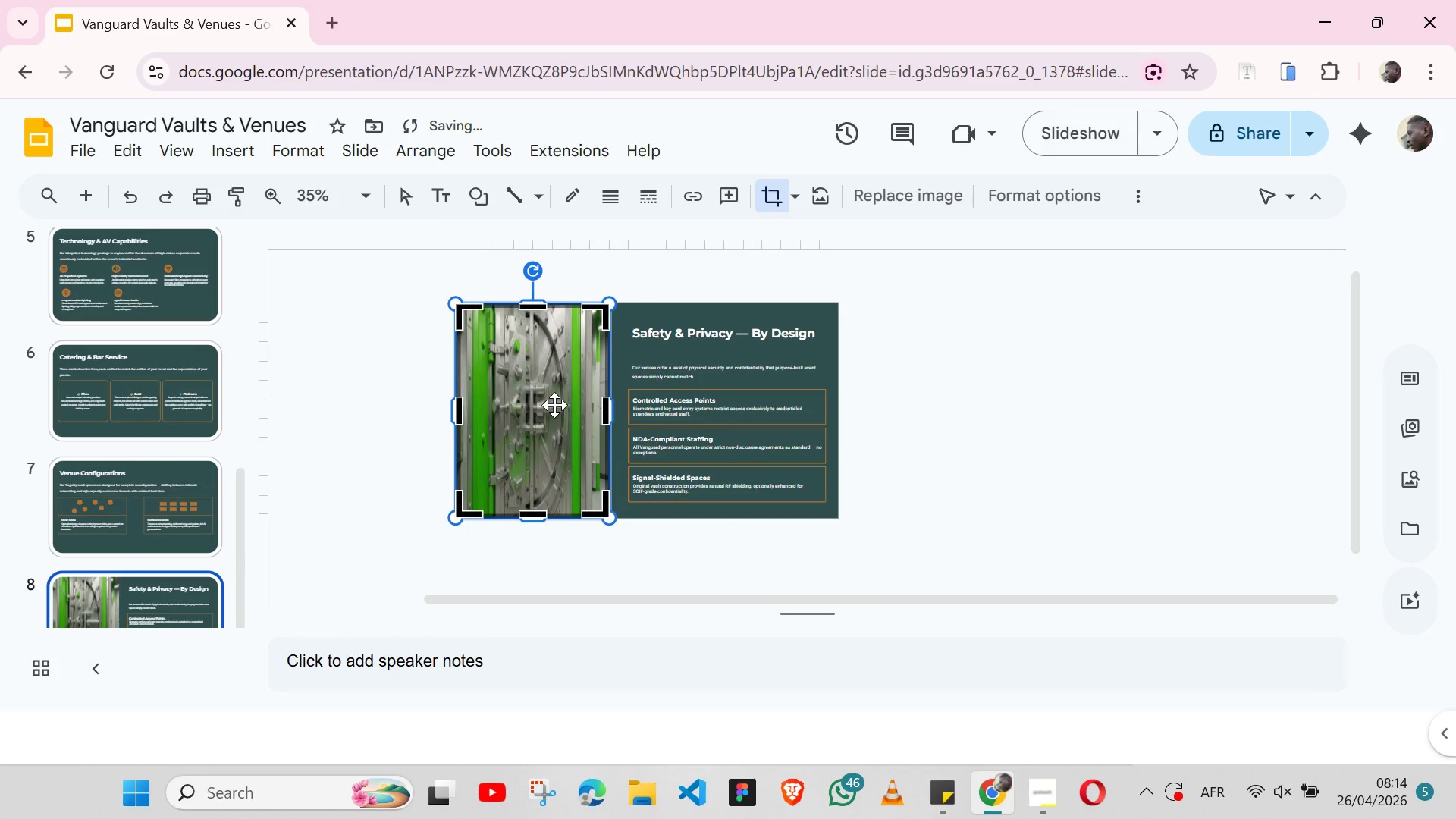 
wait(5.34)
 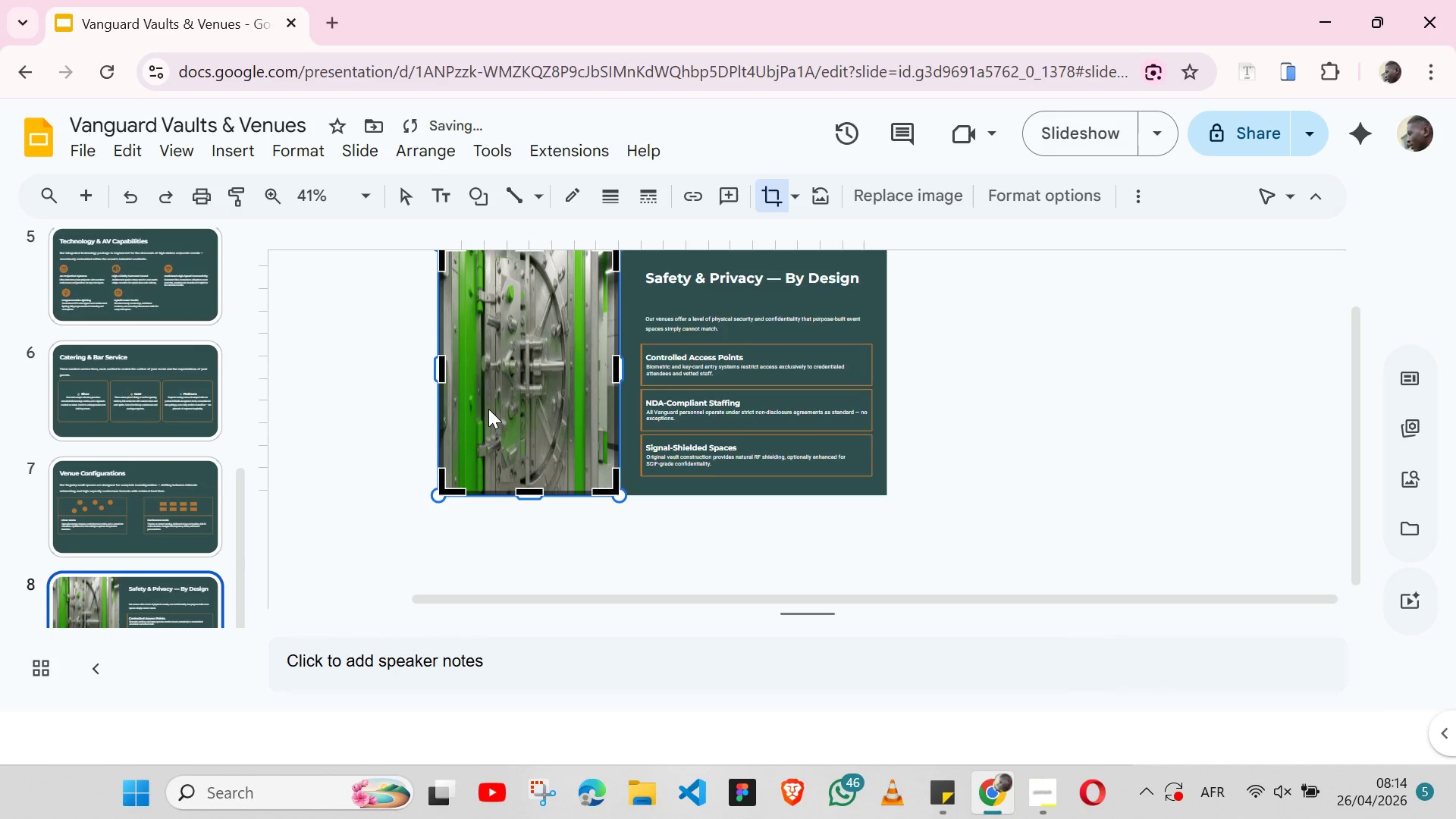 
double_click([554, 405])
 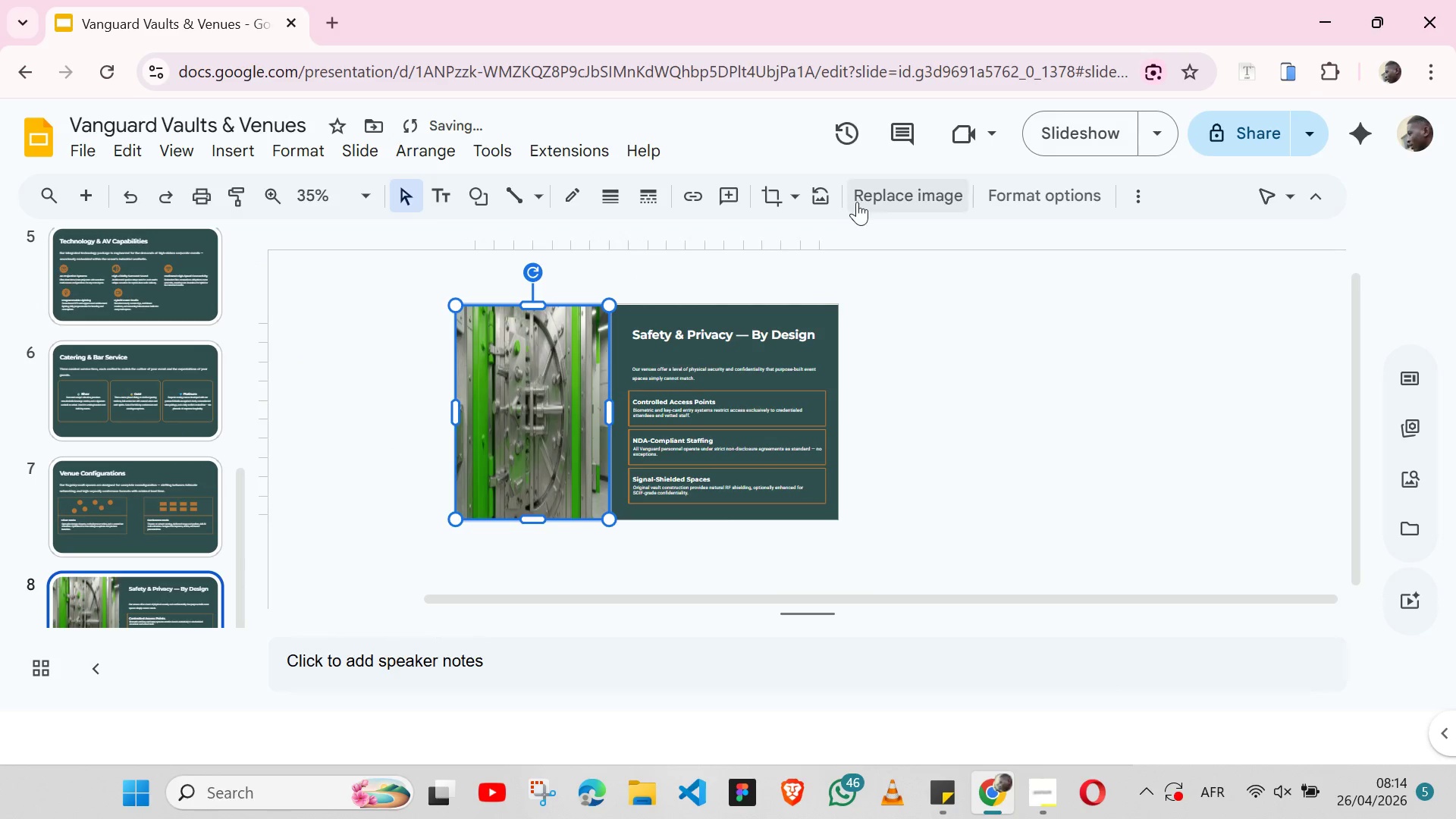 
left_click([883, 195])
 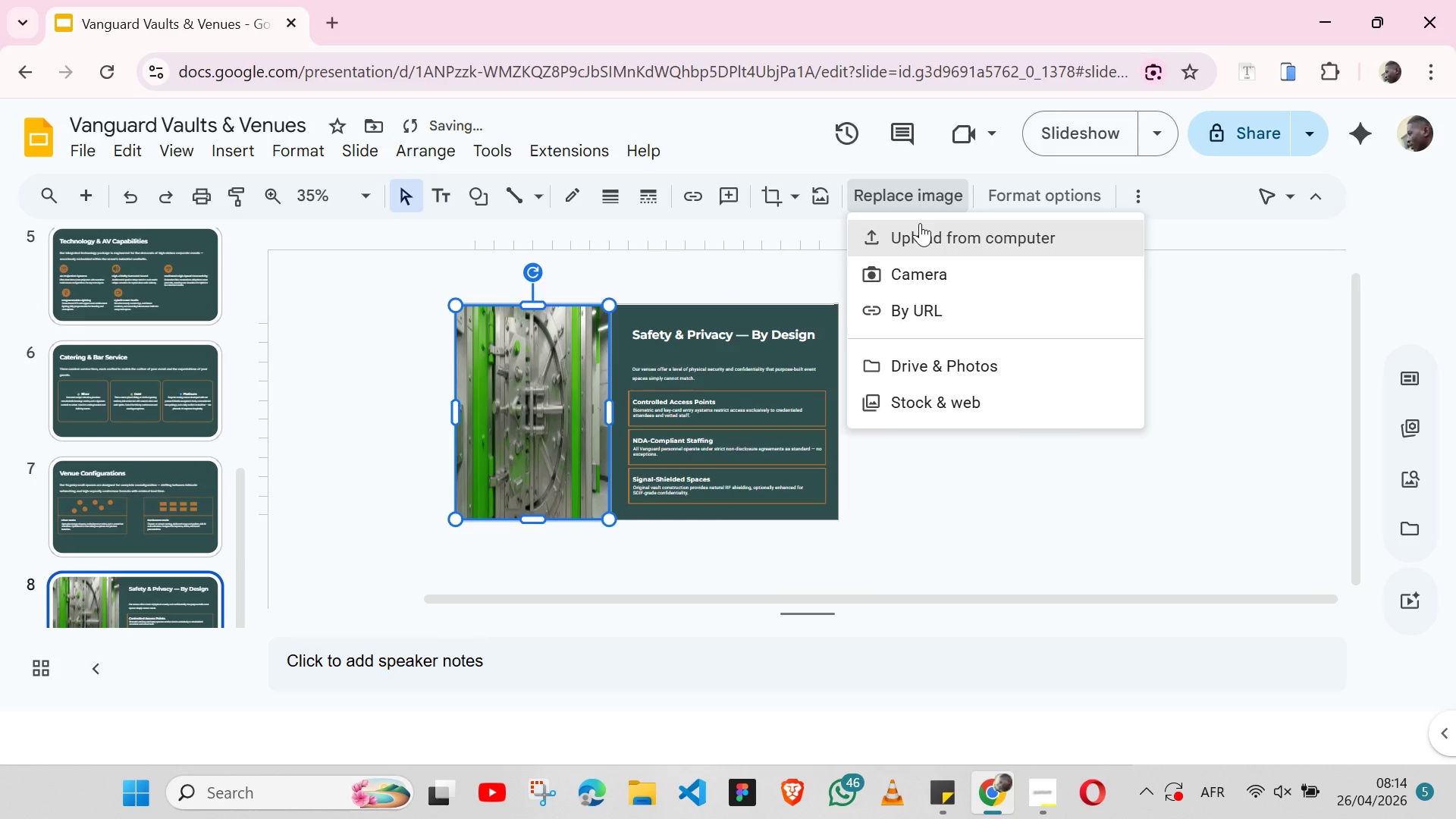 
left_click([920, 223])
 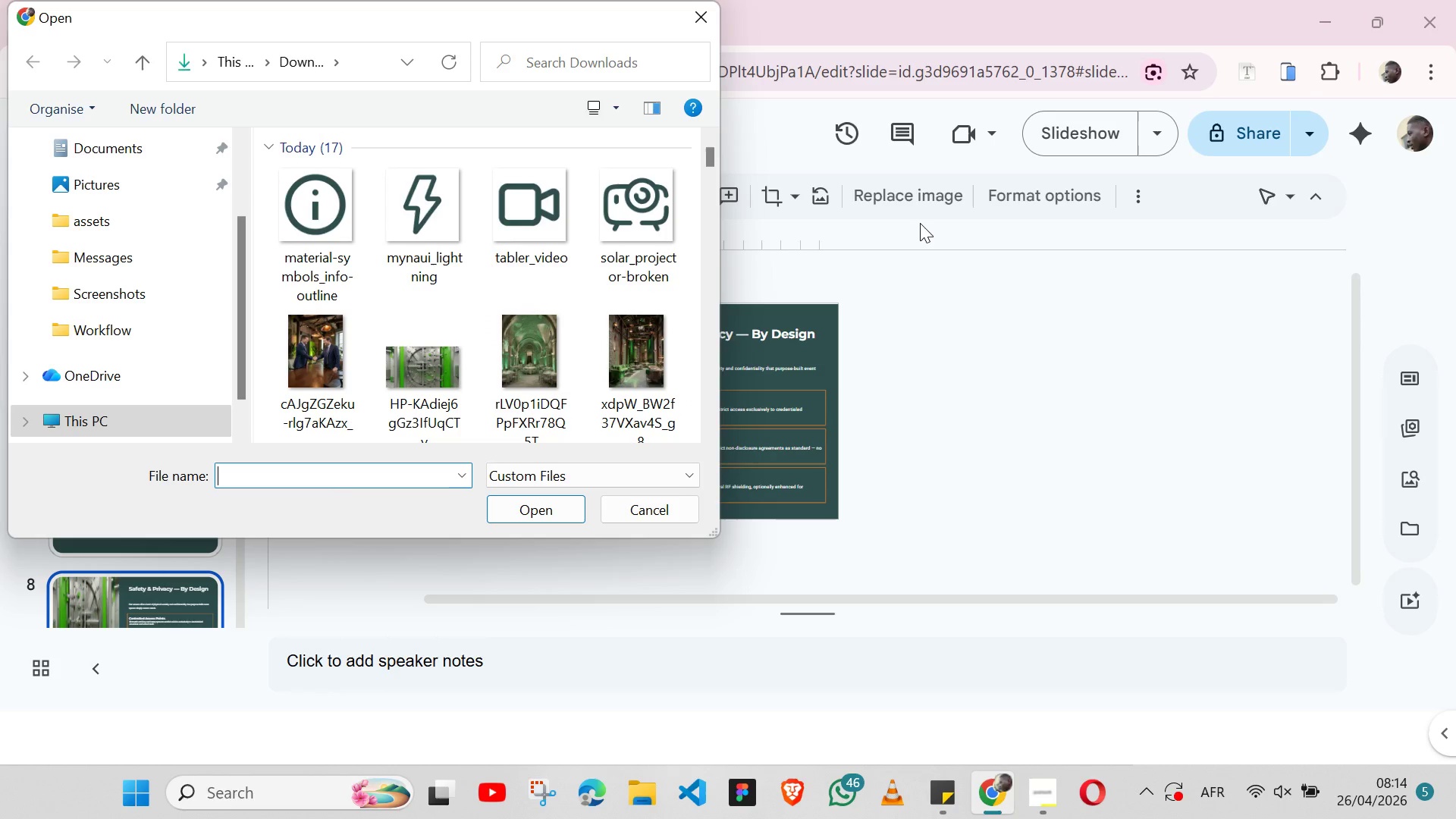 
wait(7.14)
 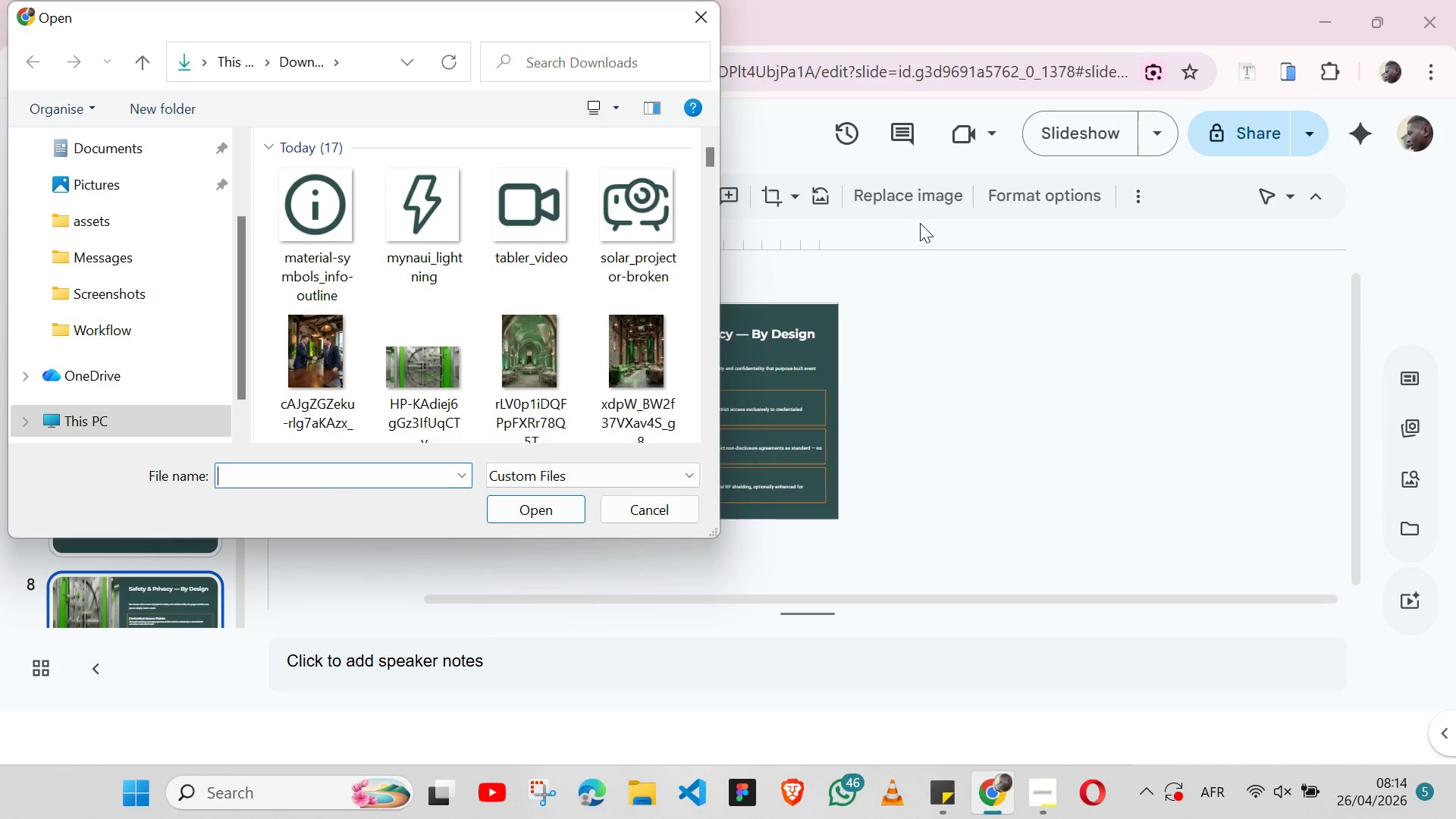 
scroll: coordinate [613, 366], scroll_direction: down, amount: 1.0
 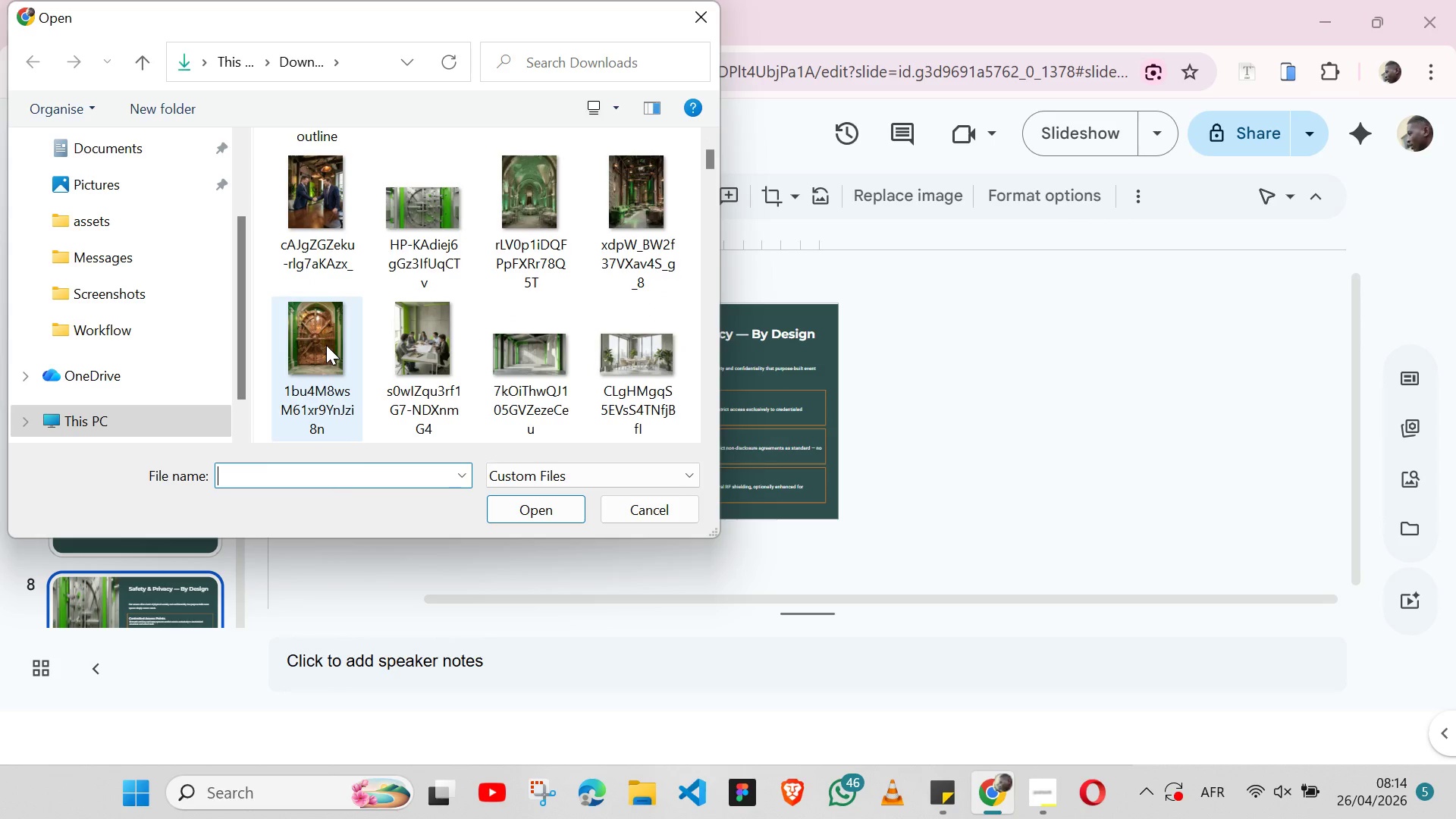 
left_click([326, 345])
 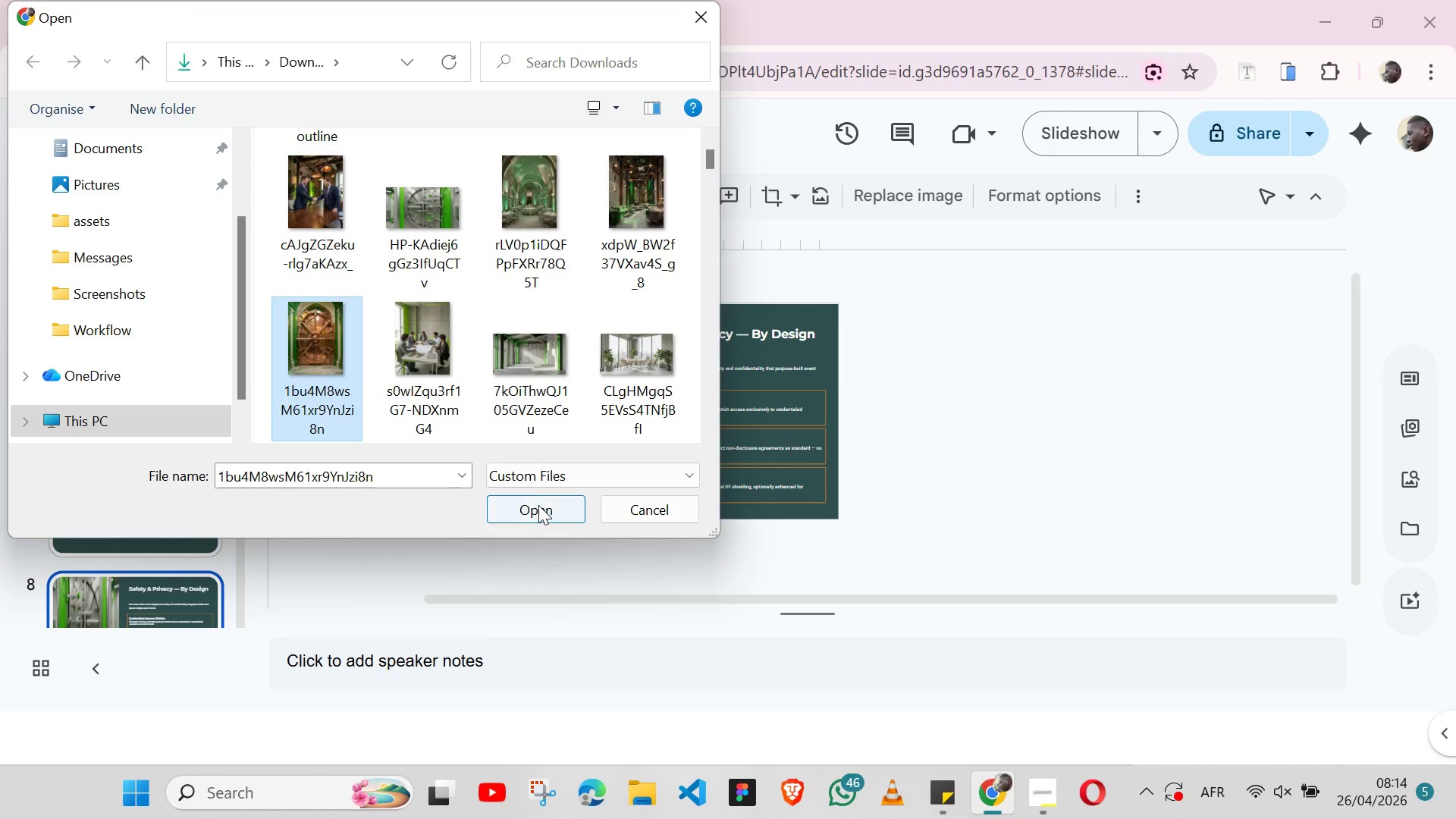 
left_click([538, 505])
 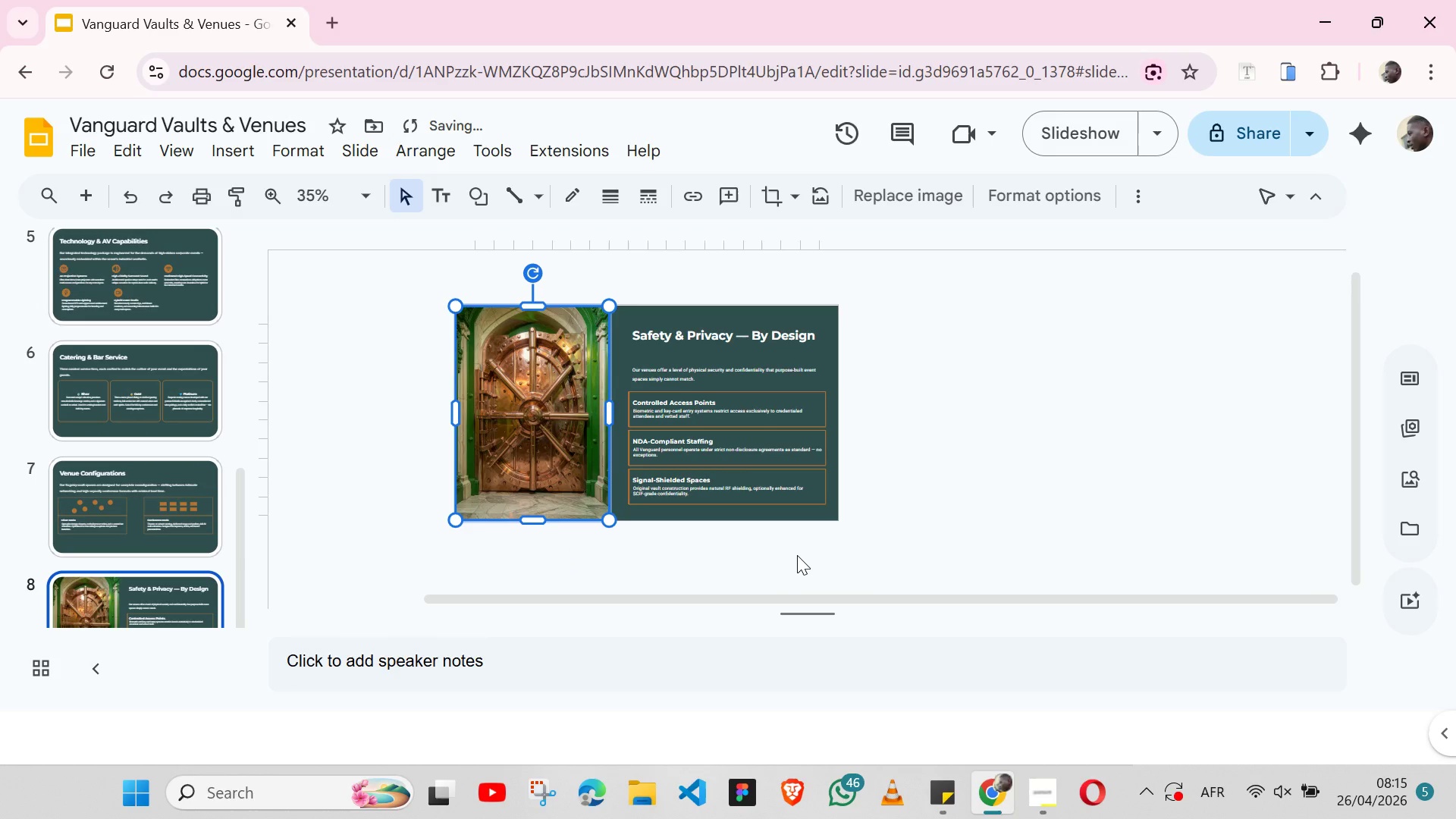 
wait(39.38)
 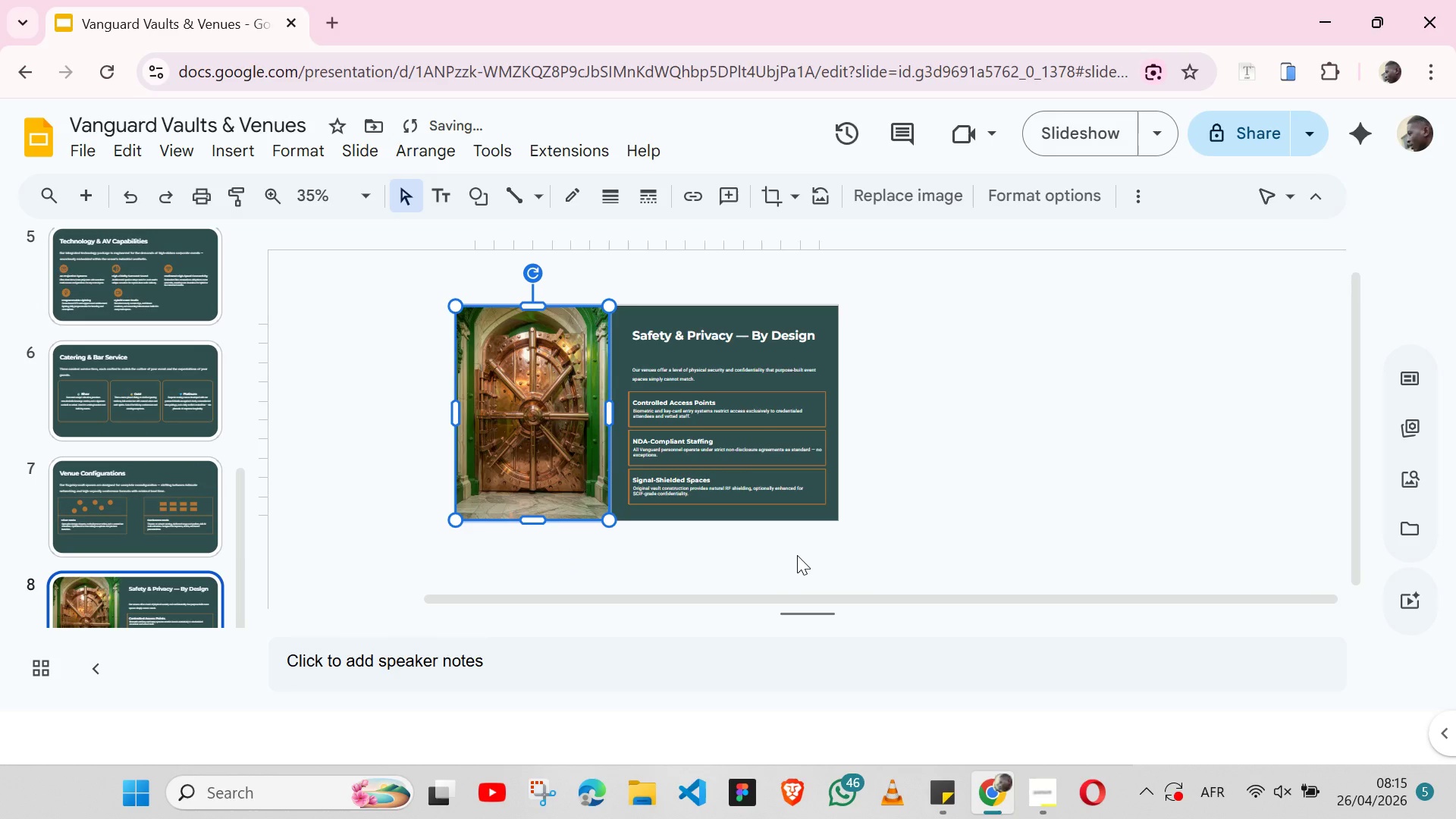 
left_click([92, 190])
 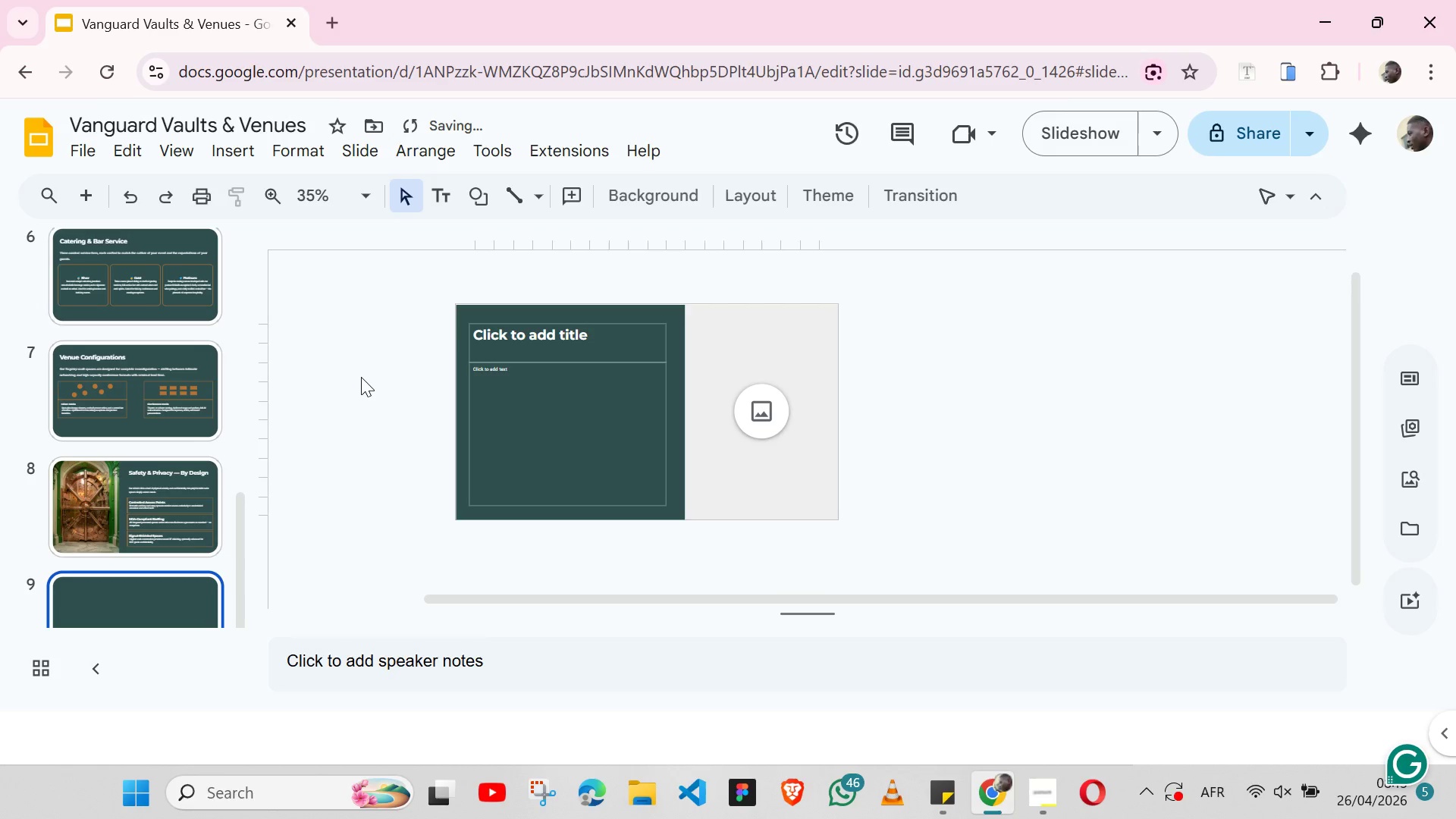 
wait(9.22)
 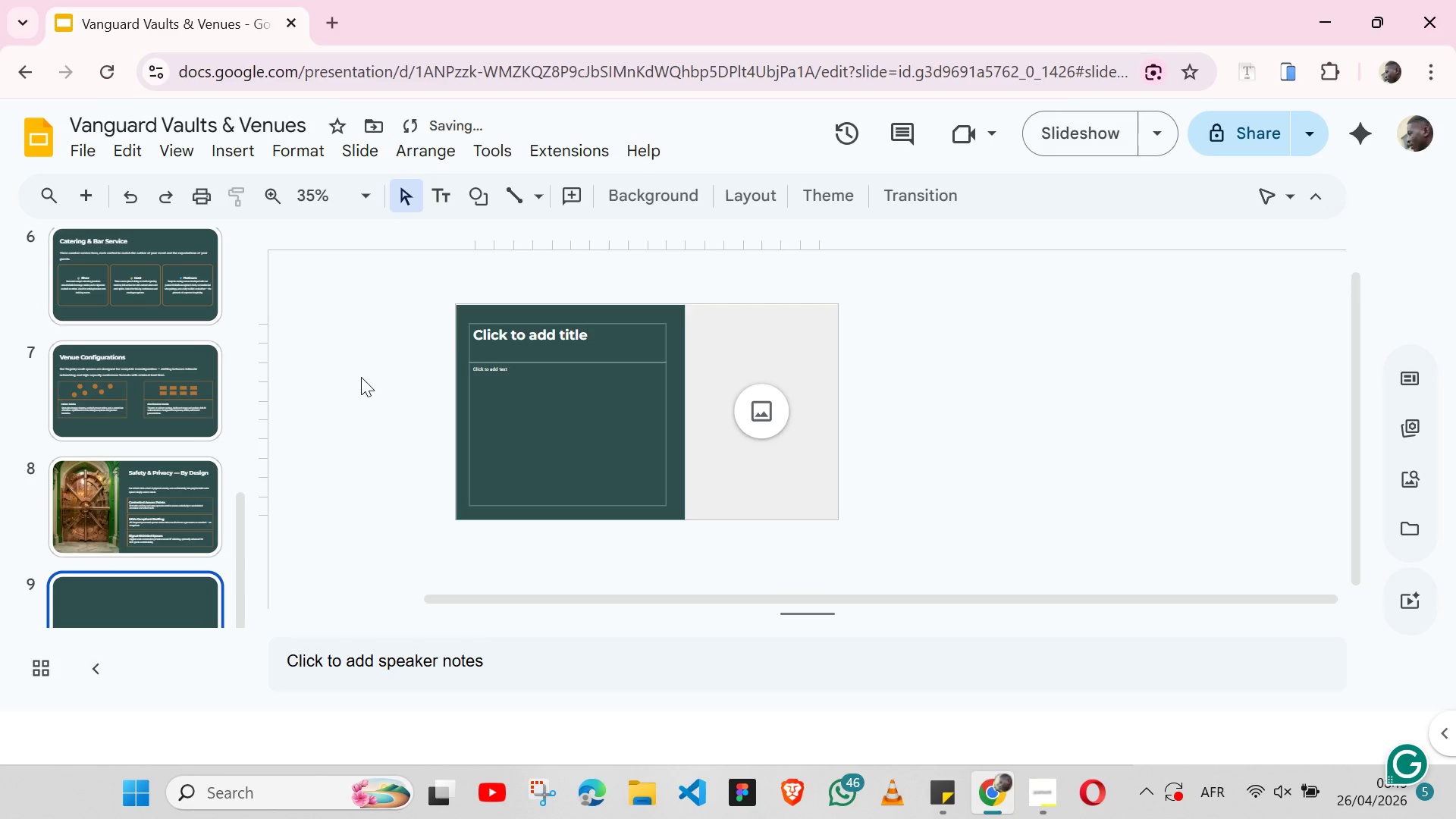 
left_click([736, 196])
 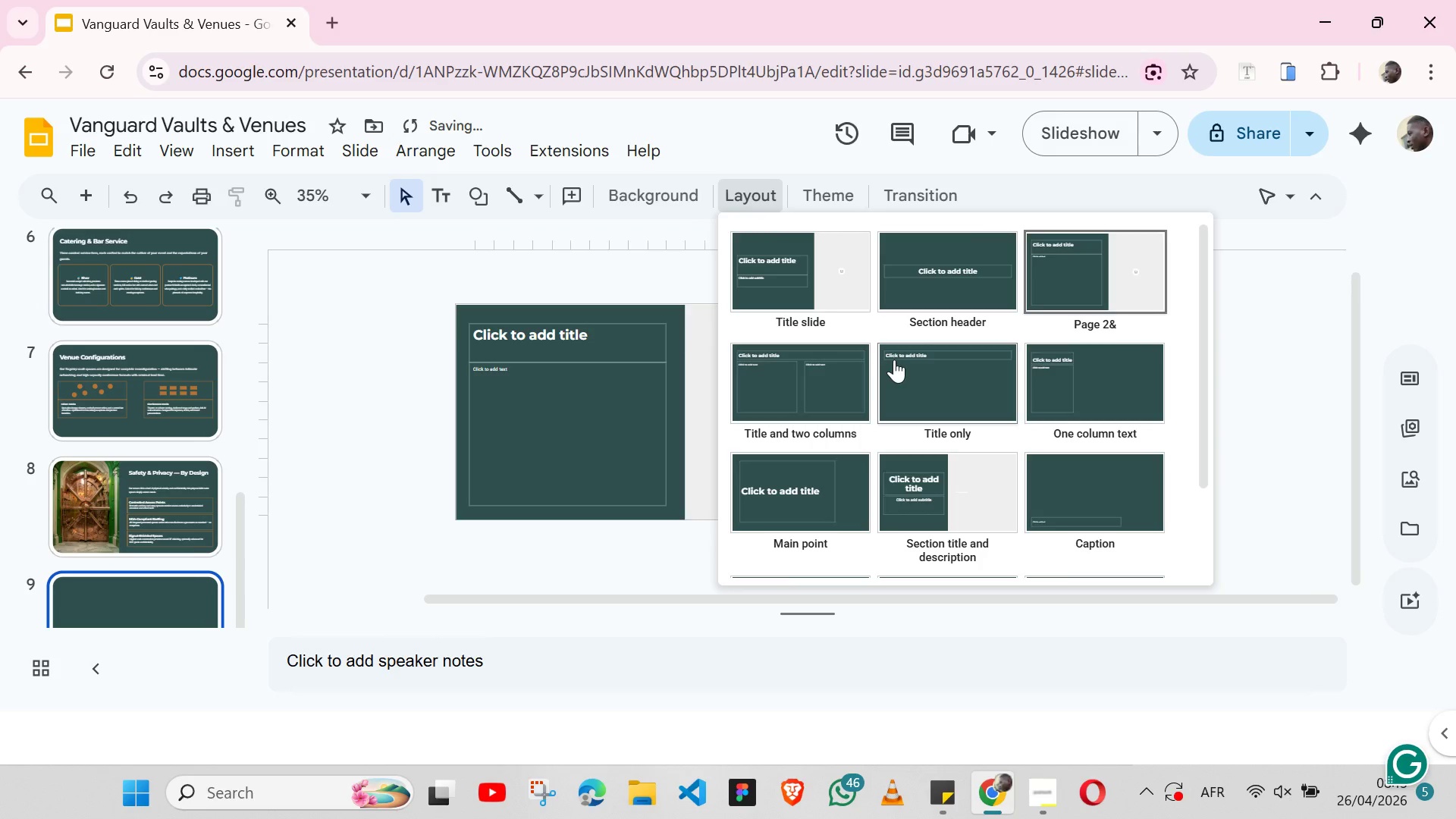 
mouse_move([1060, 485])
 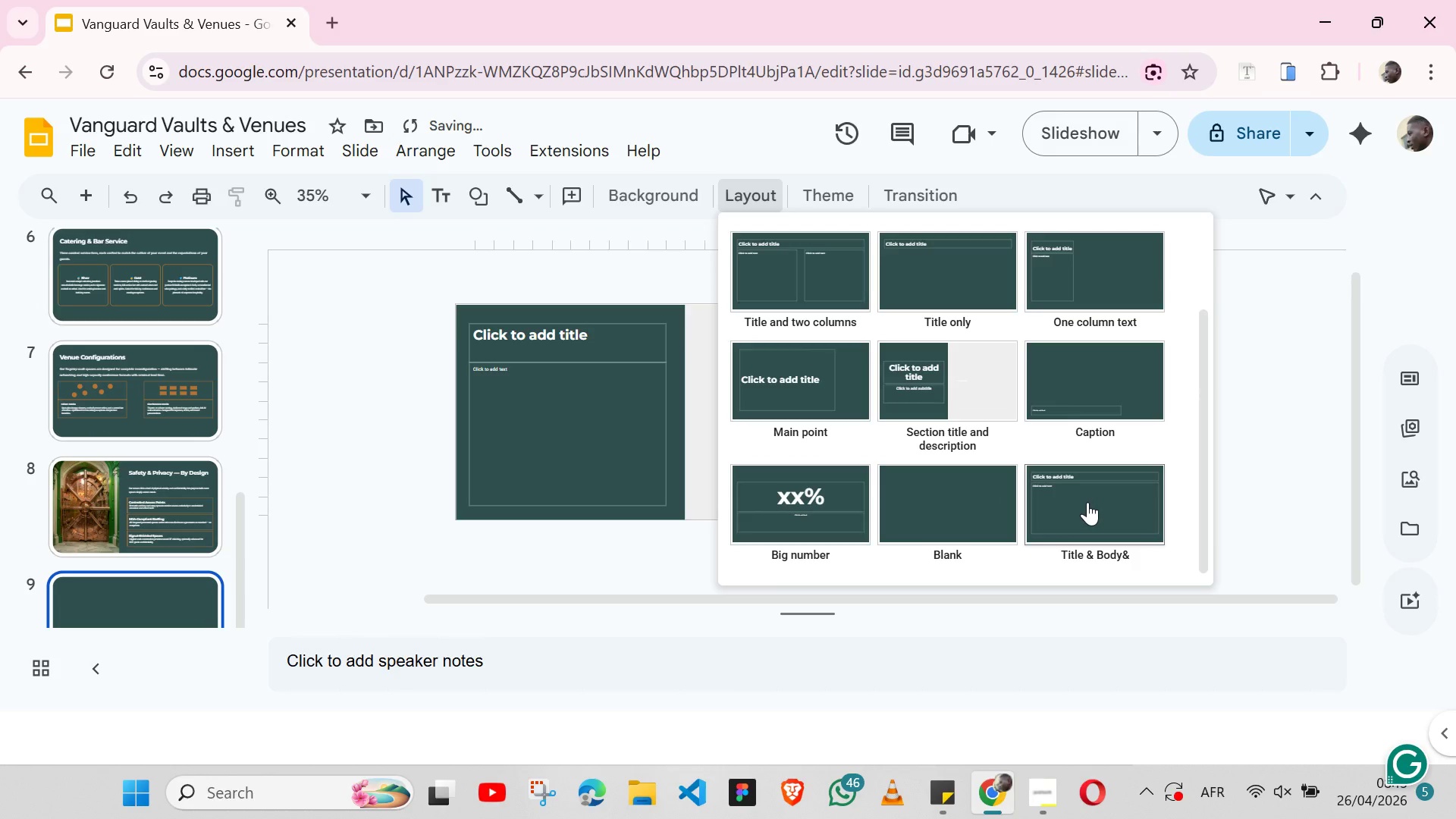 
left_click([1087, 502])
 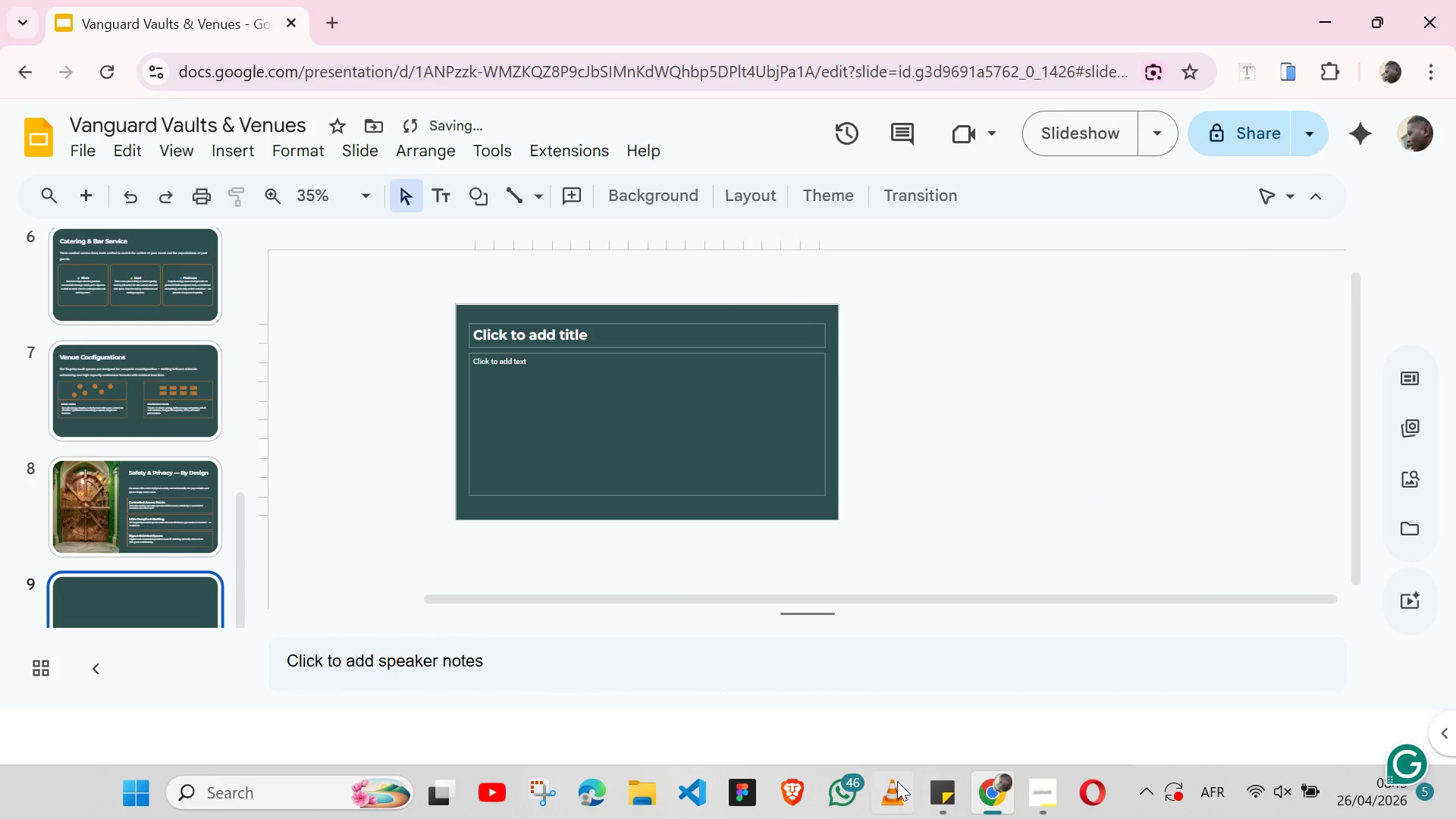 
wait(5.42)
 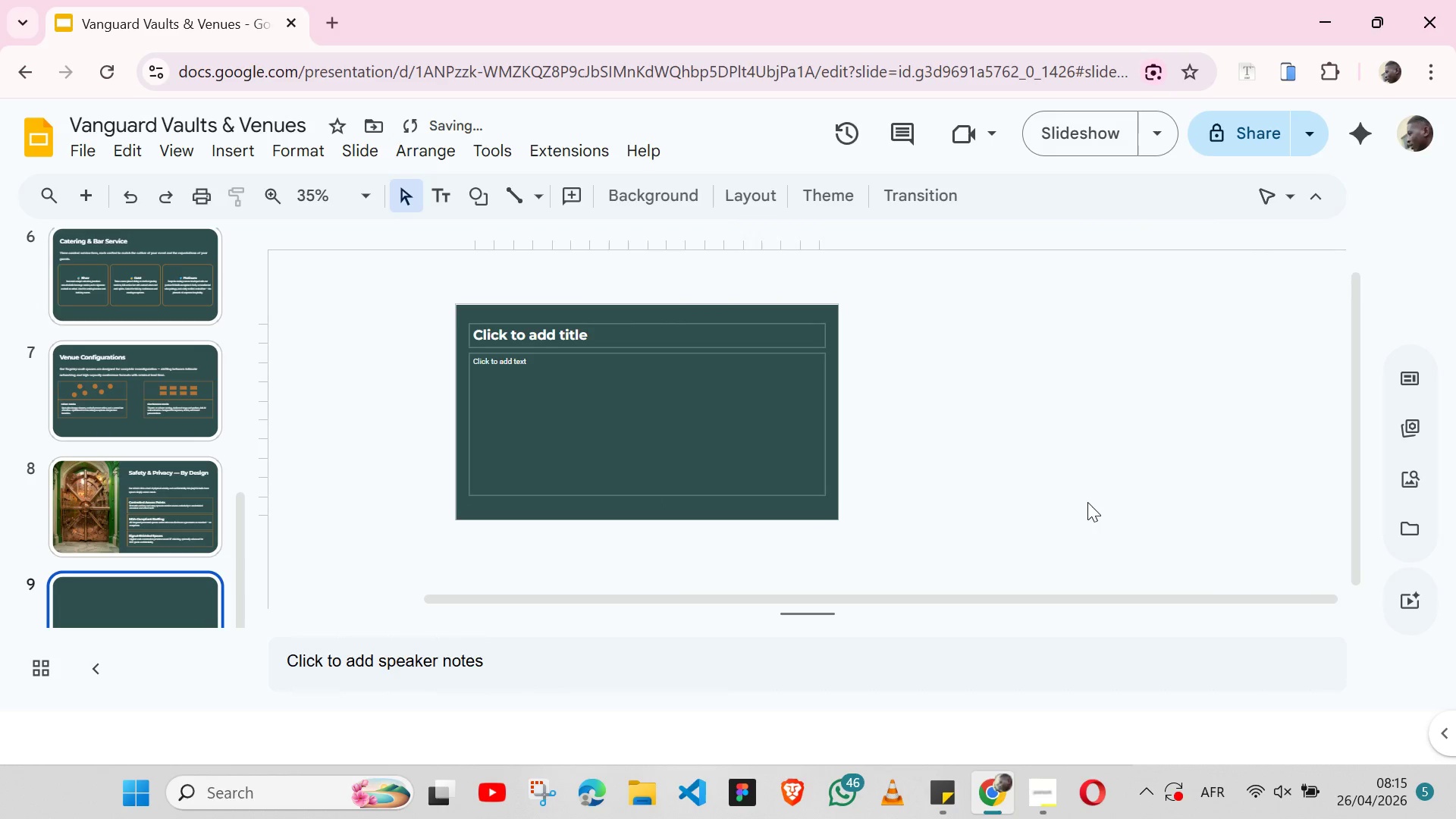 
left_click([949, 793])
 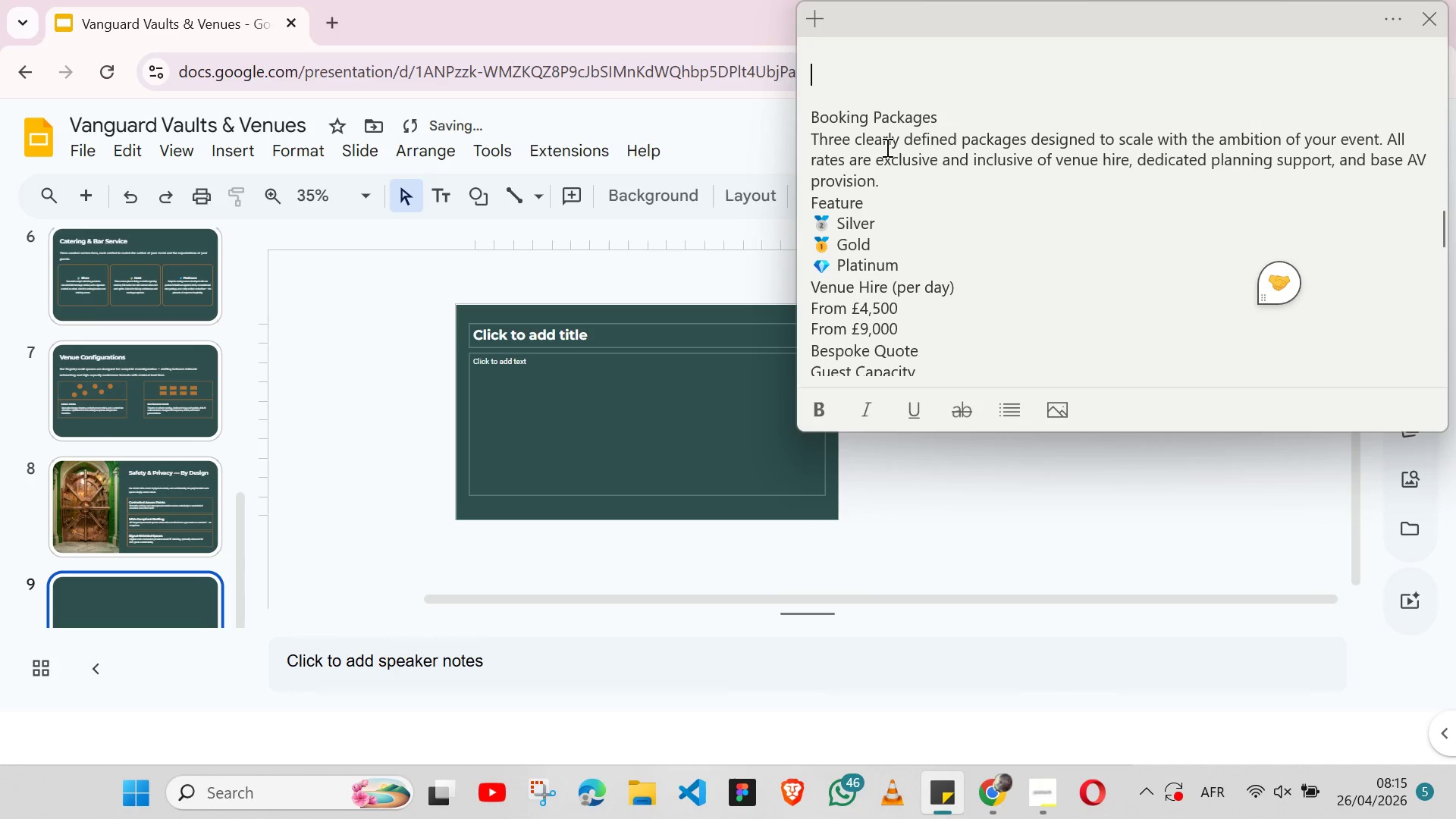 
wait(5.55)
 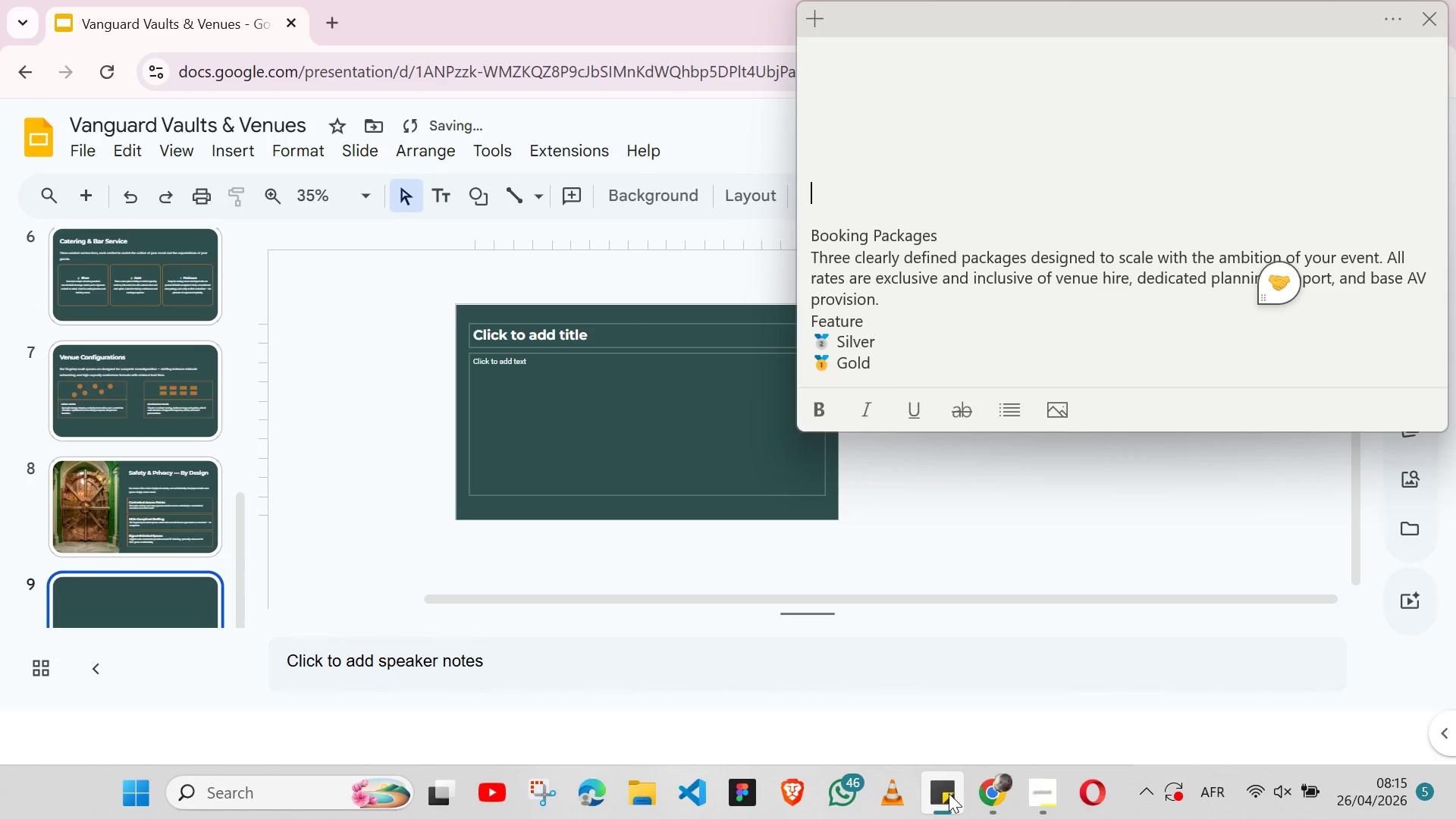 
double_click([858, 115])
 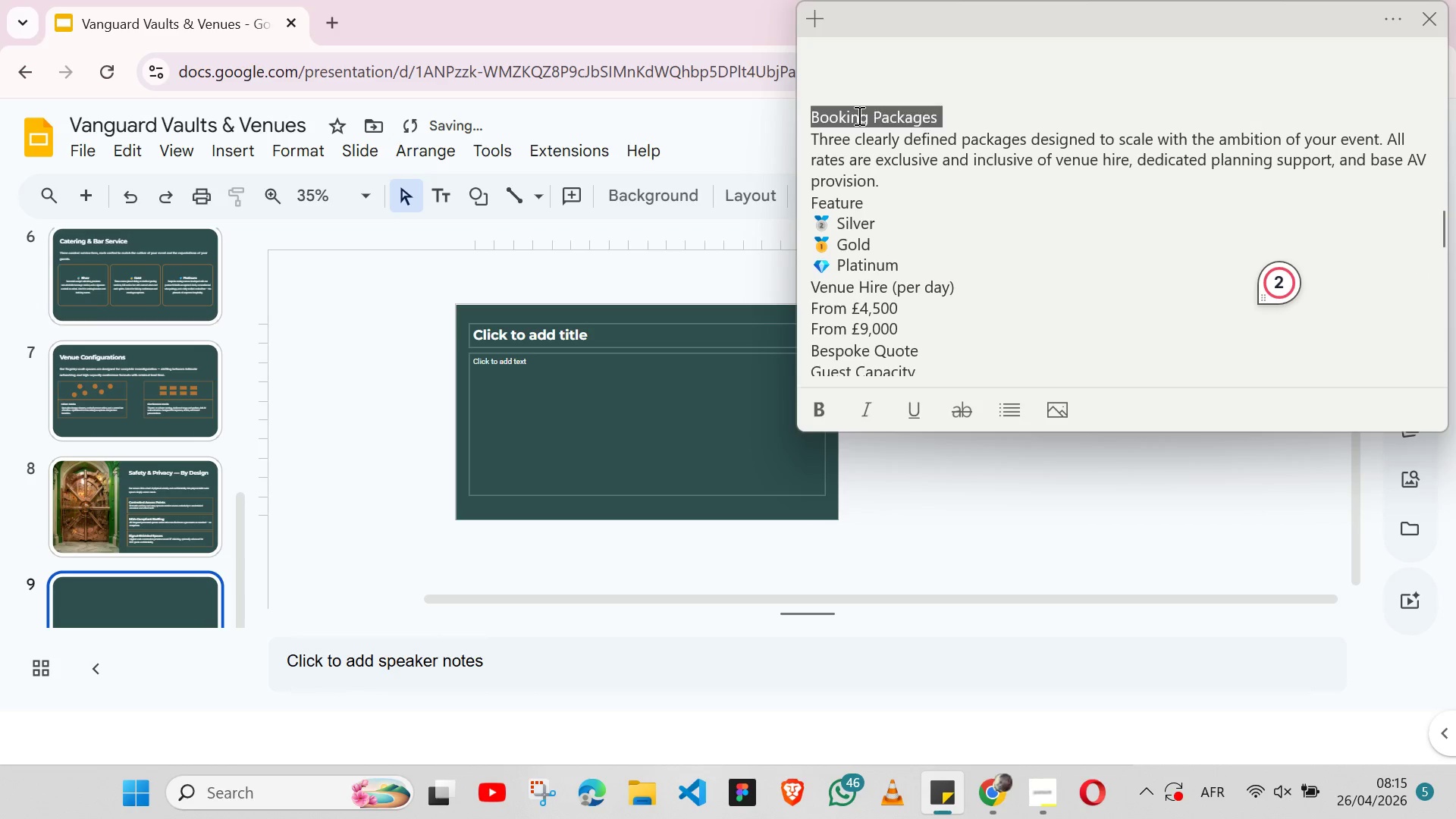 
triple_click([858, 115])
 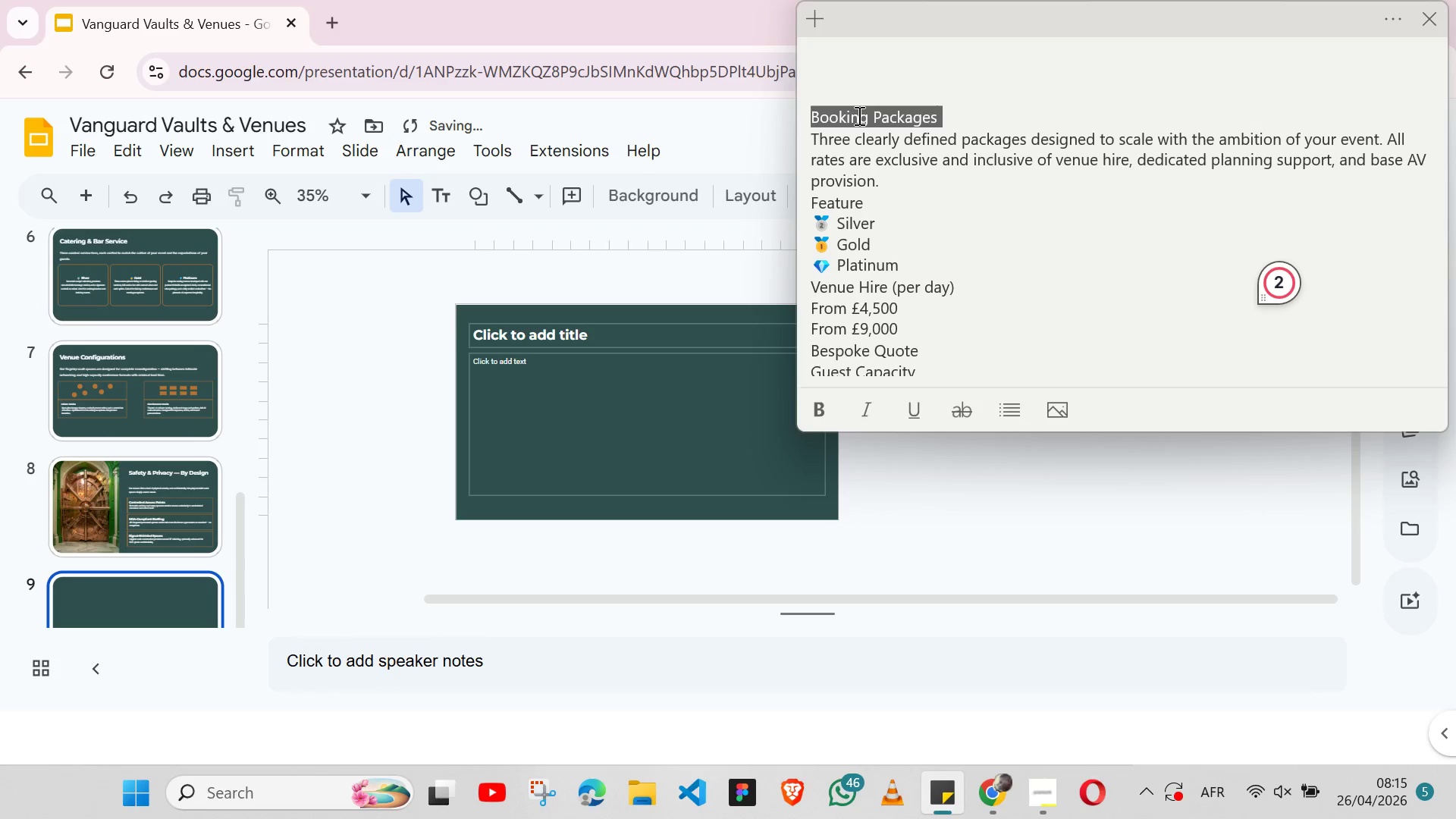 
key(Shift+ShiftLeft)
 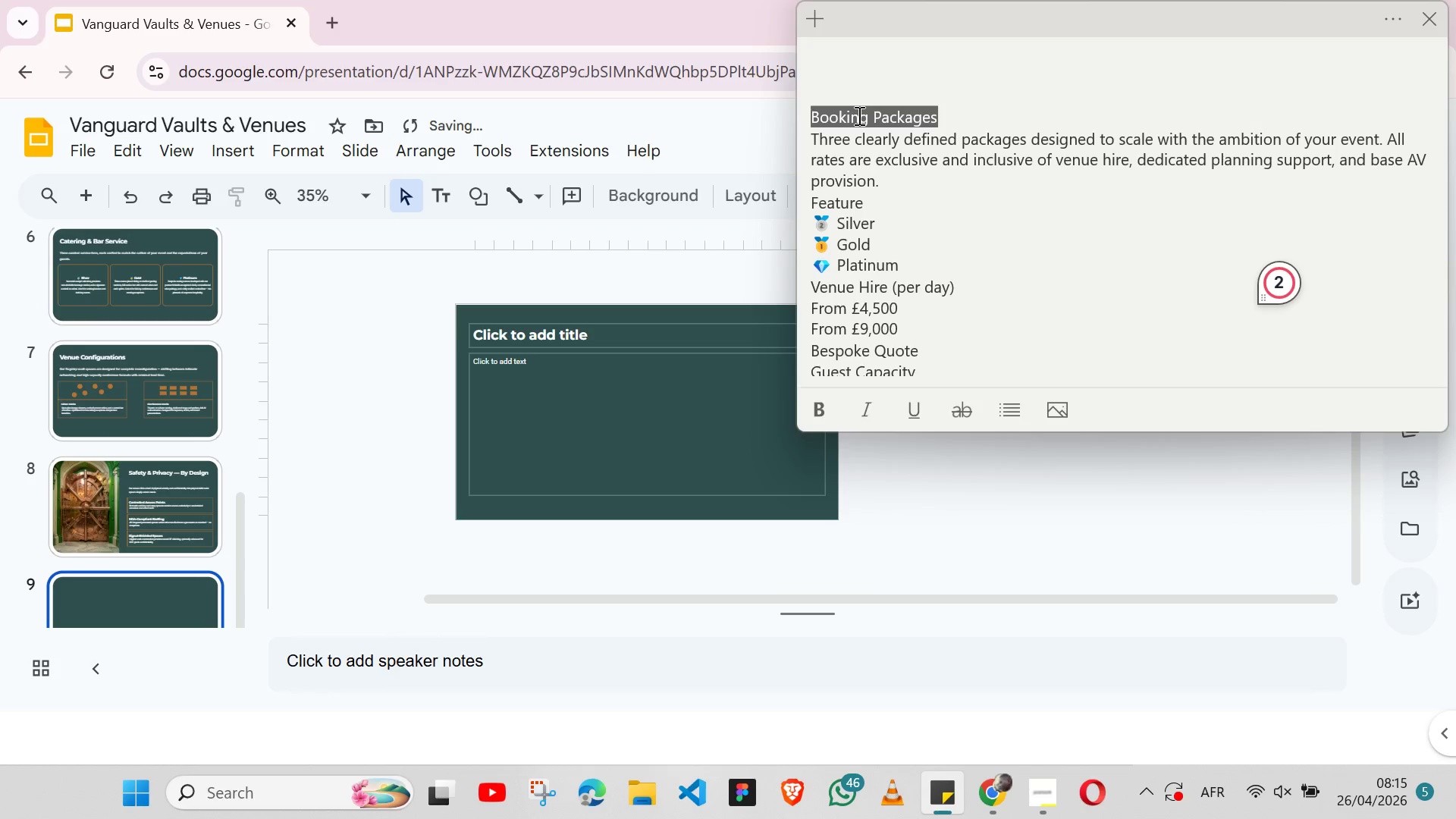 
key(Shift+ArrowLeft)
 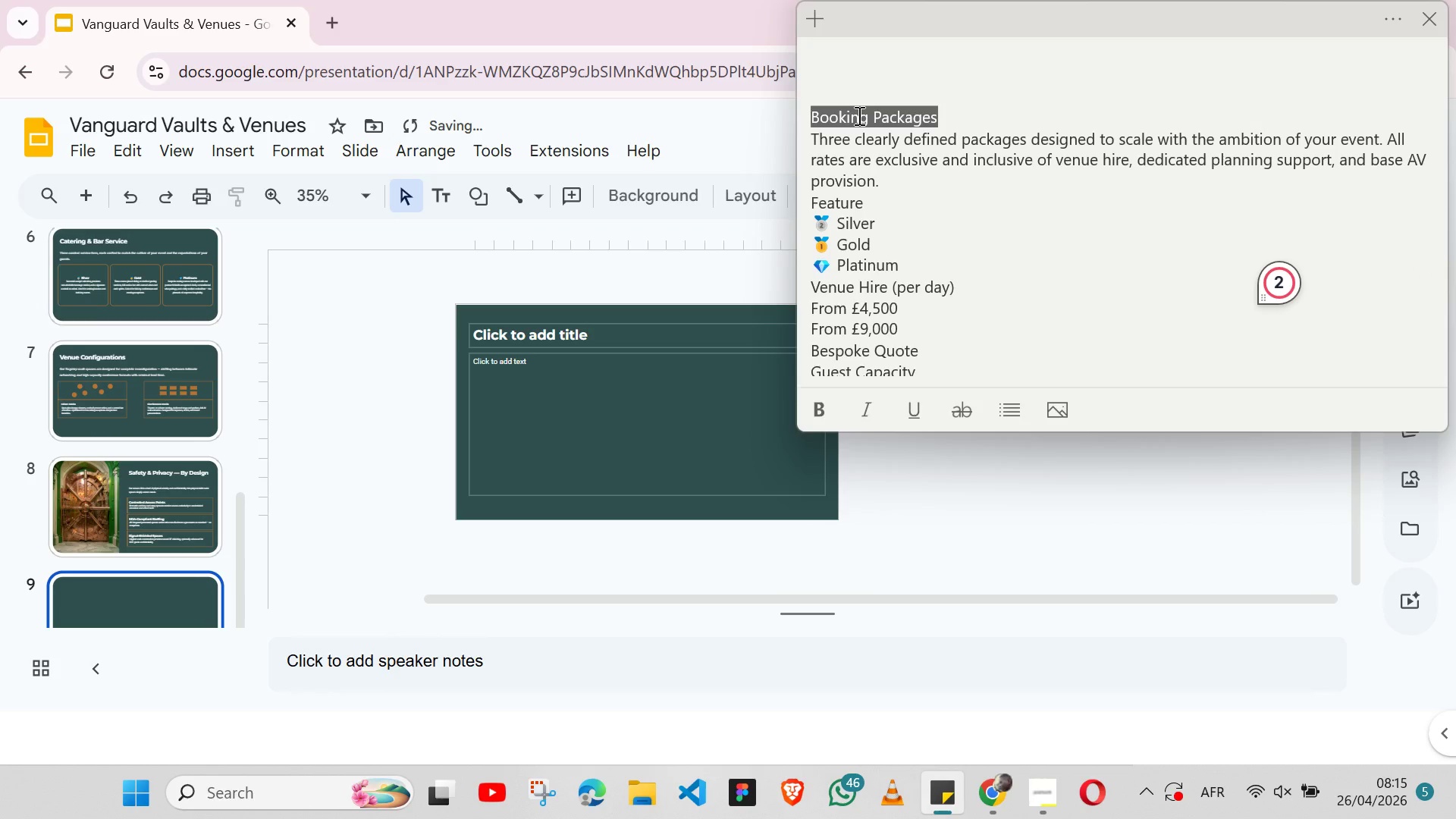 
key(Control+ControlLeft)
 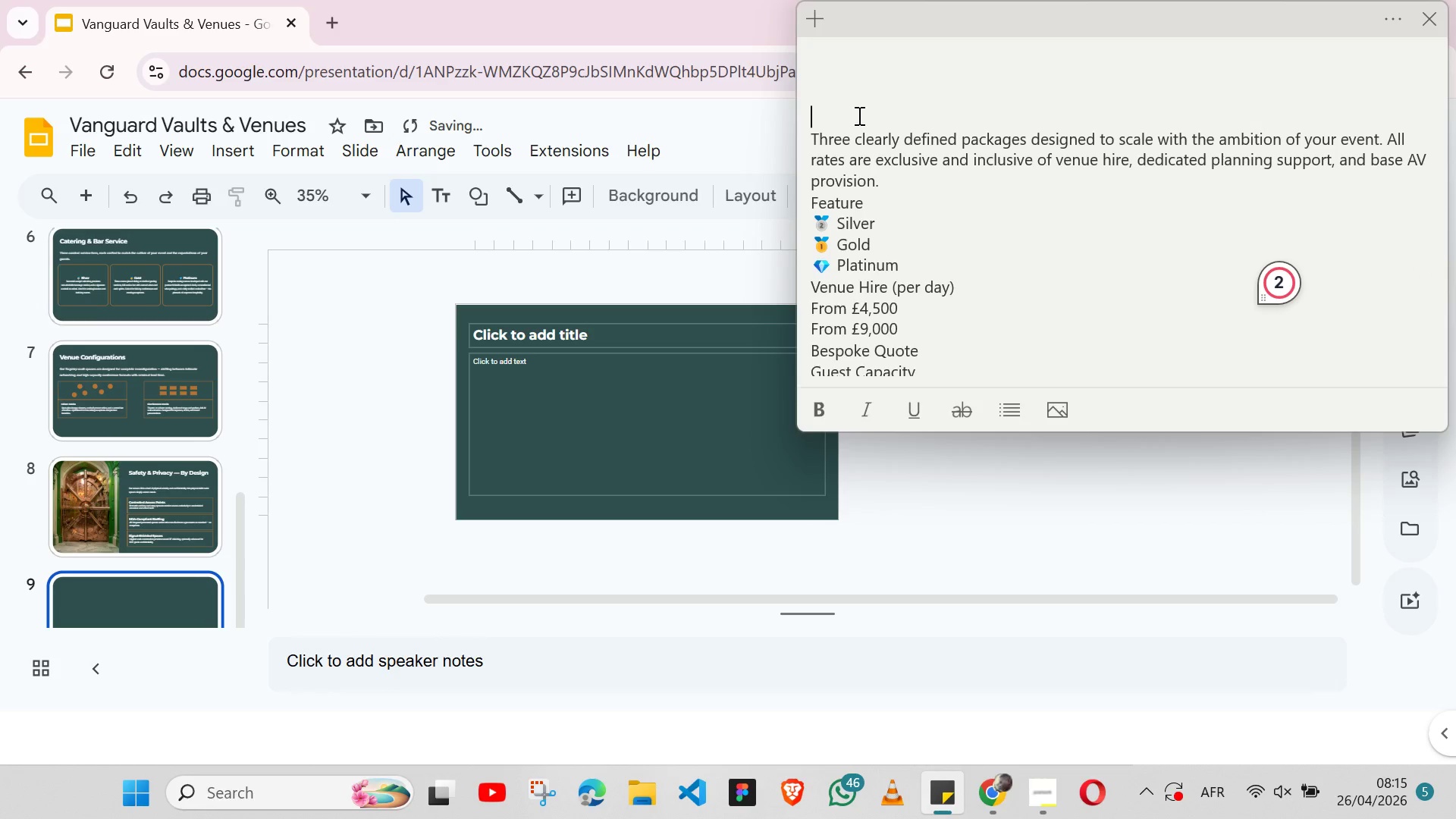 
key(Control+X)
 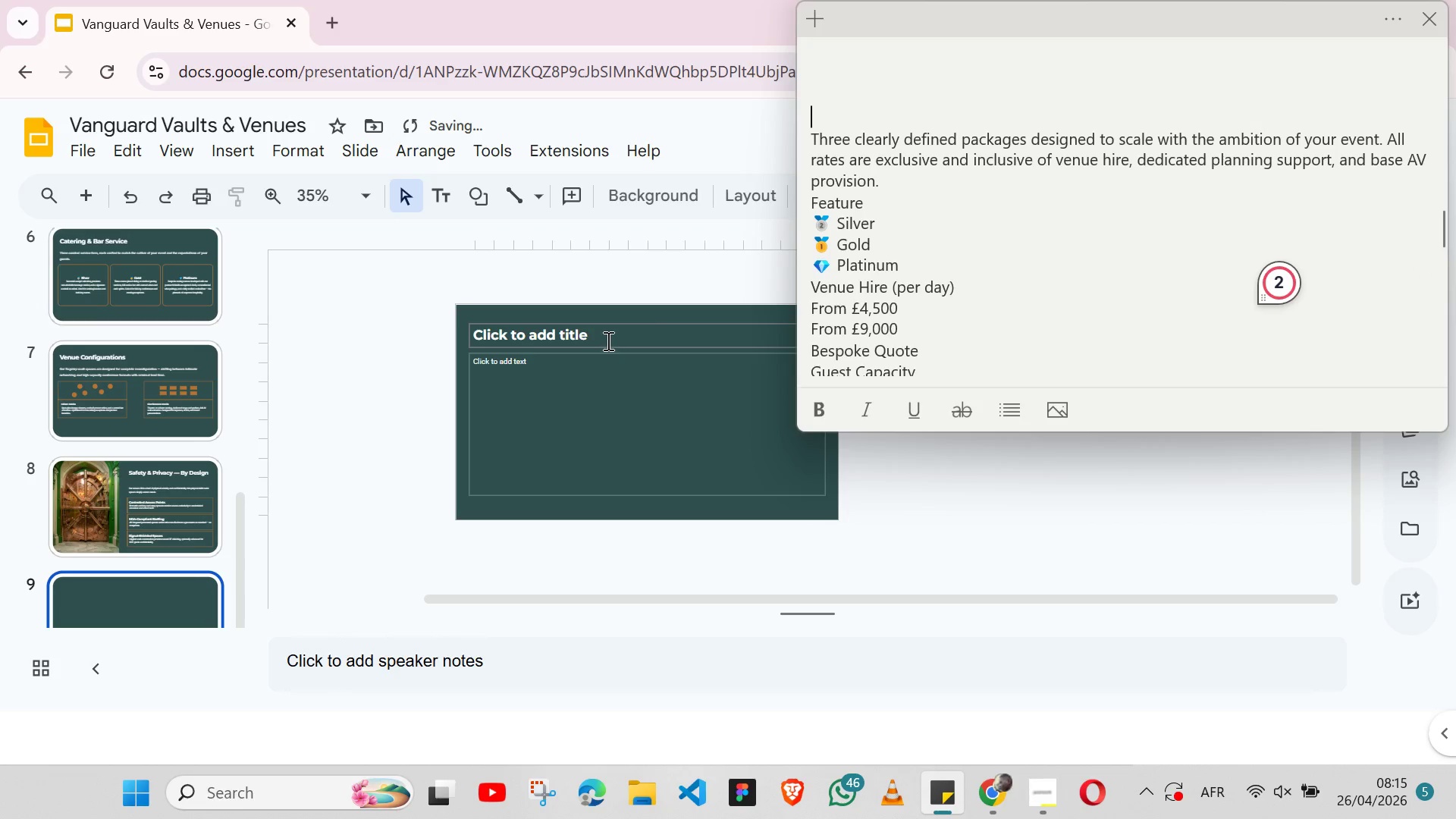 
left_click([607, 340])
 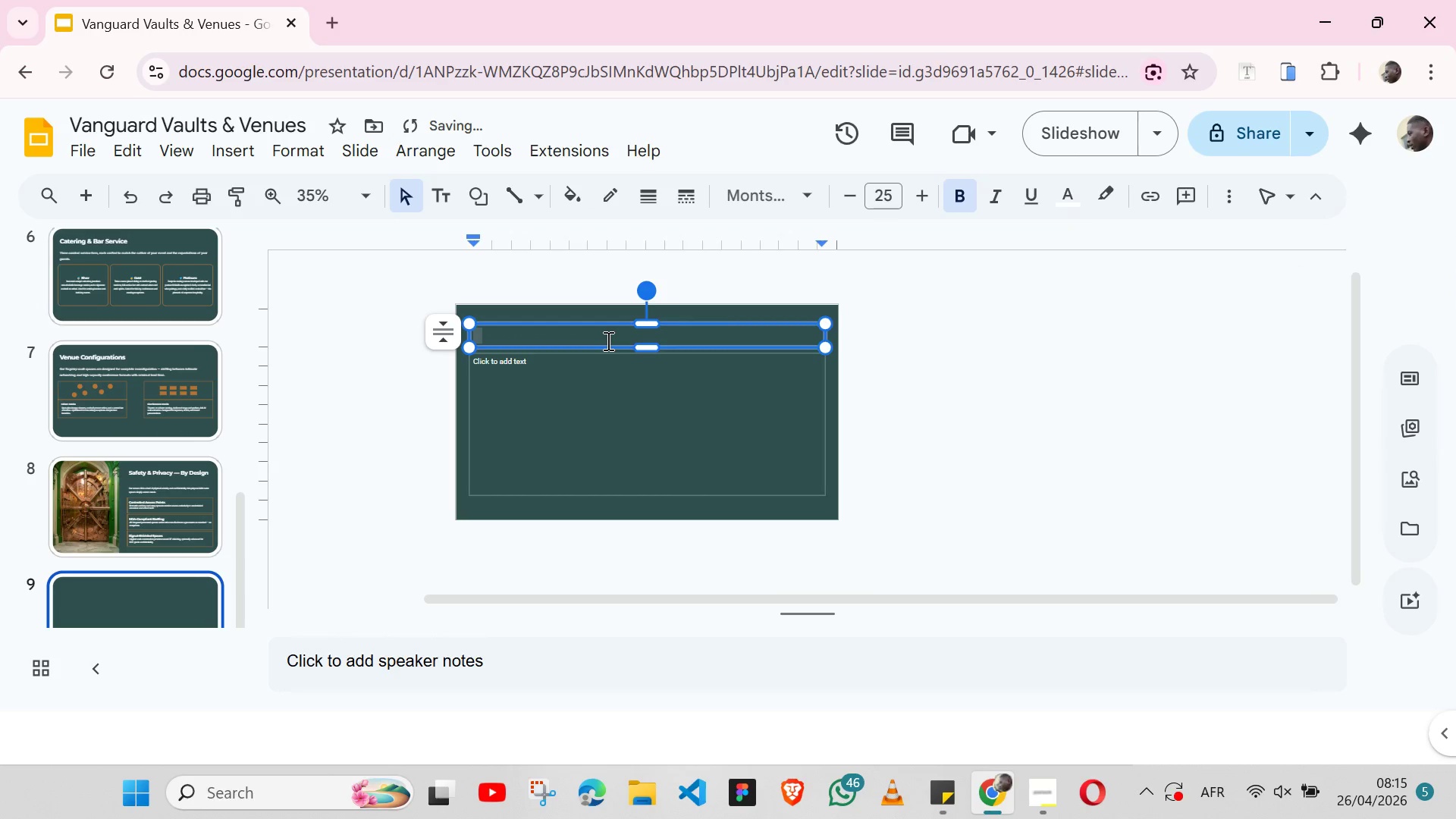 
key(Control+ControlLeft)
 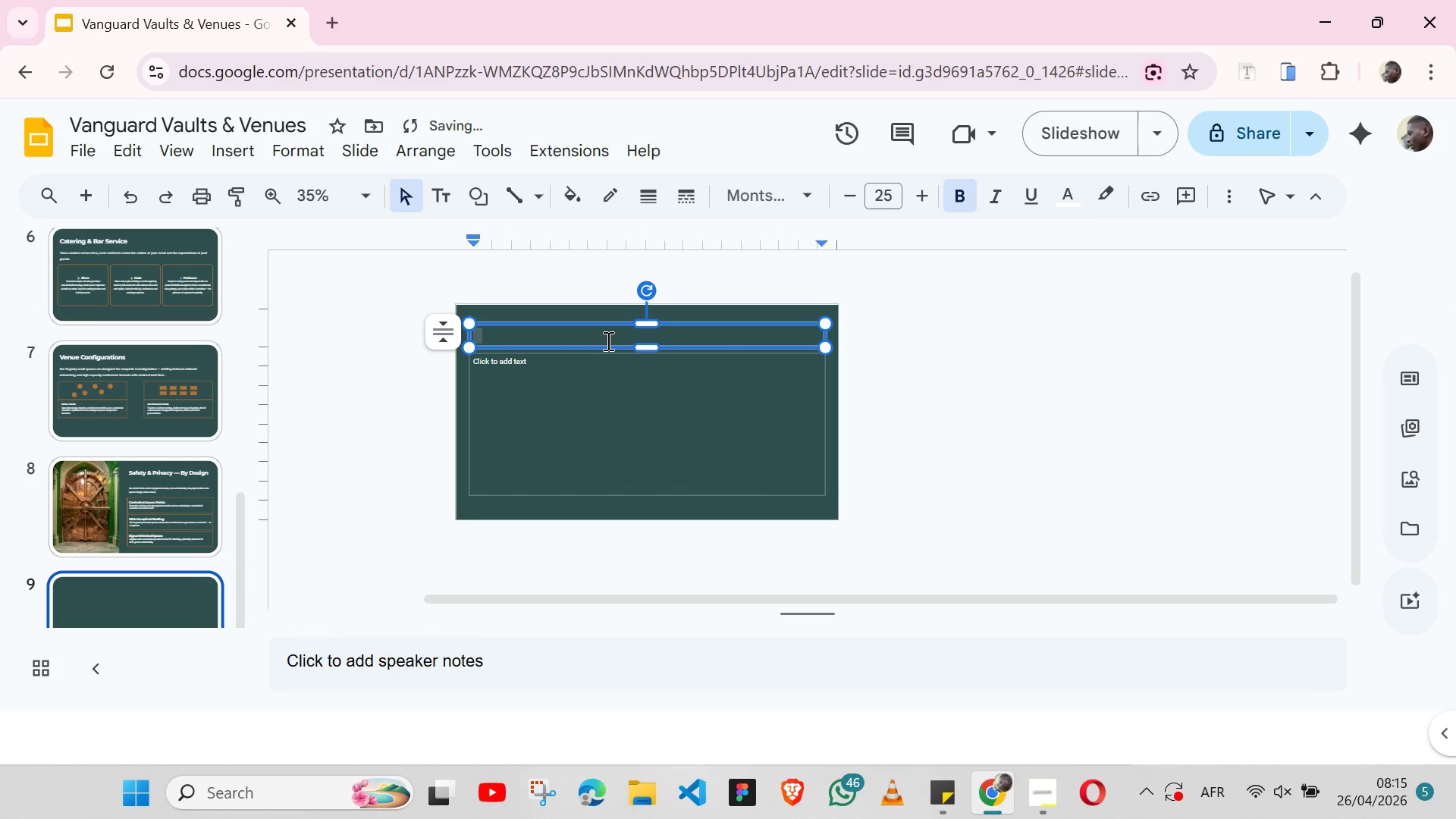 
key(Control+V)
 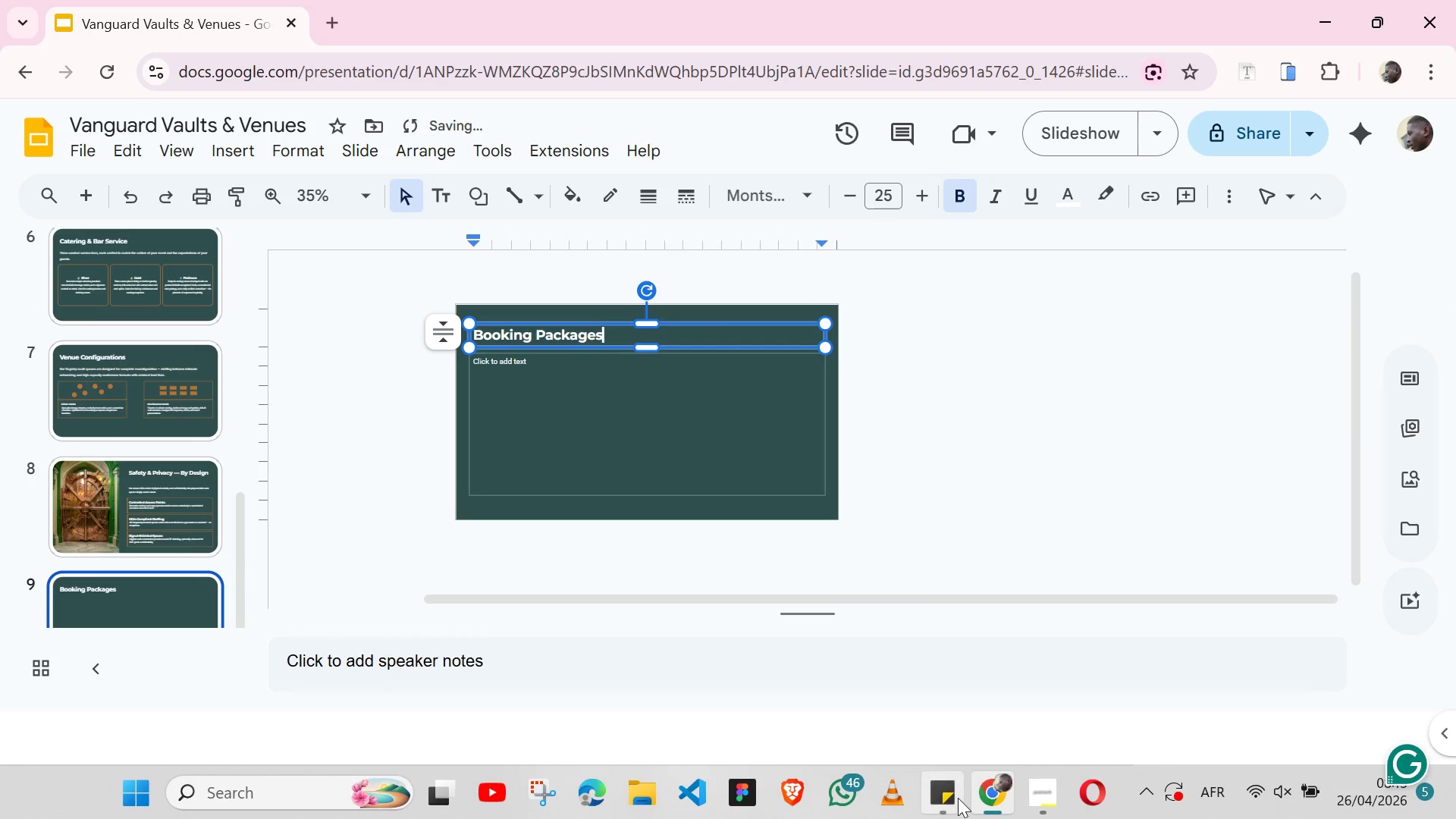 
left_click([958, 798])
 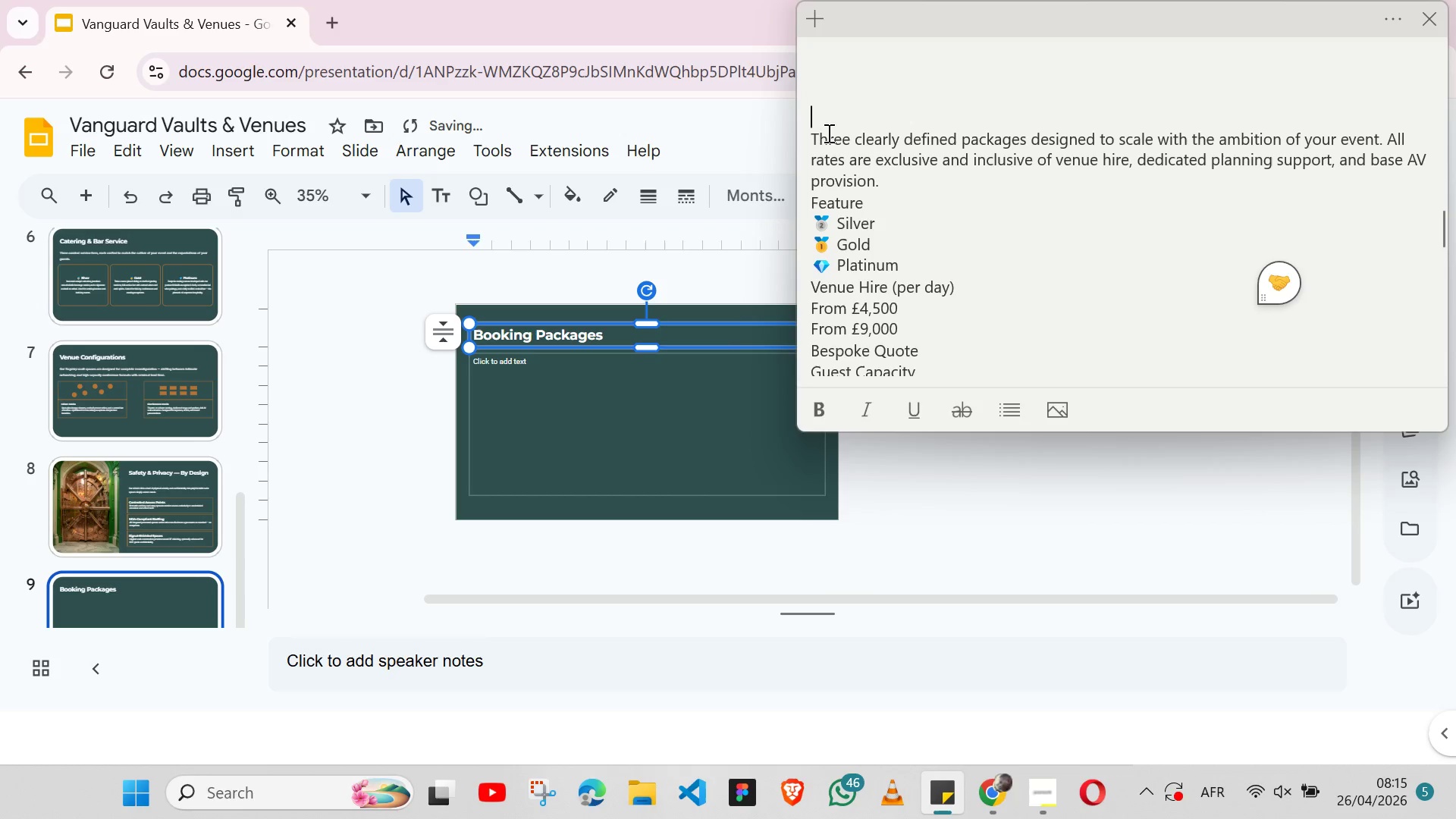 
double_click([827, 133])
 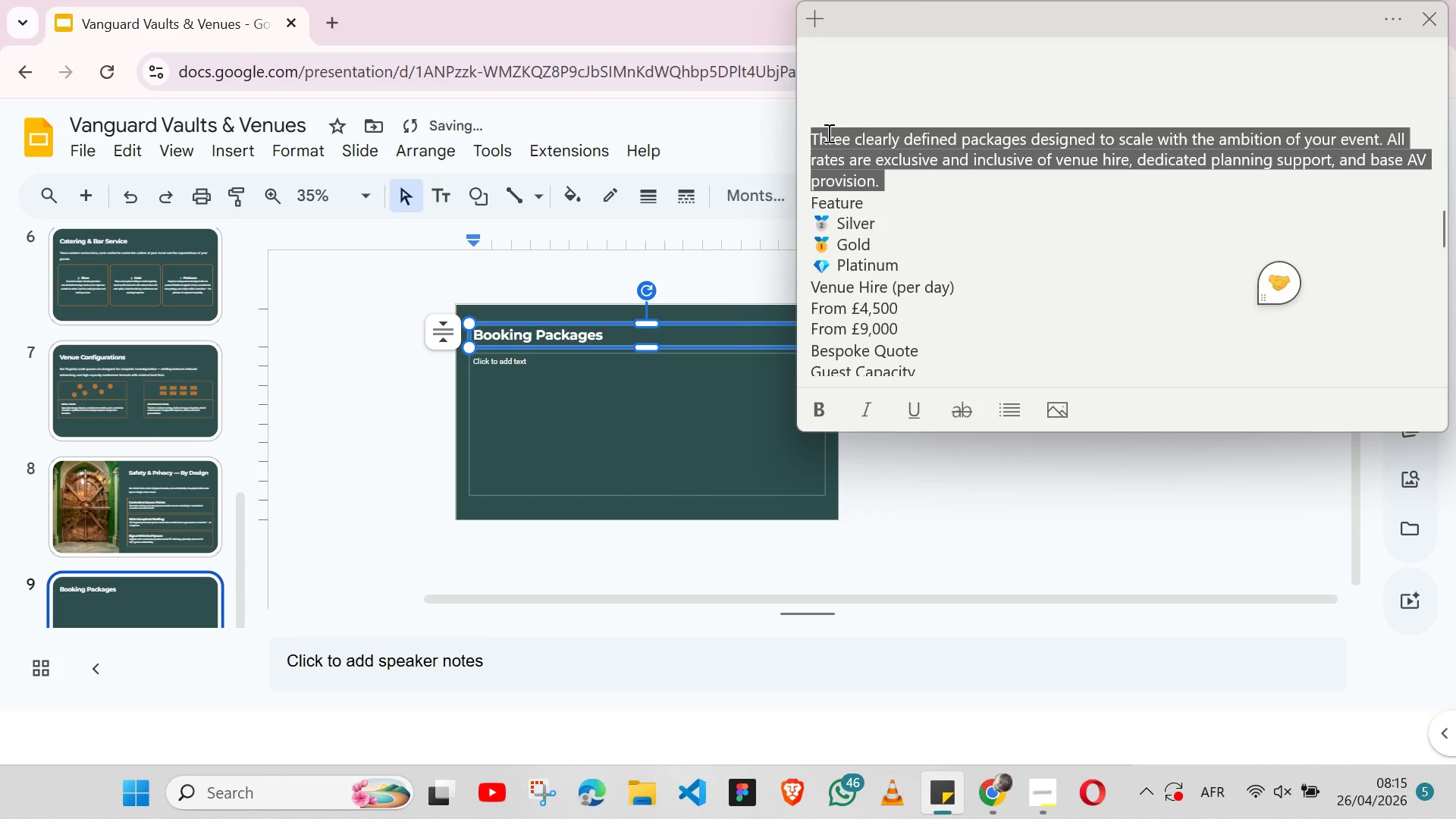 
triple_click([827, 133])
 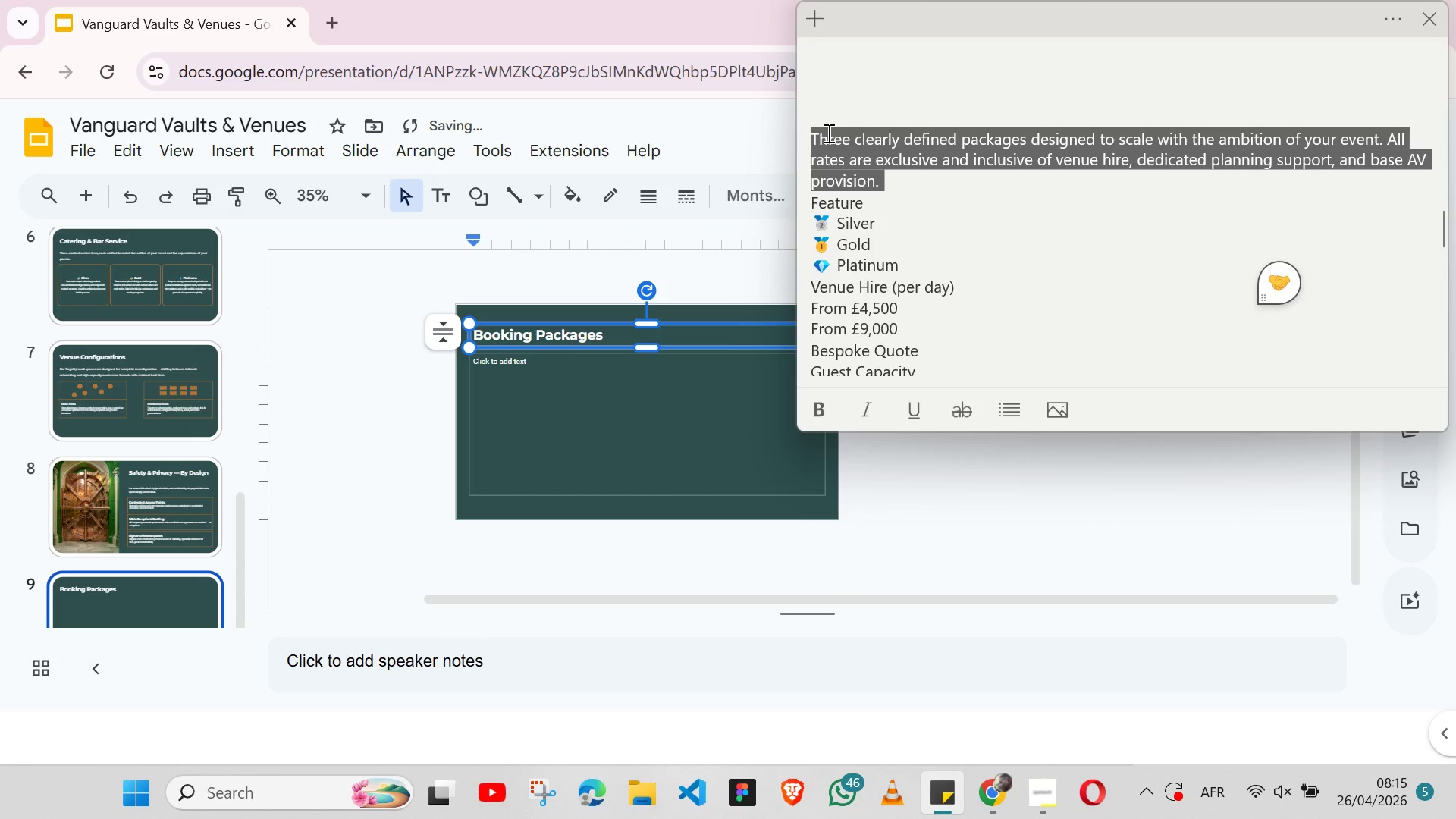 
key(Shift+ShiftLeft)
 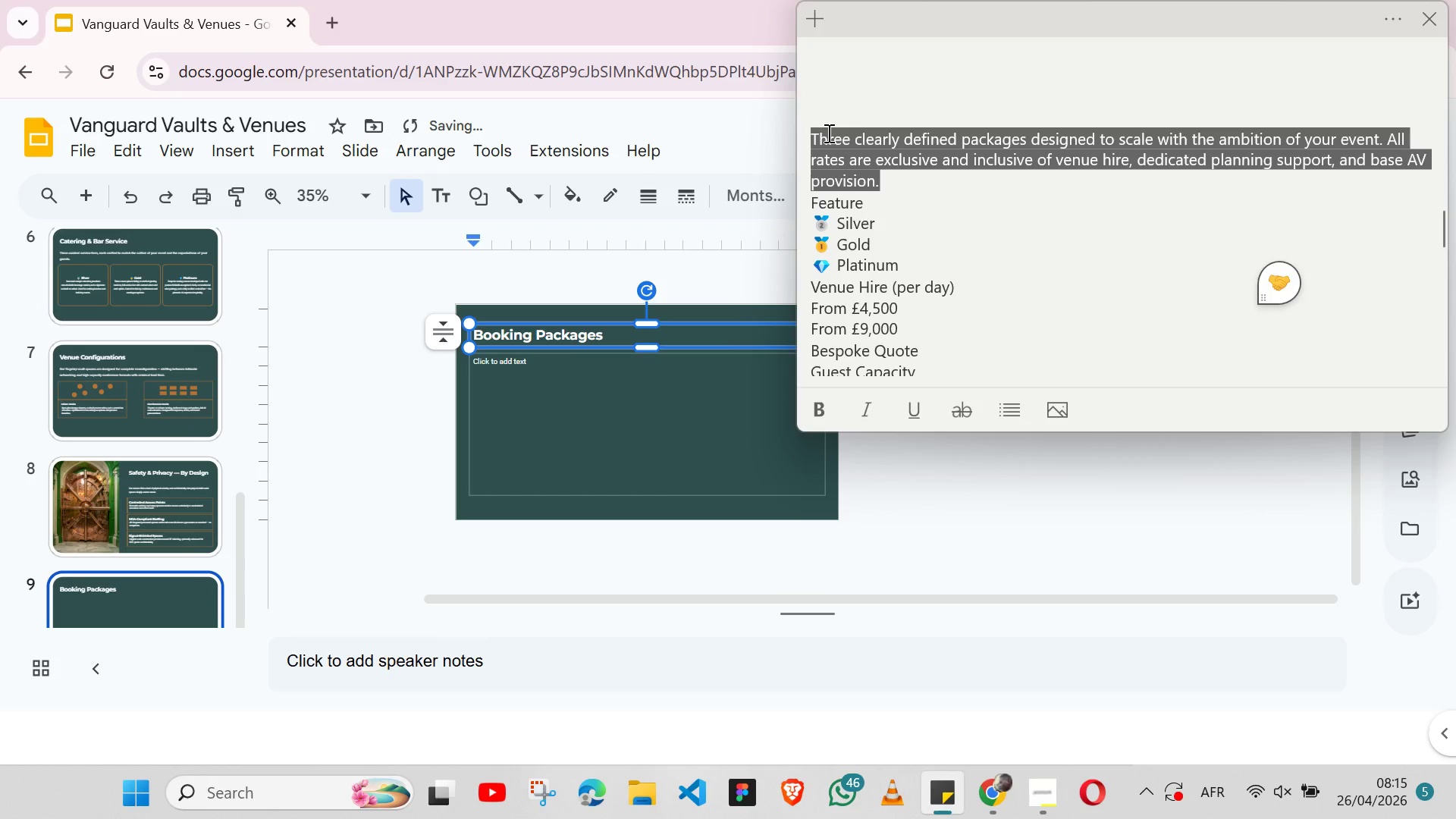 
key(Shift+ArrowLeft)
 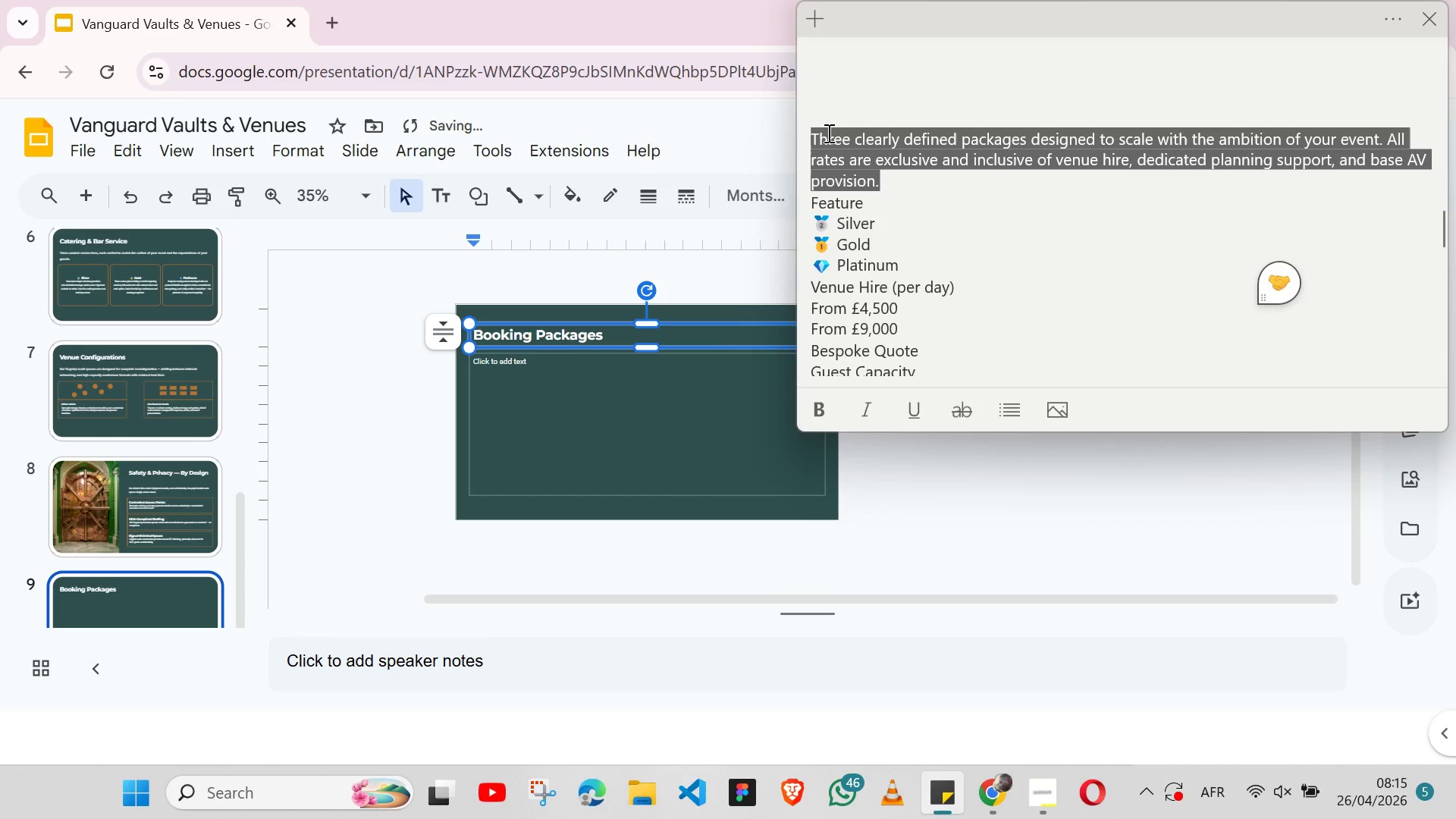 
hold_key(key=ControlLeft, duration=0.39)
 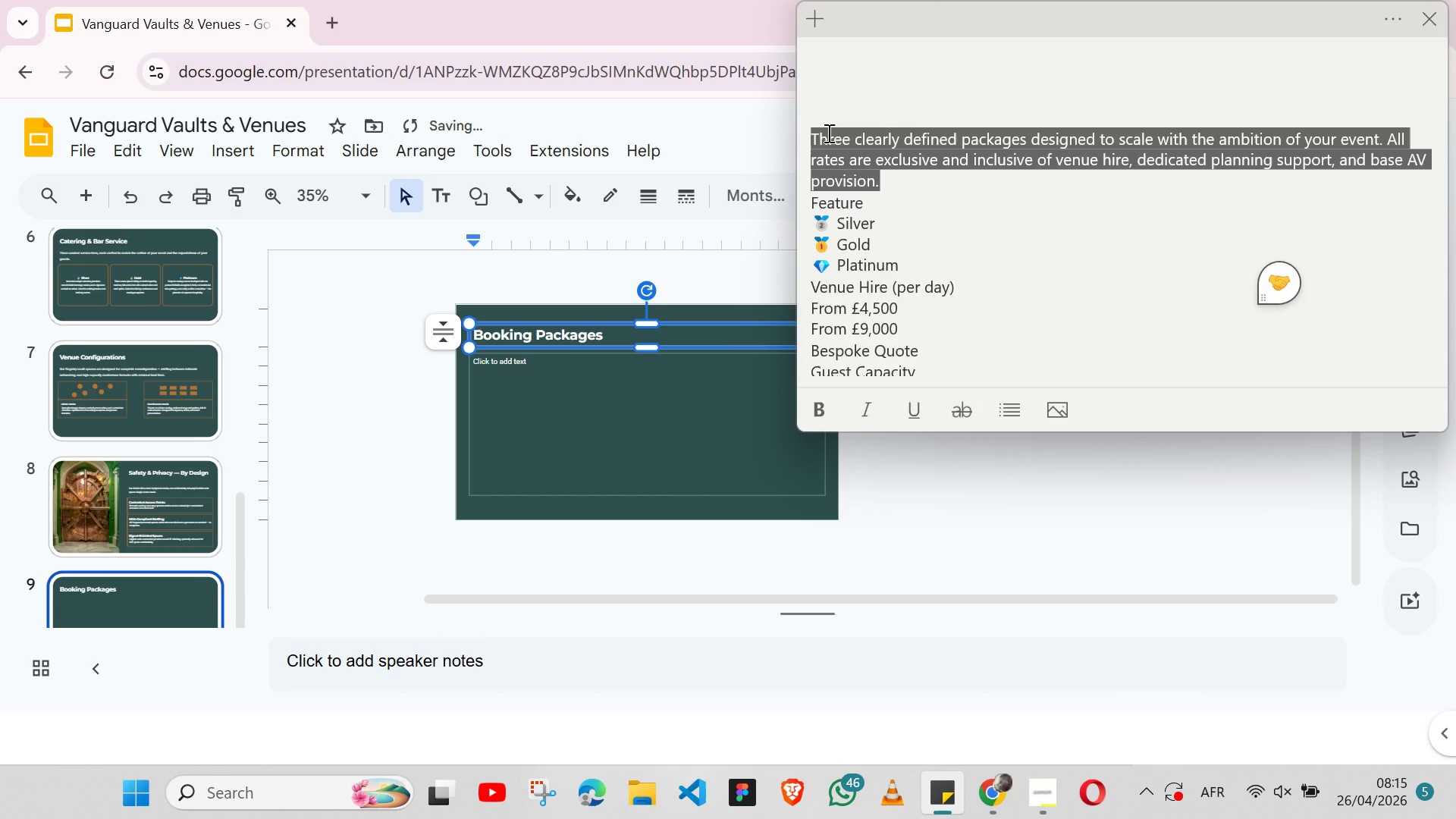 
key(Control+X)
 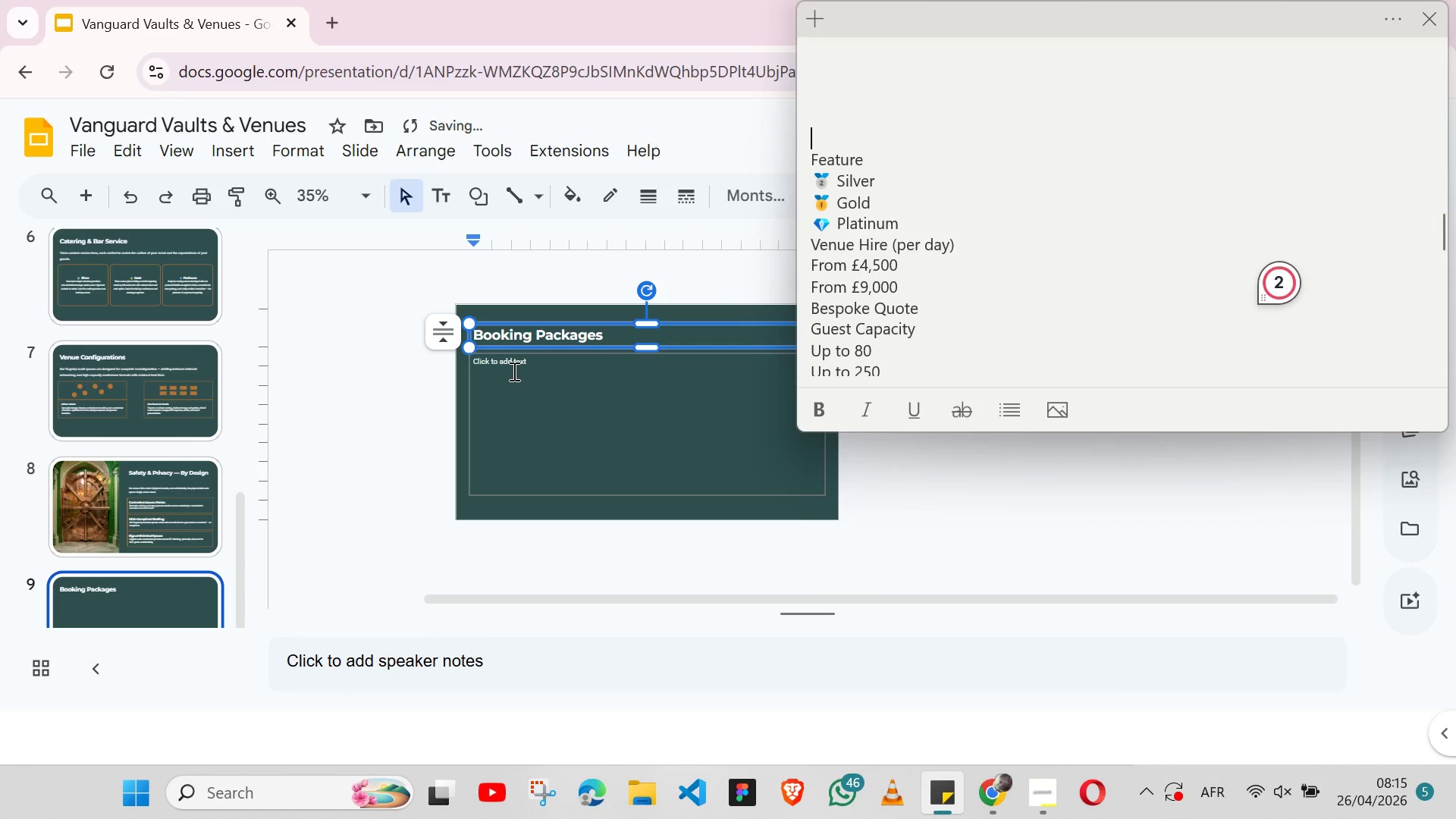 
left_click([513, 371])
 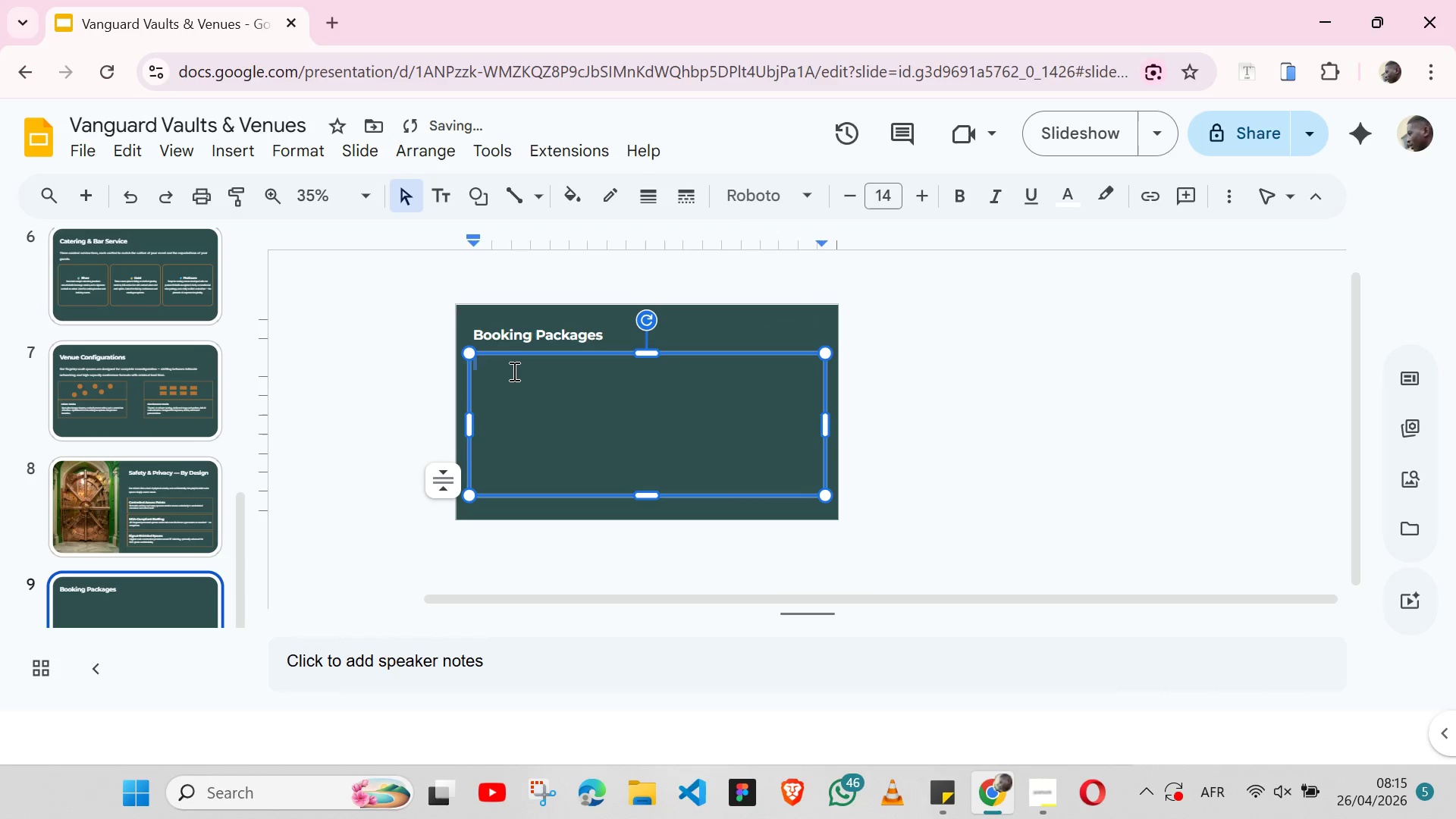 
key(Control+ControlLeft)
 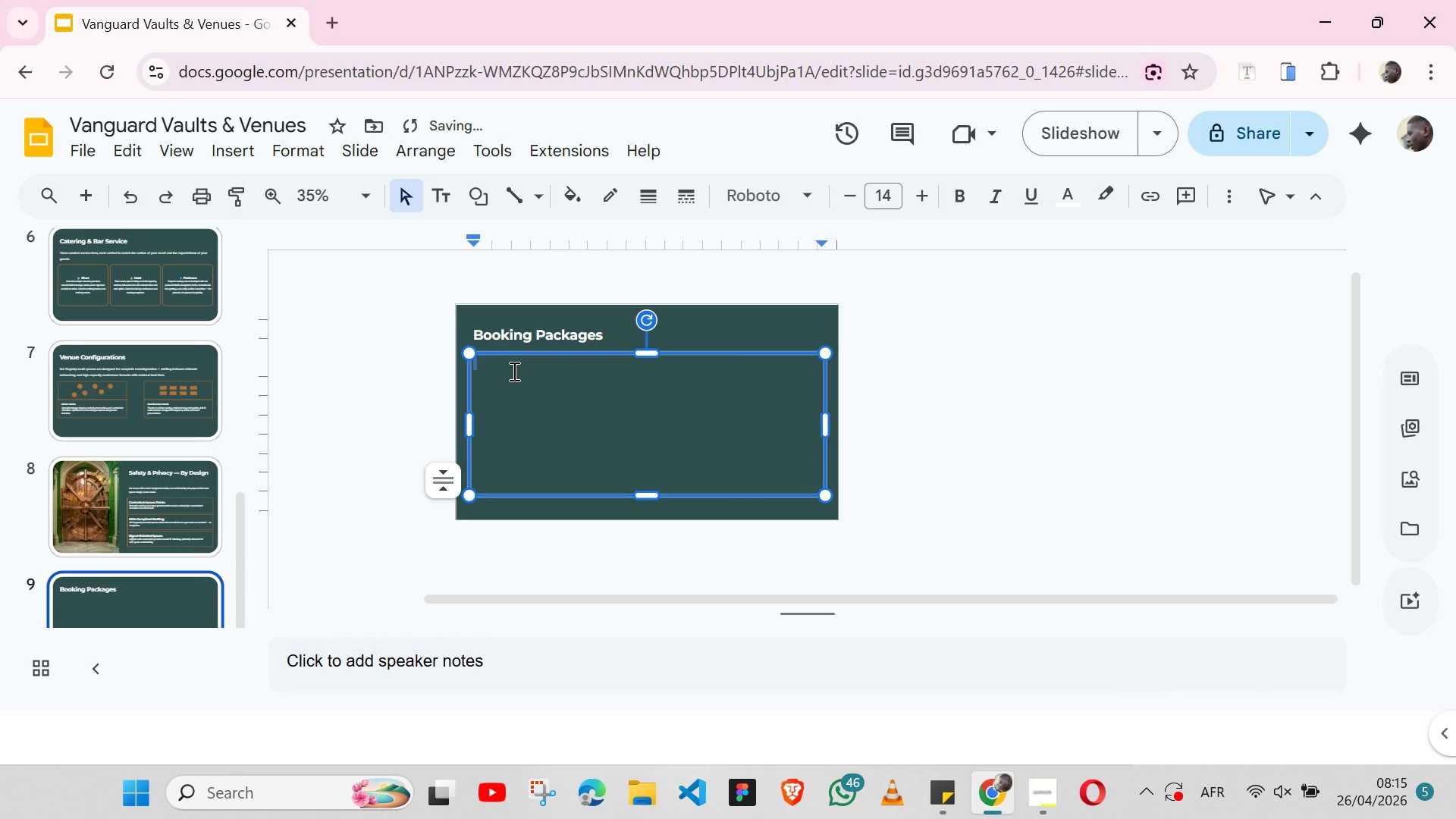 
wait(5.75)
 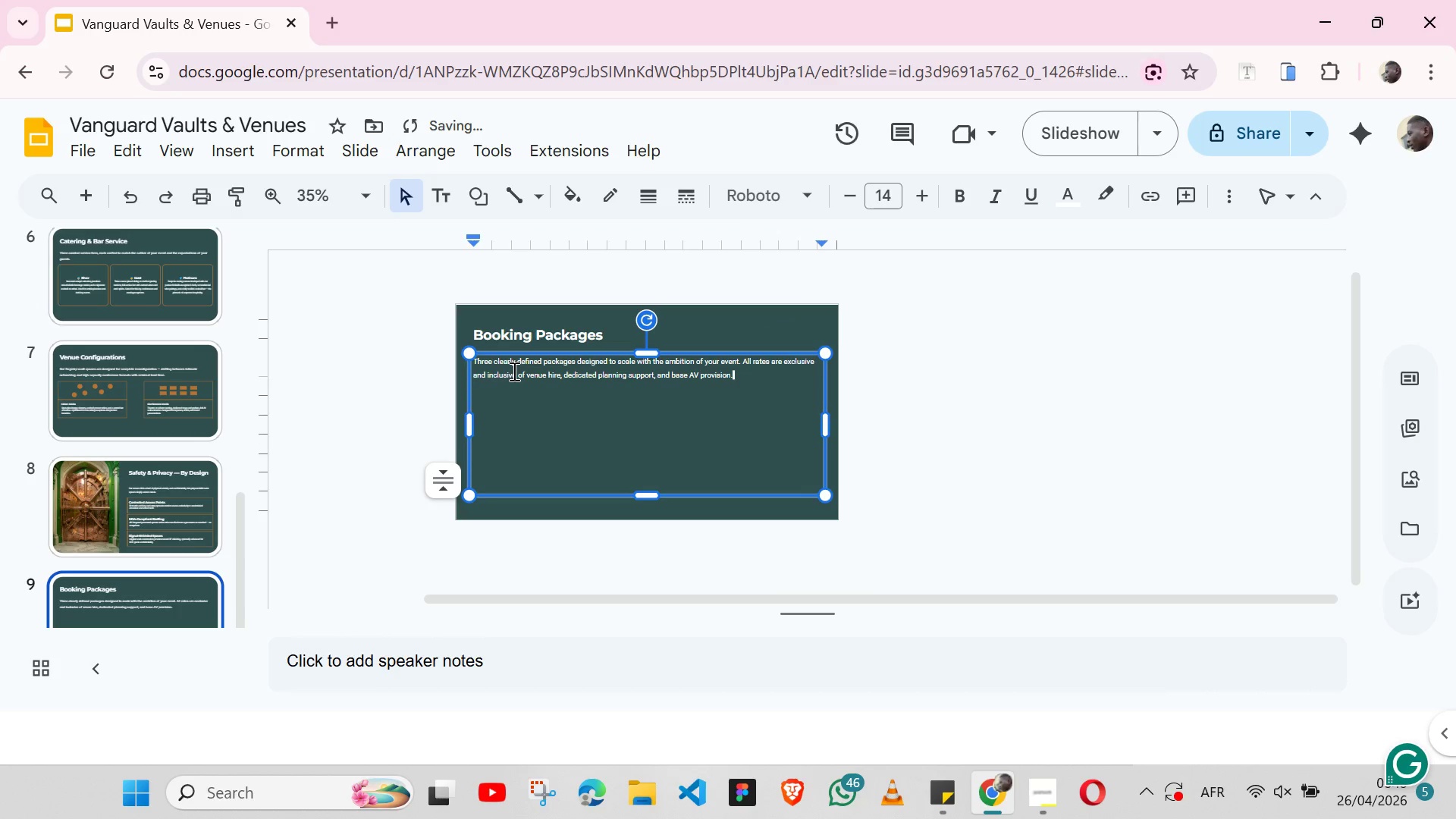 
left_click([240, 152])
 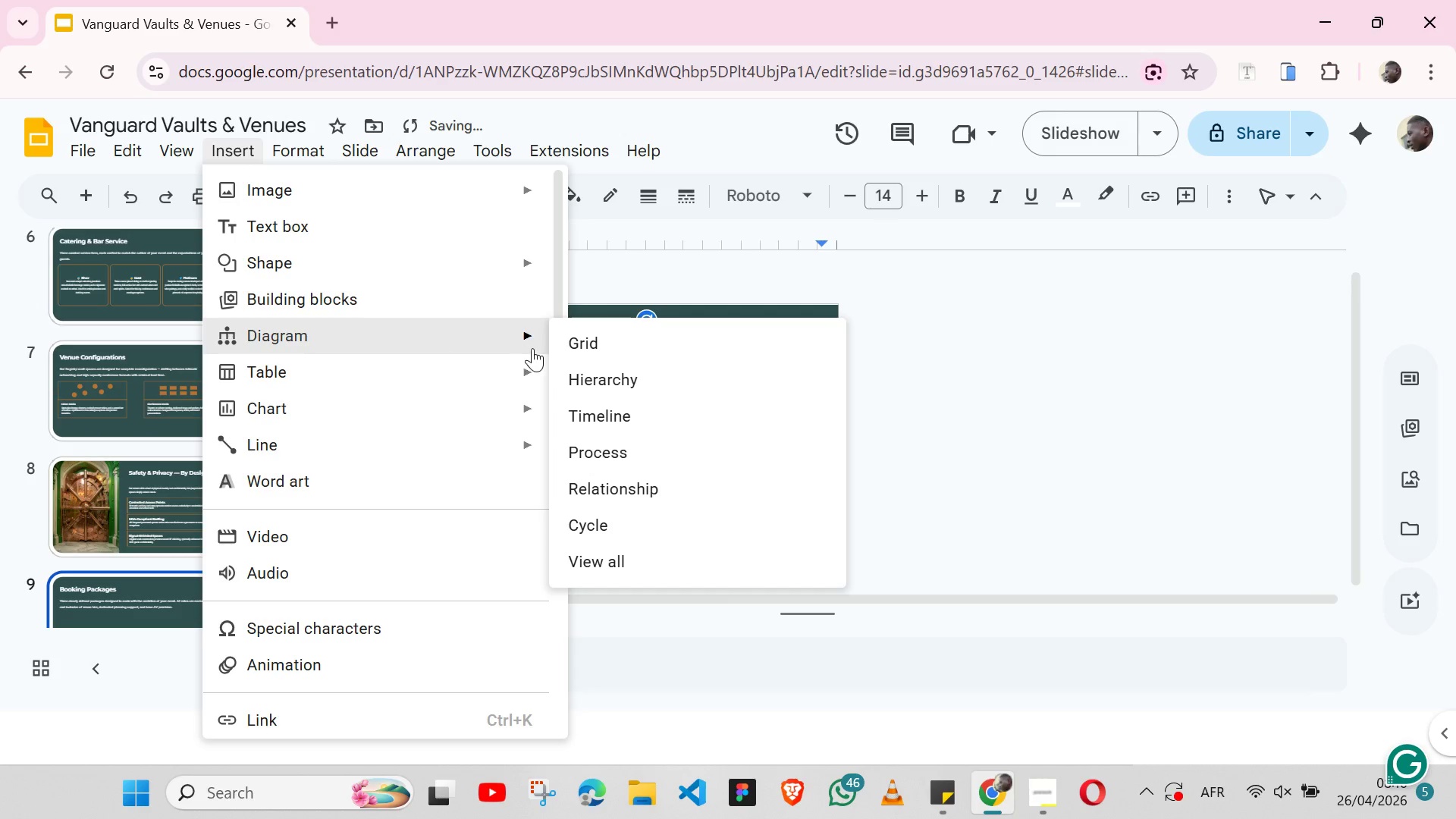 
left_click([667, 551])
 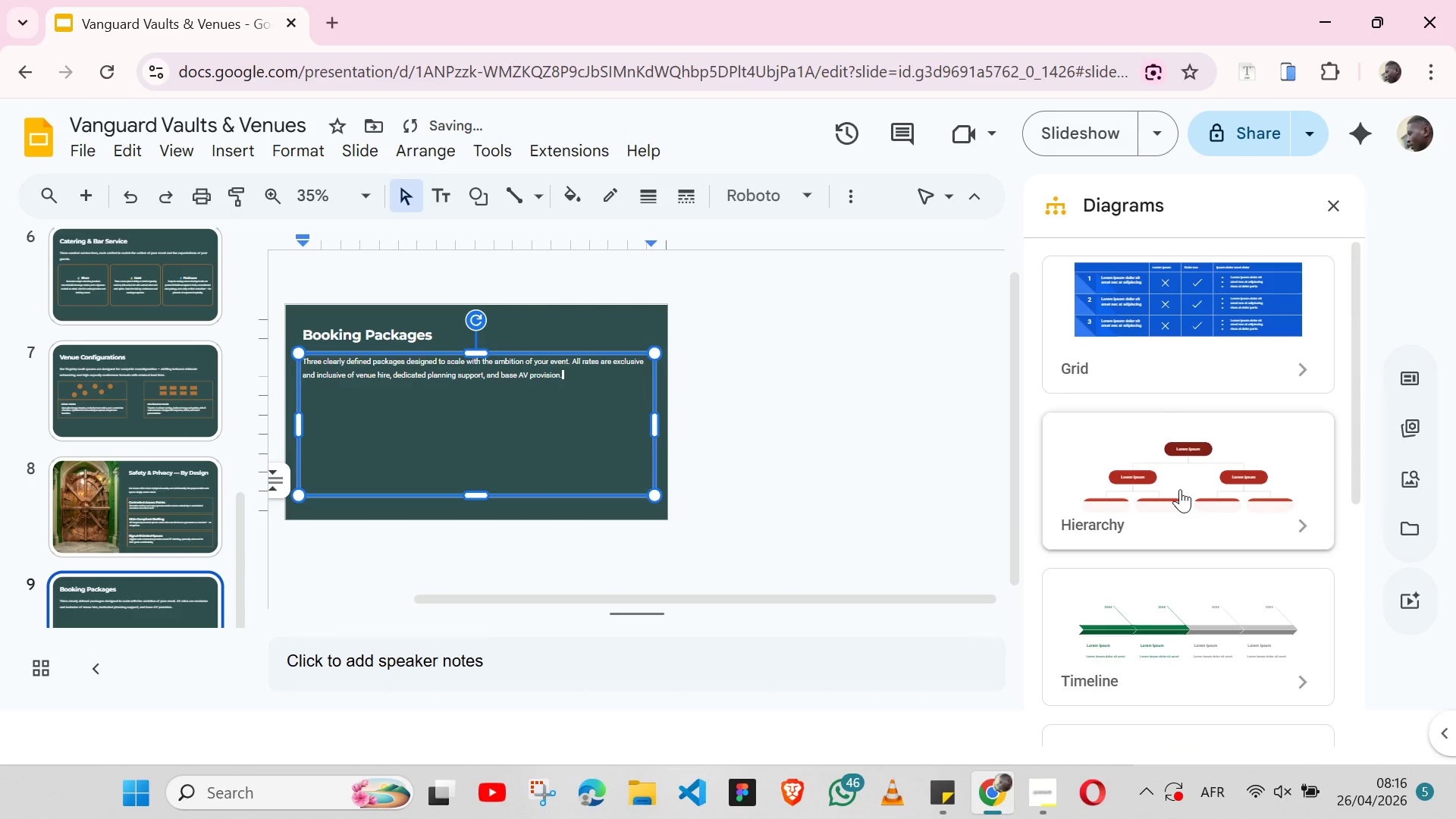 
wait(14.73)
 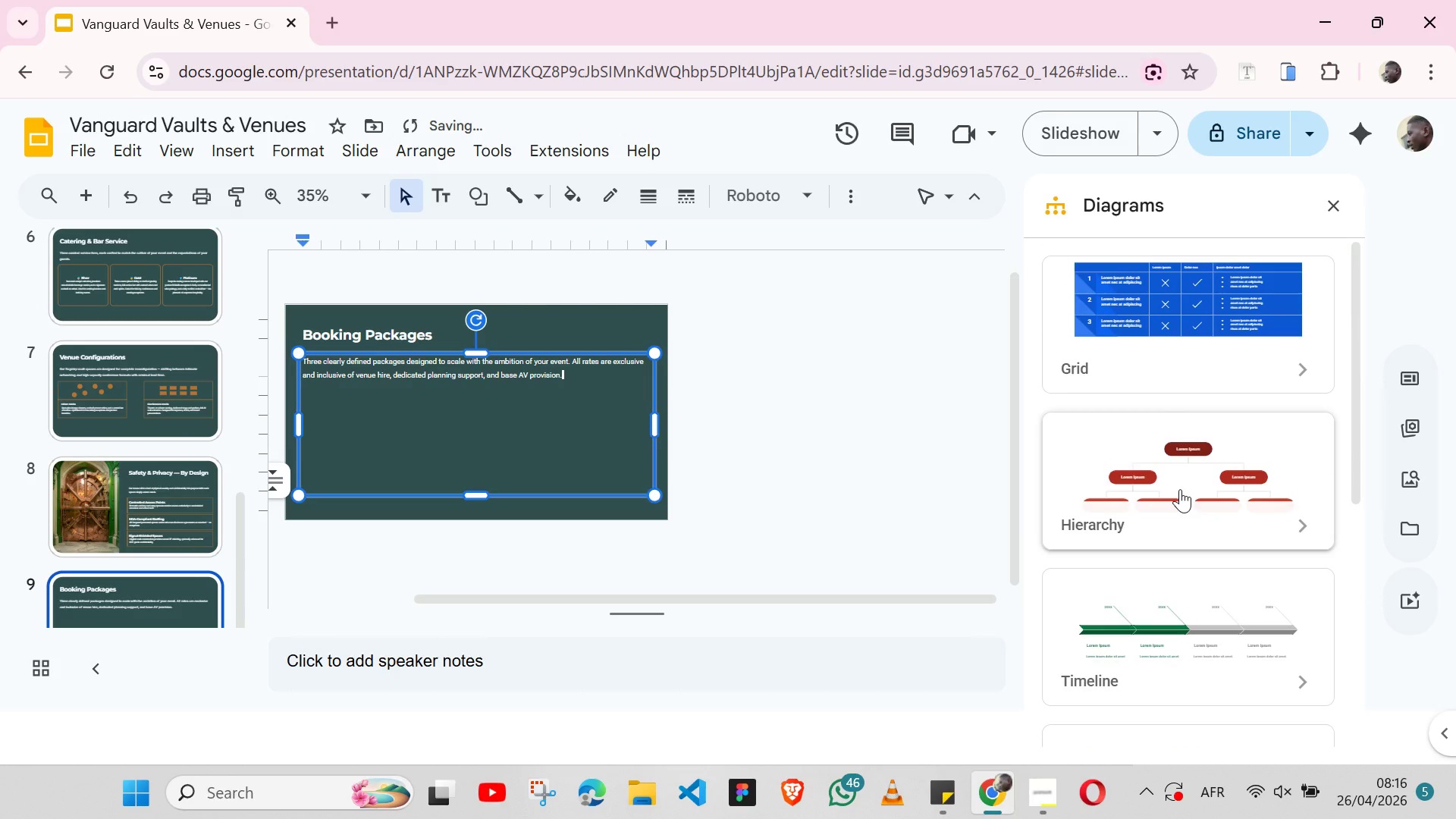 
left_click([1305, 378])
 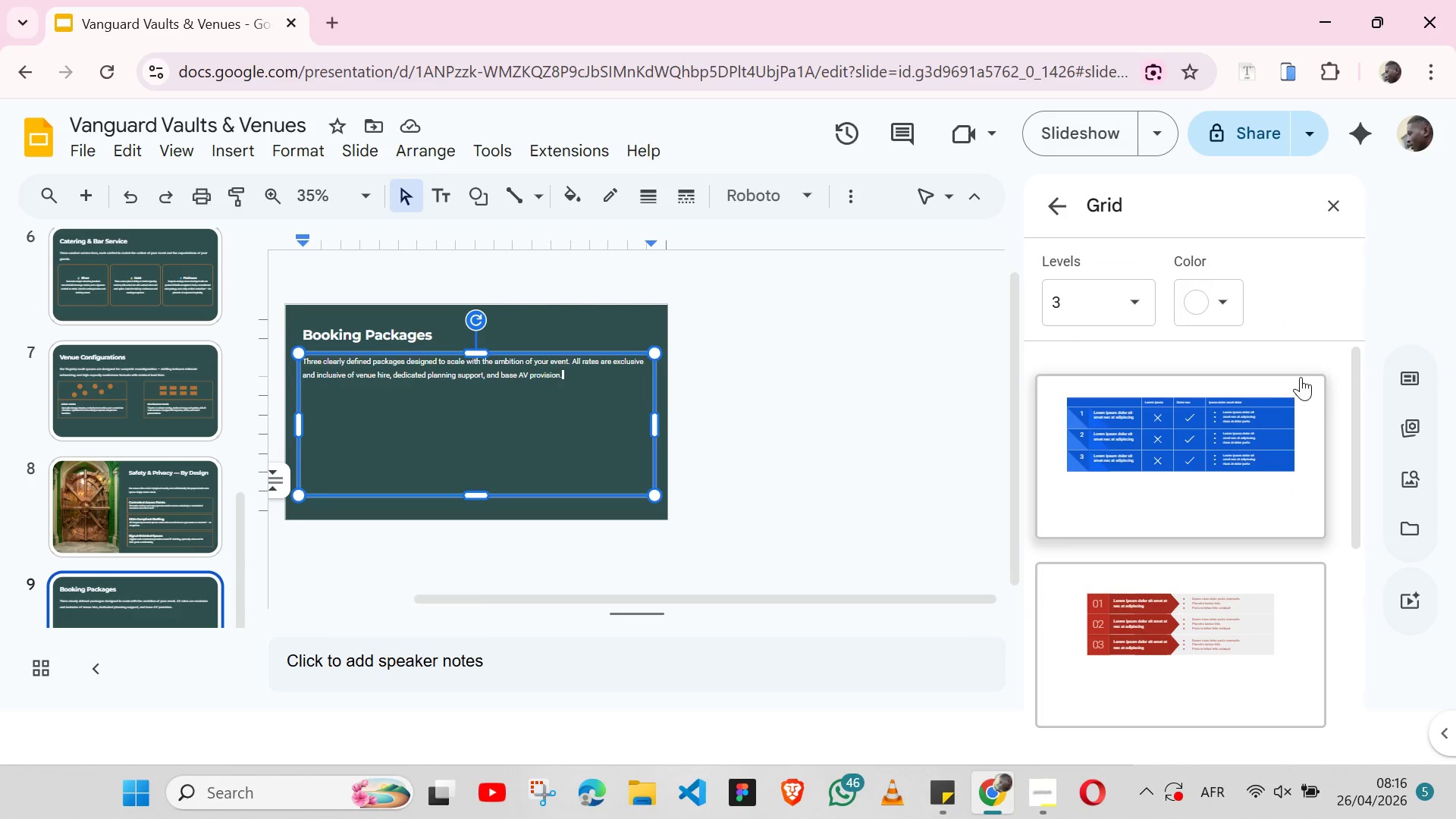 
left_click([1134, 297])
 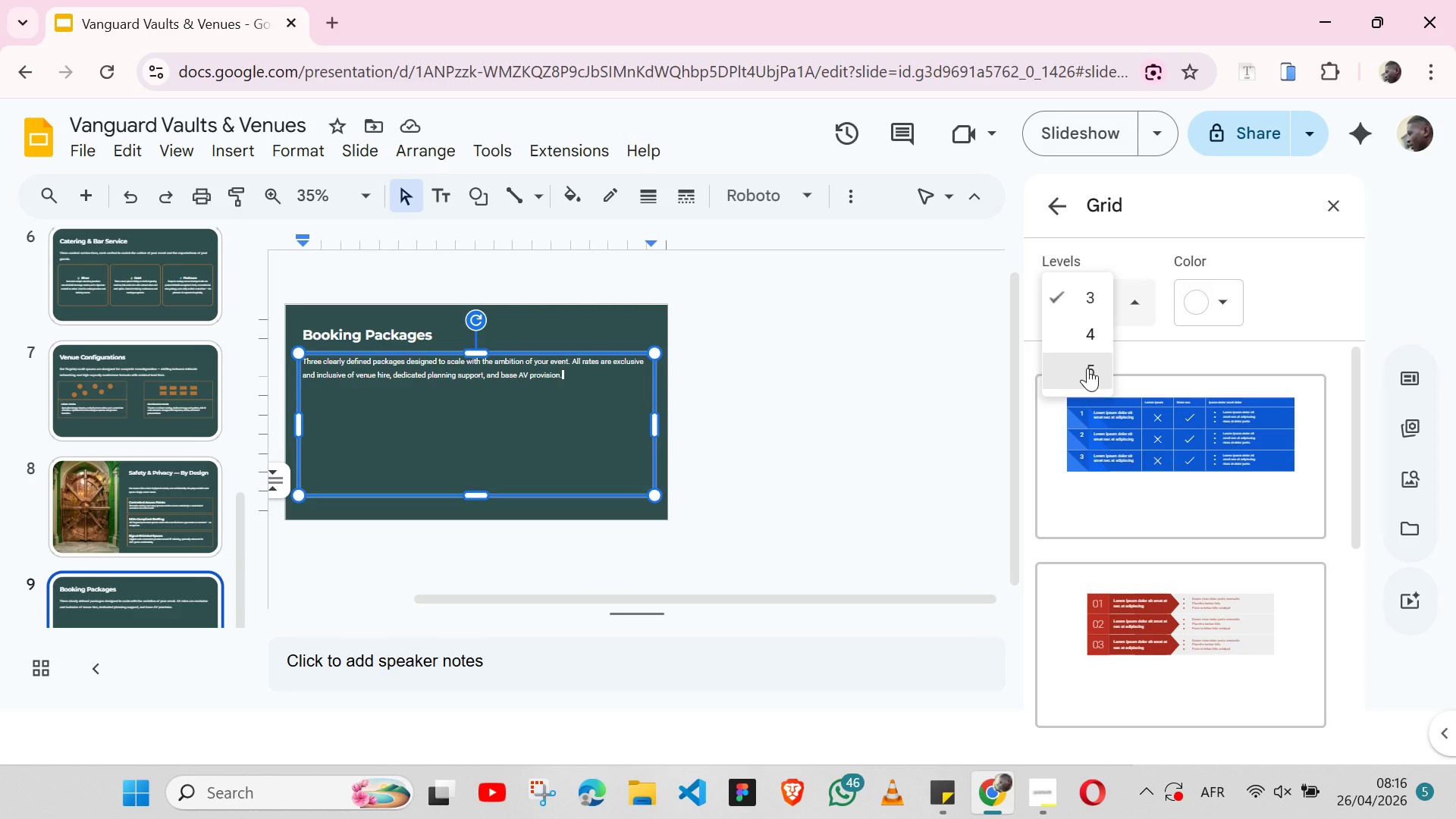 
left_click([1087, 368])
 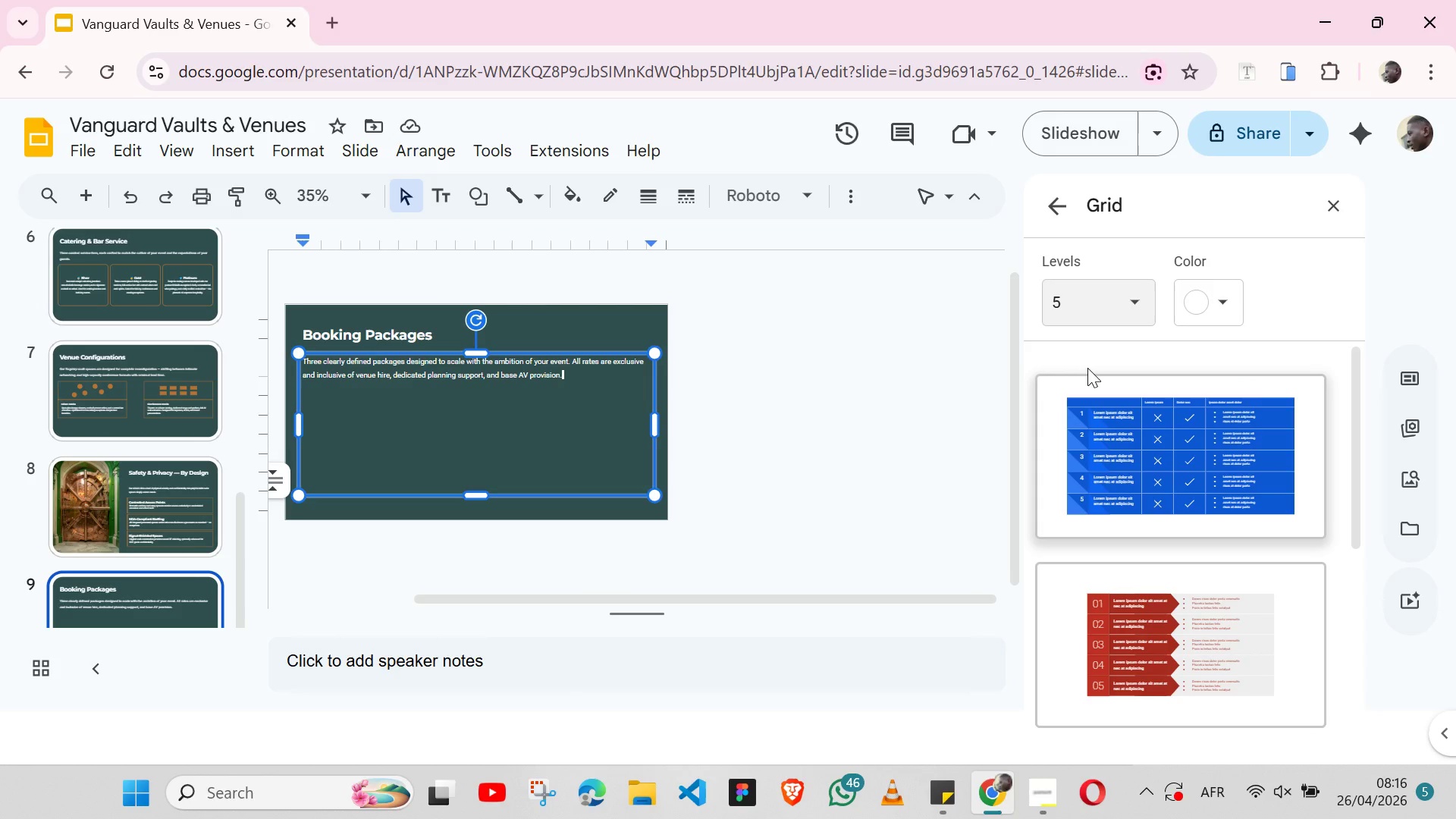 
wait(9.91)
 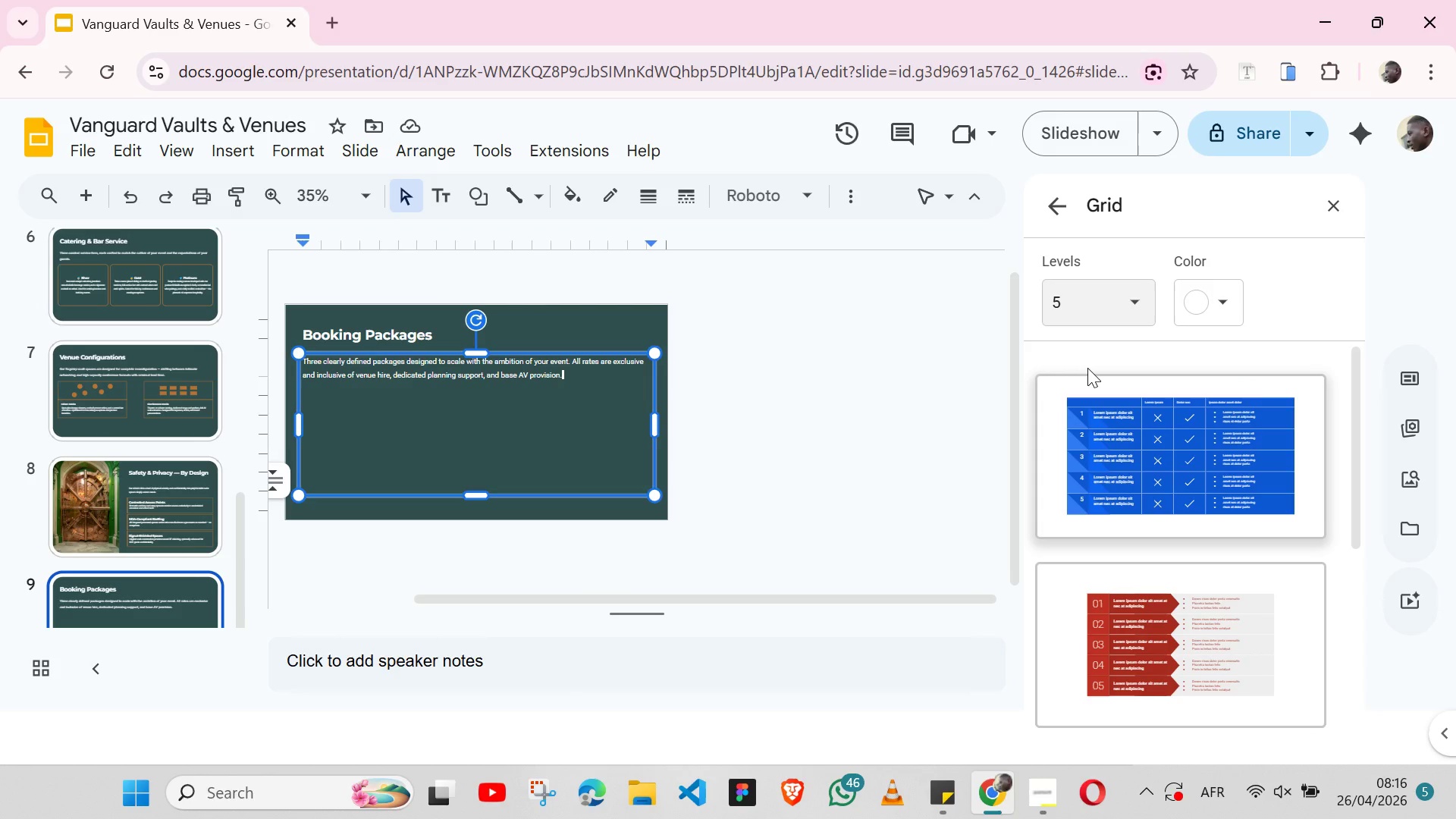 
left_click([1197, 480])
 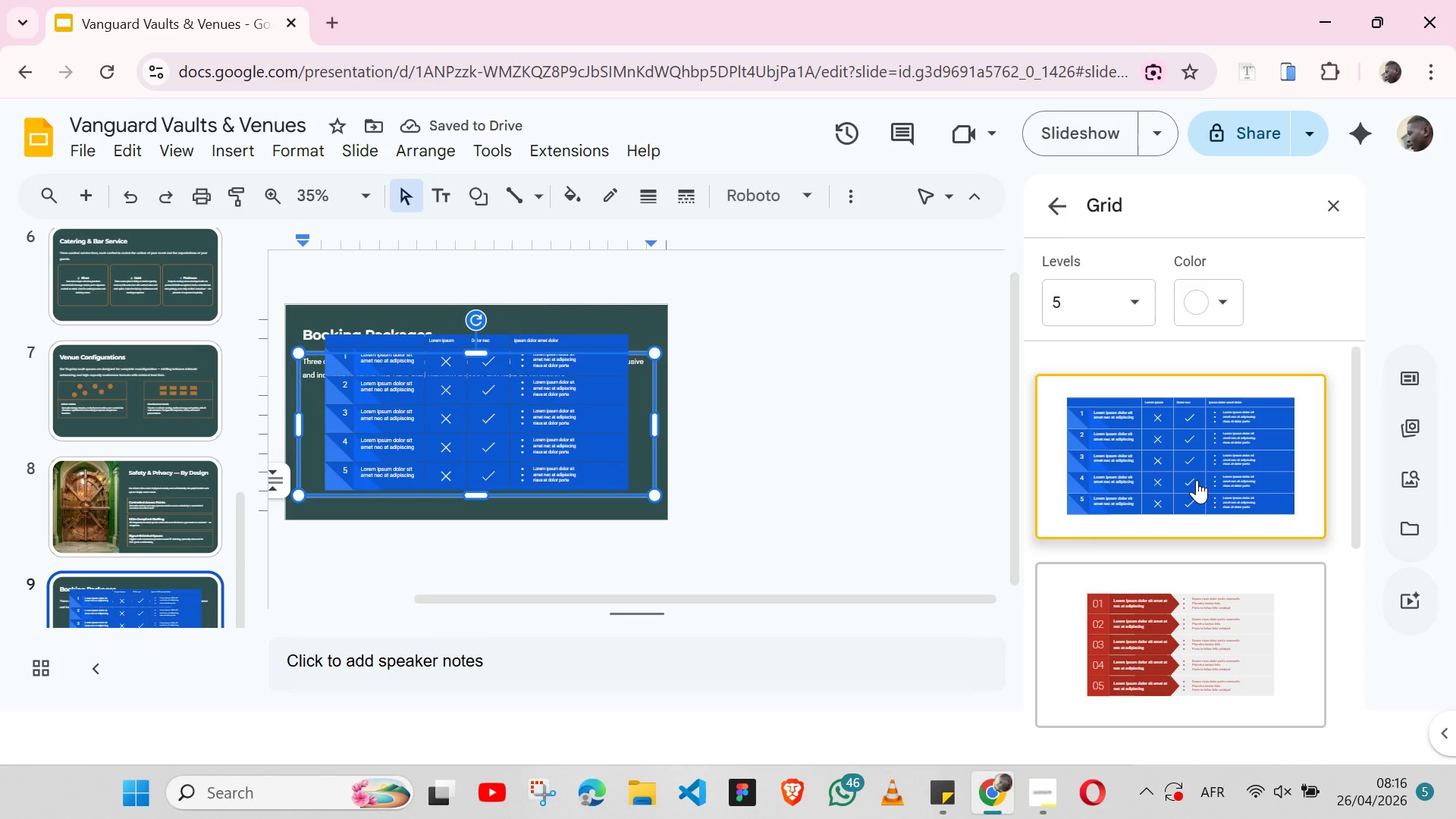 
key(Control+Z)
 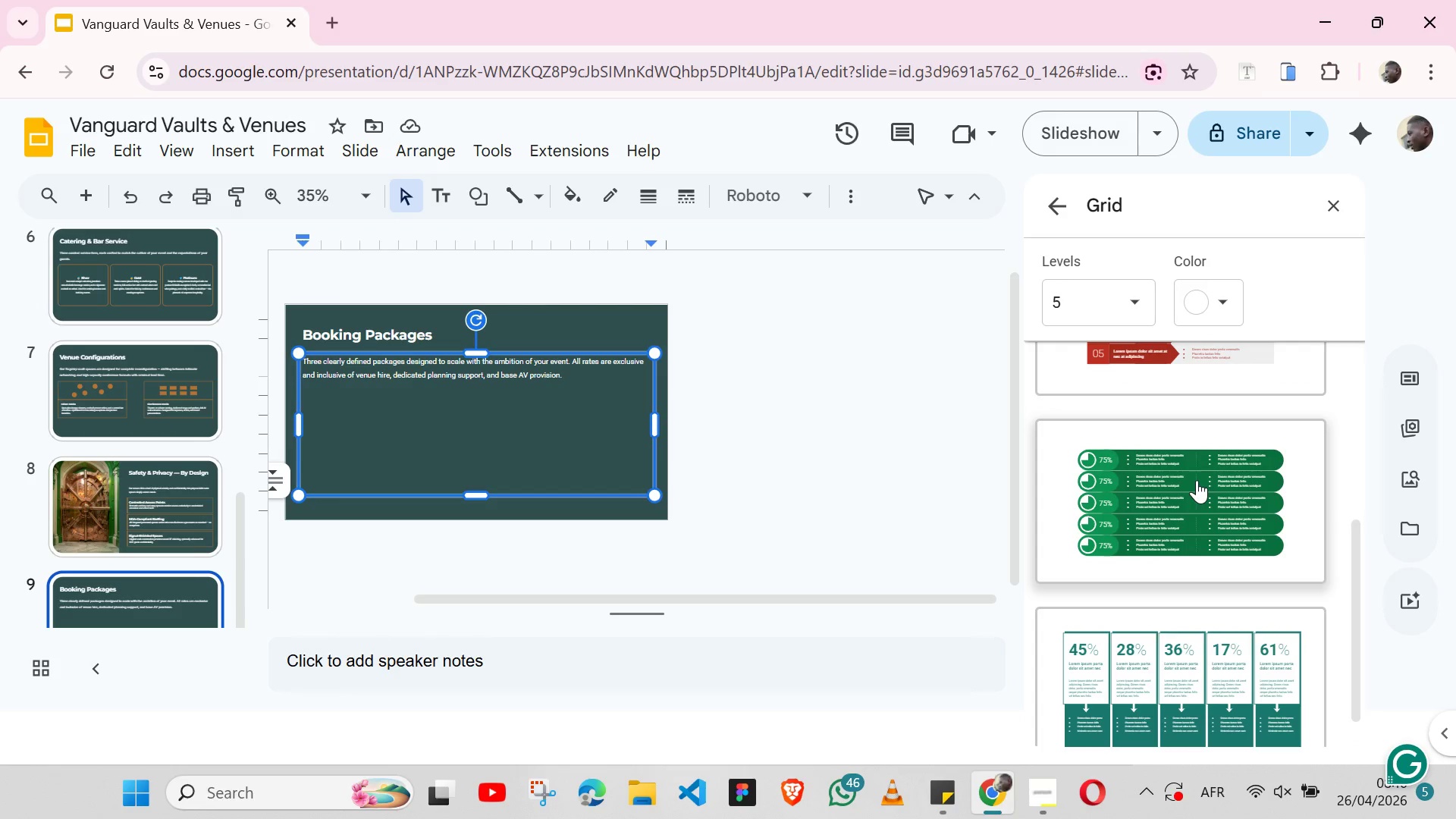 
wait(16.81)
 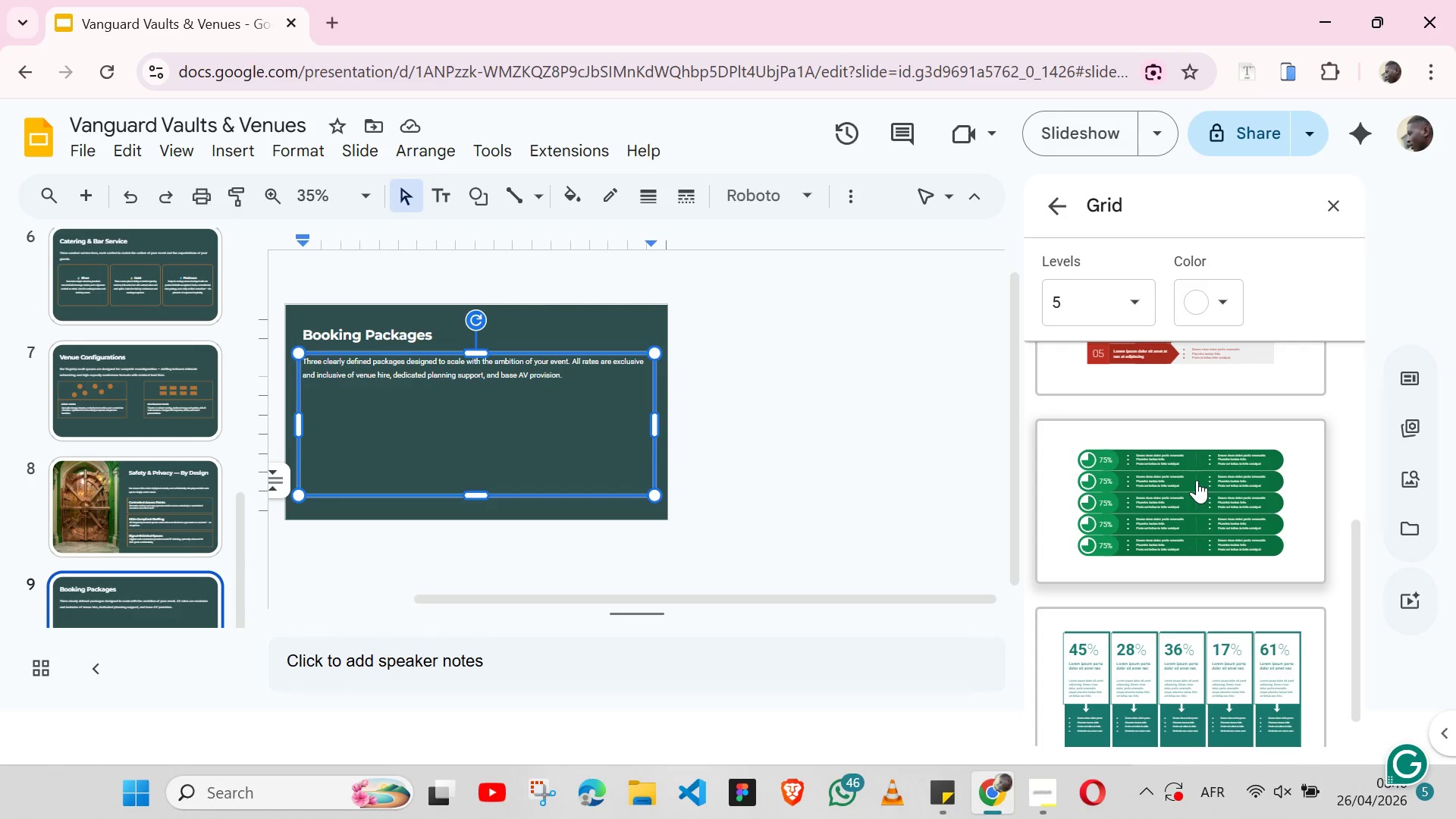 
left_click([1335, 212])
 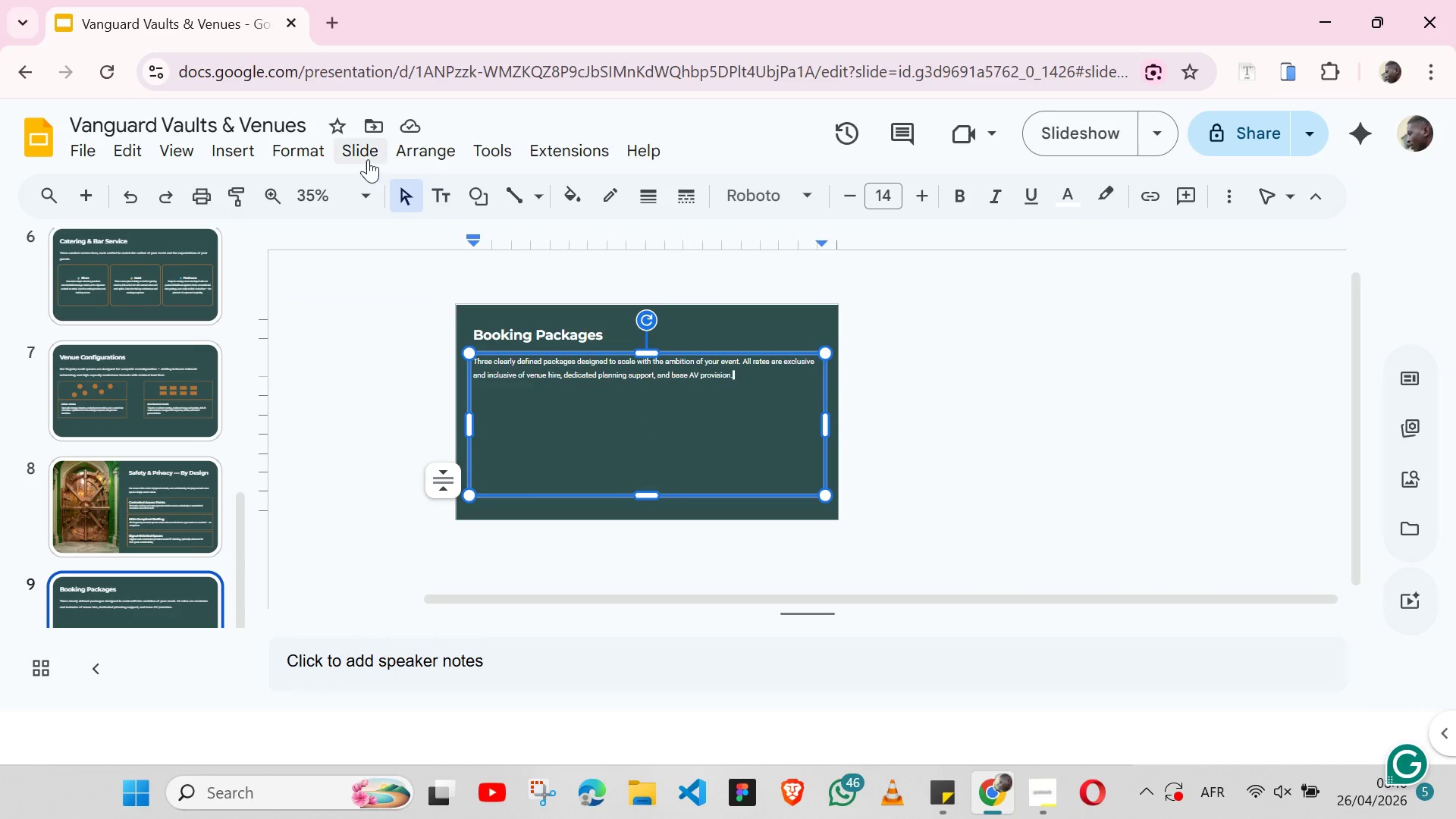 
left_click([245, 152])
 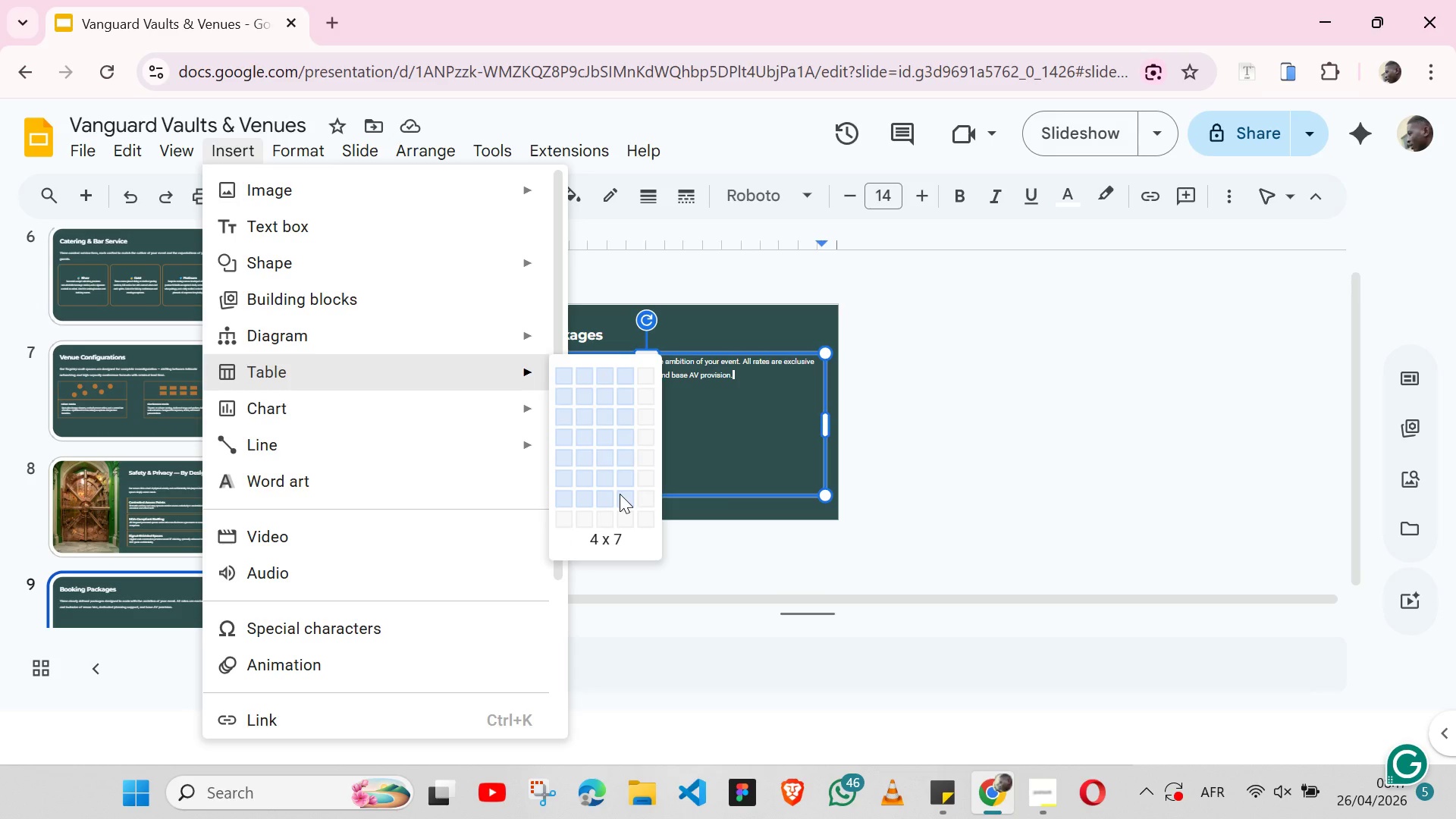 
wait(22.94)
 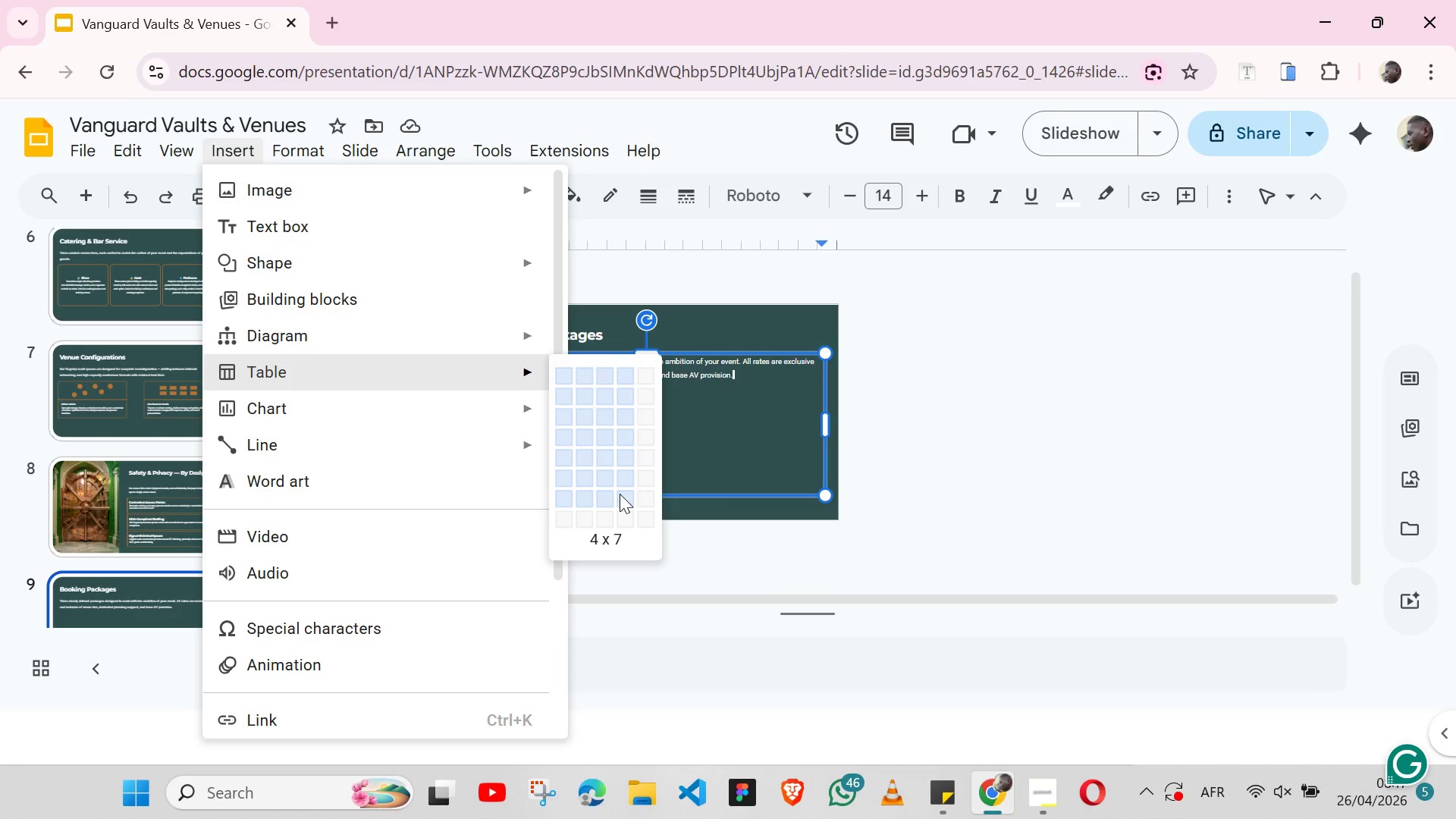 
left_click([630, 494])
 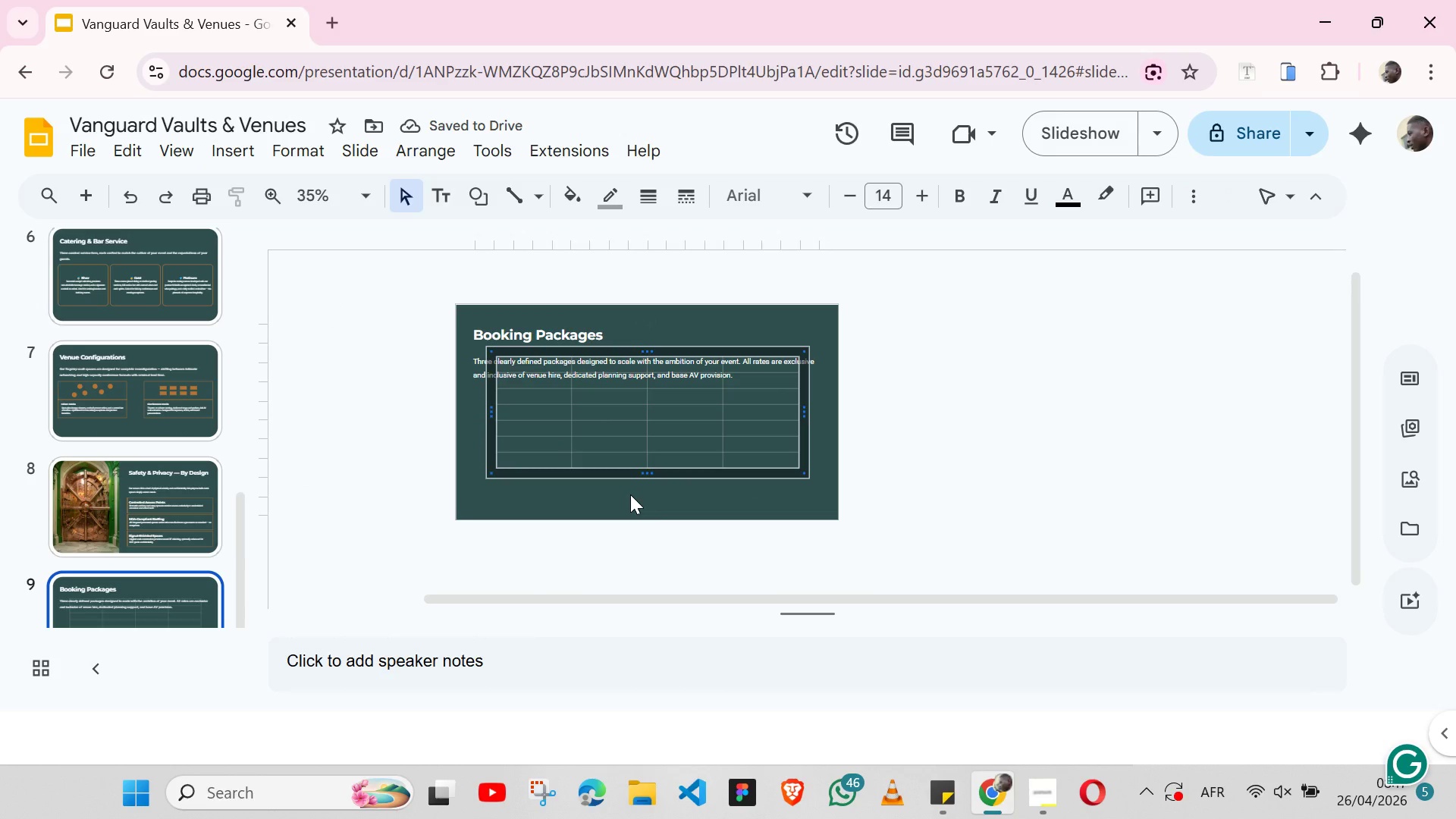 
wait(5.81)
 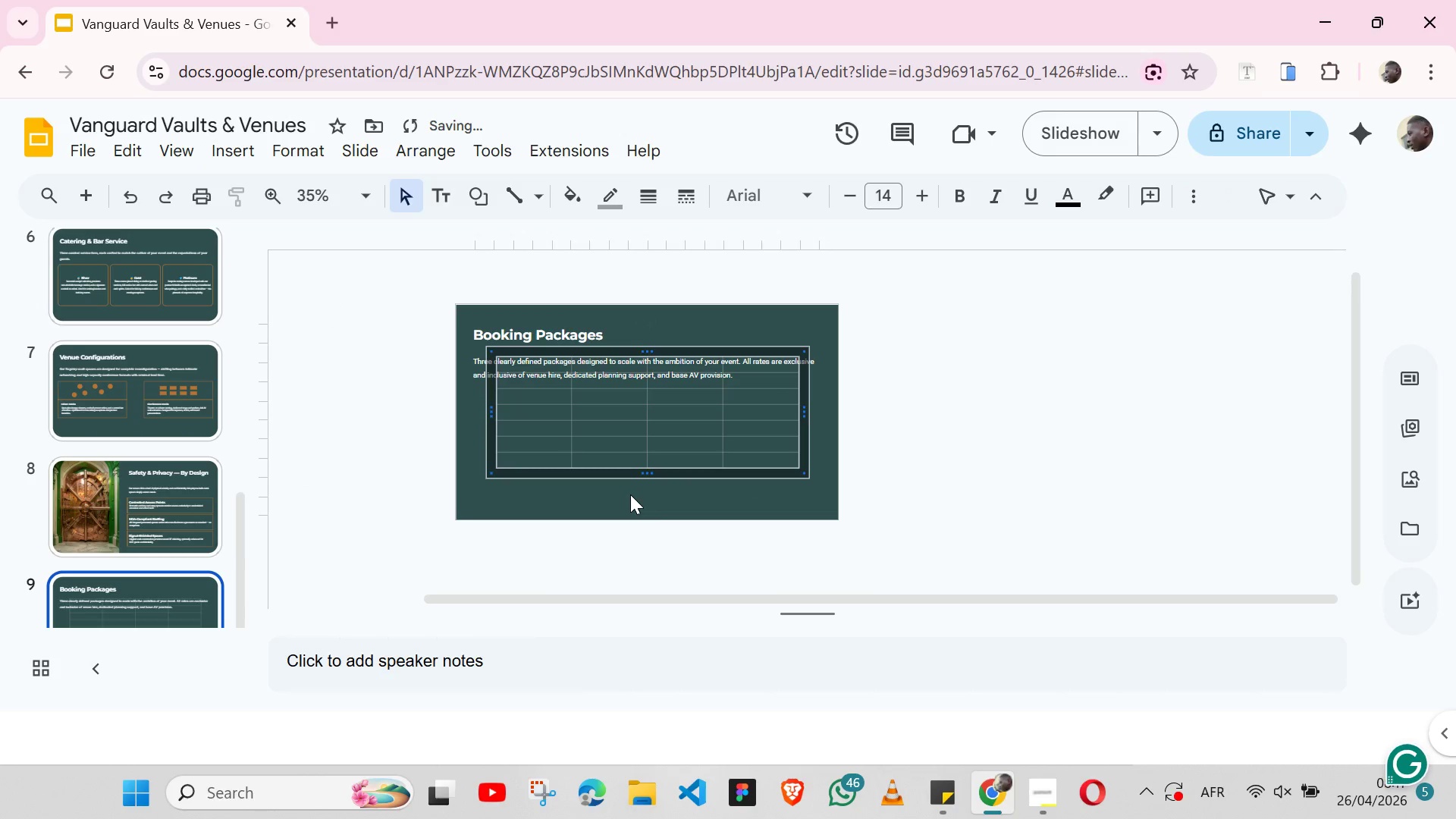 
left_click([610, 206])
 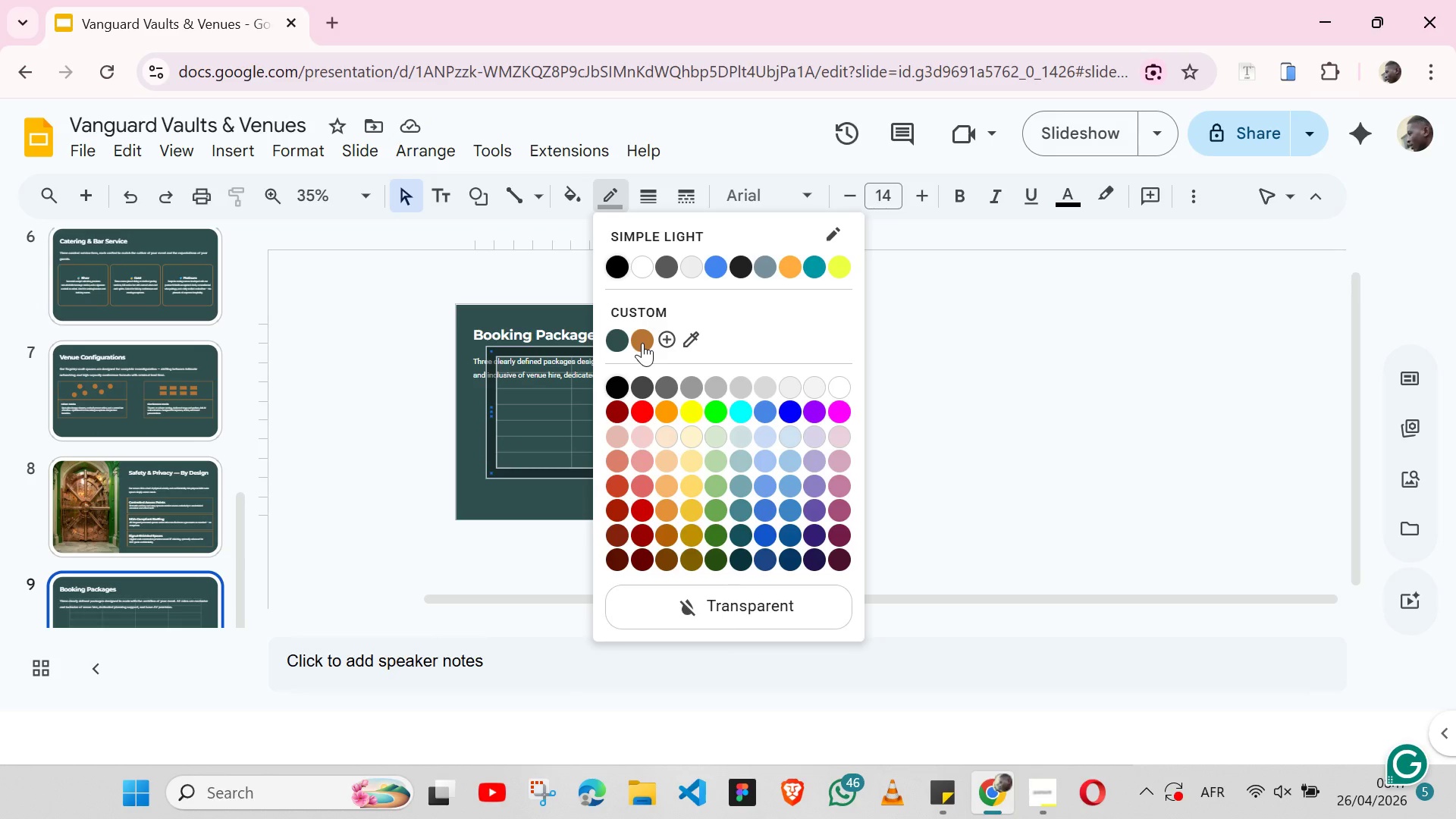 
left_click([642, 343])
 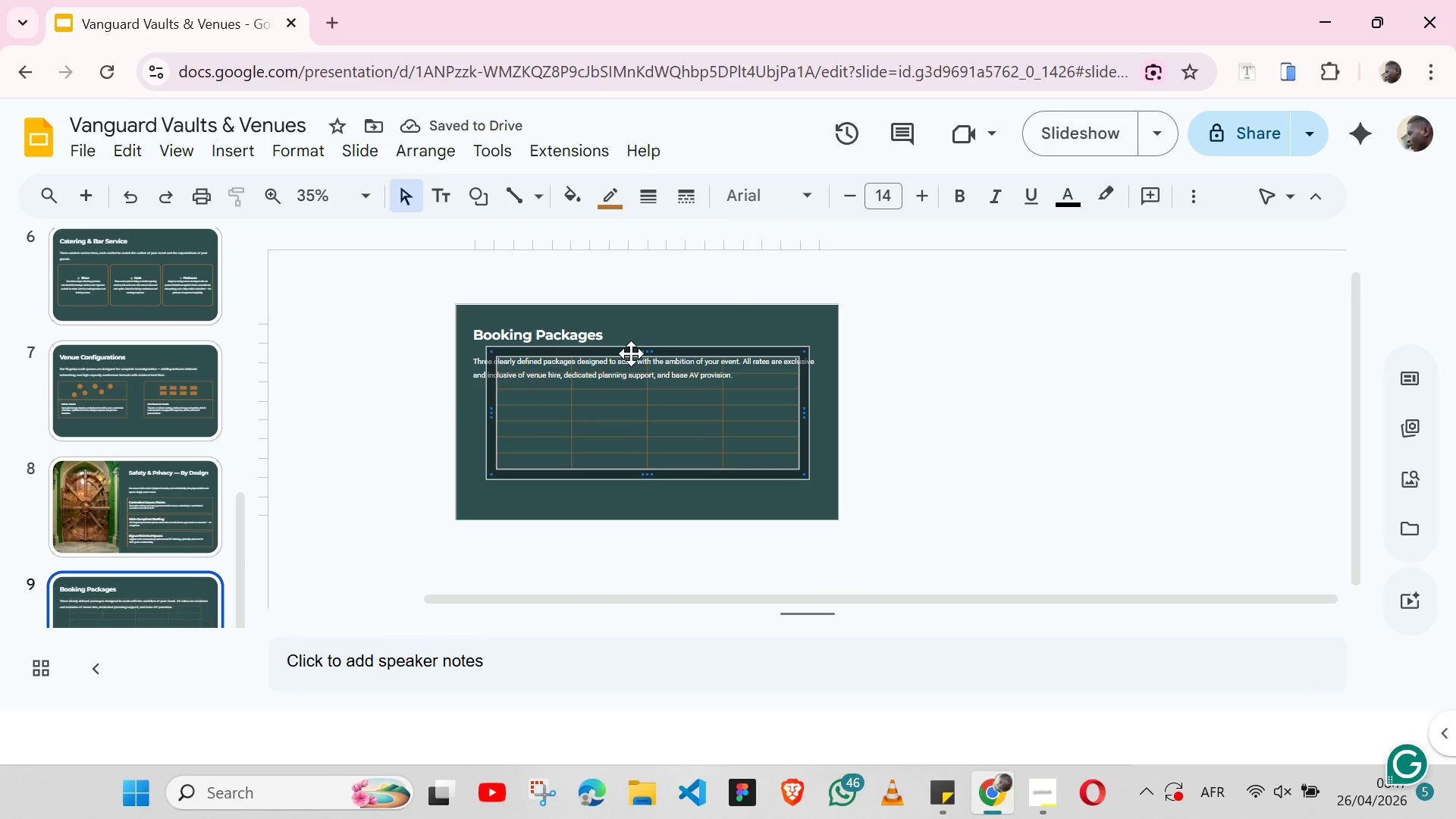 
wait(6.59)
 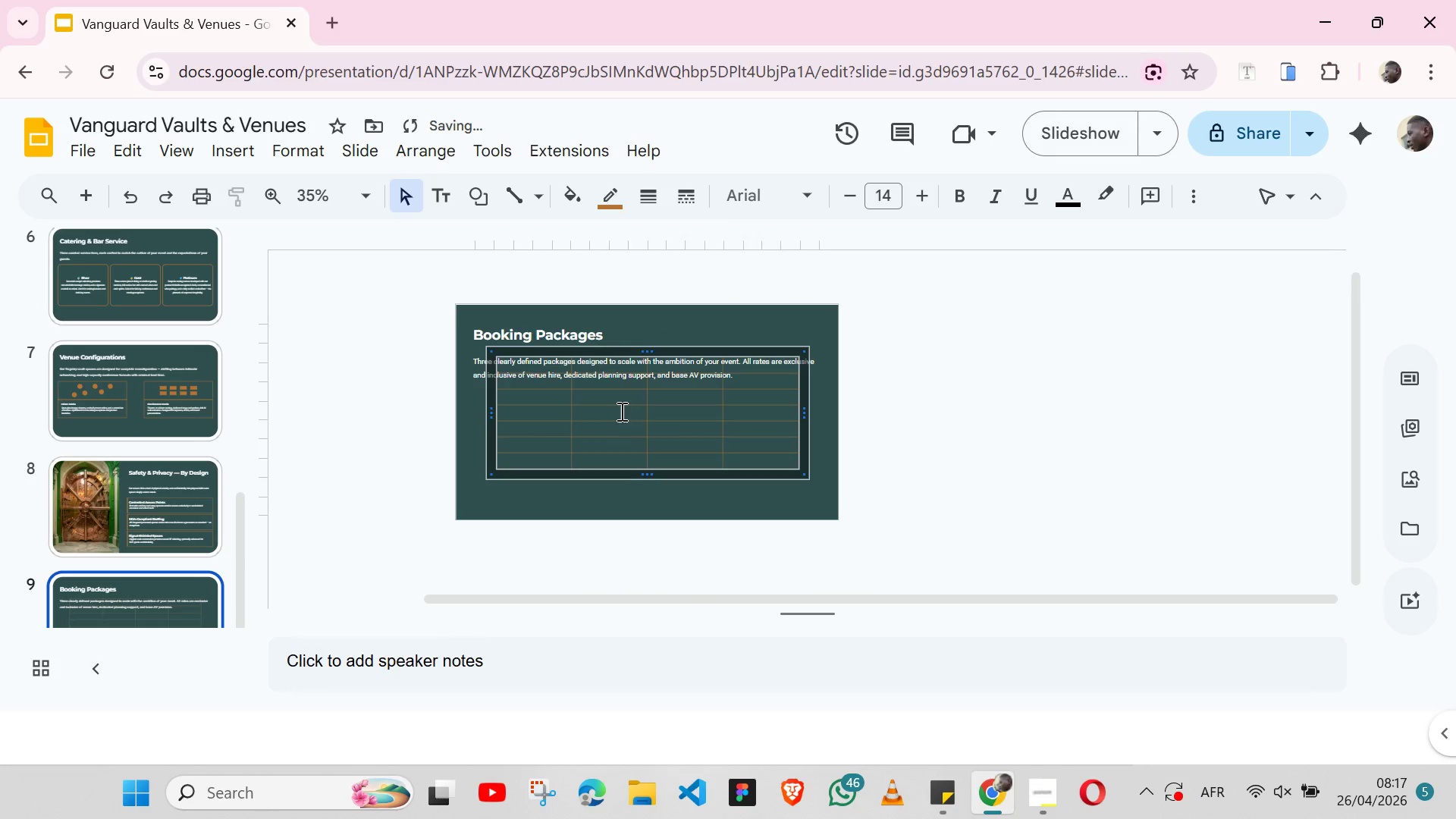 
left_click_drag(start_coordinate=[631, 353], to_coordinate=[606, 384])
 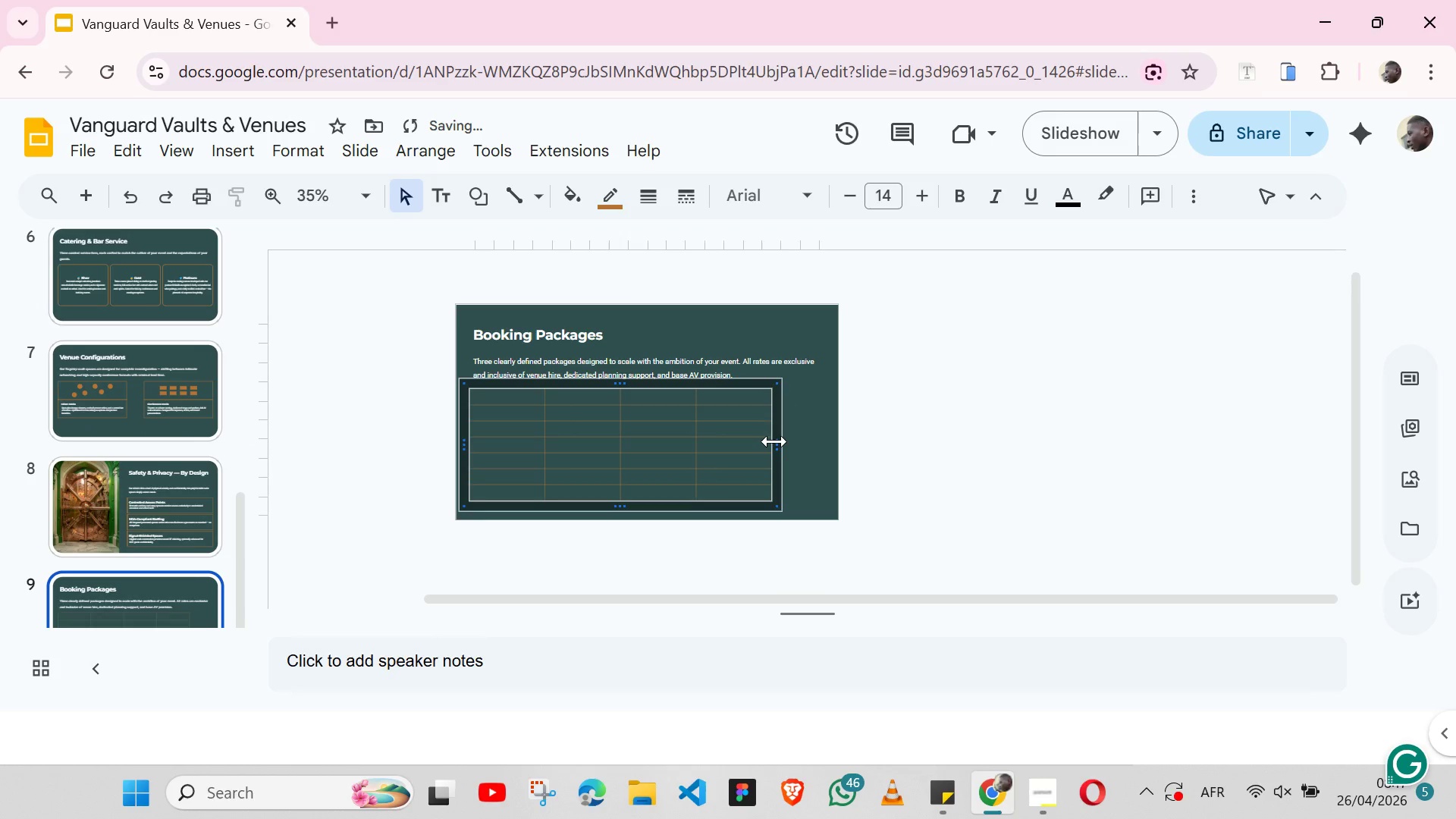 
left_click_drag(start_coordinate=[774, 441], to_coordinate=[824, 437])
 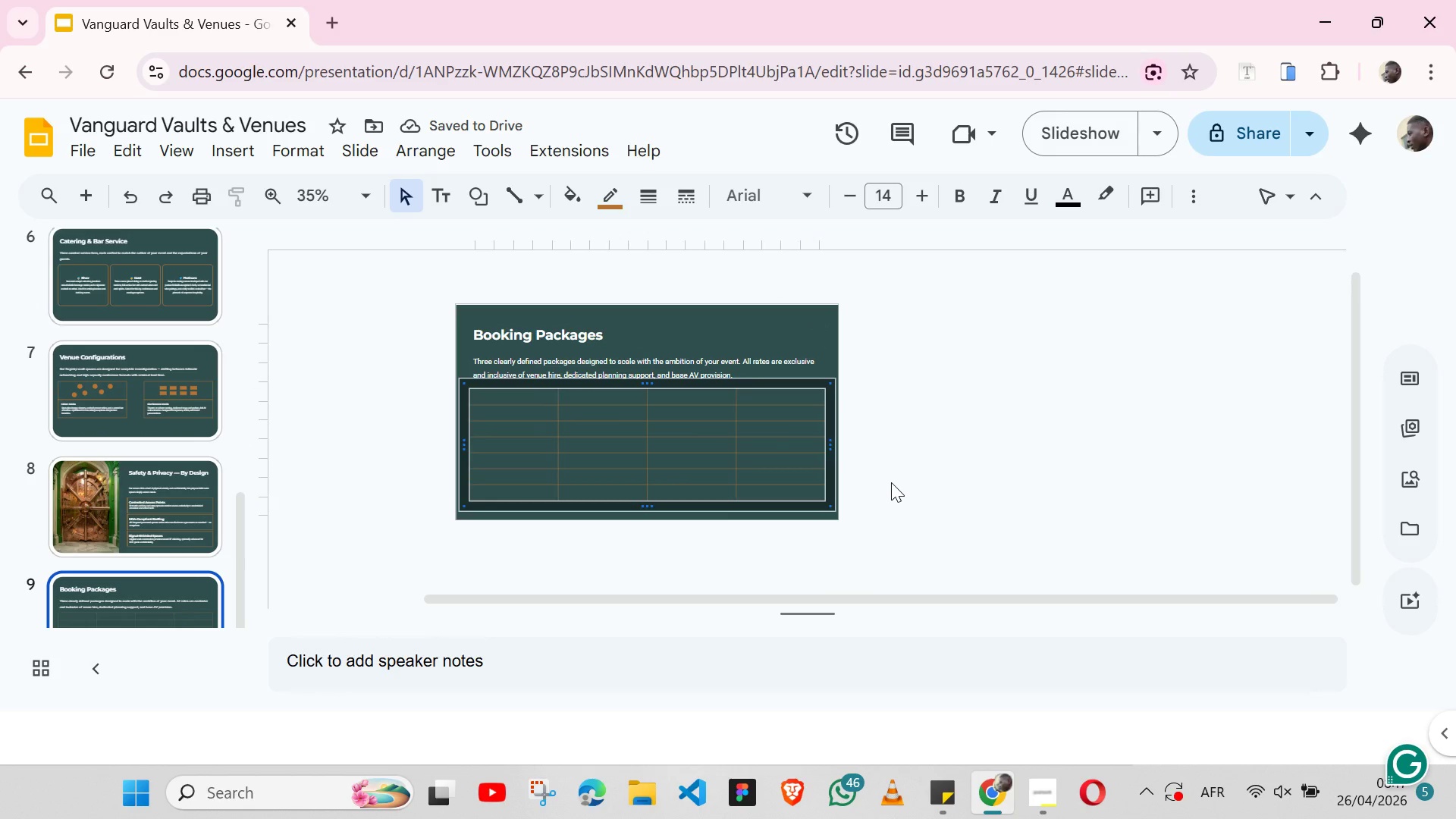 
left_click([891, 482])
 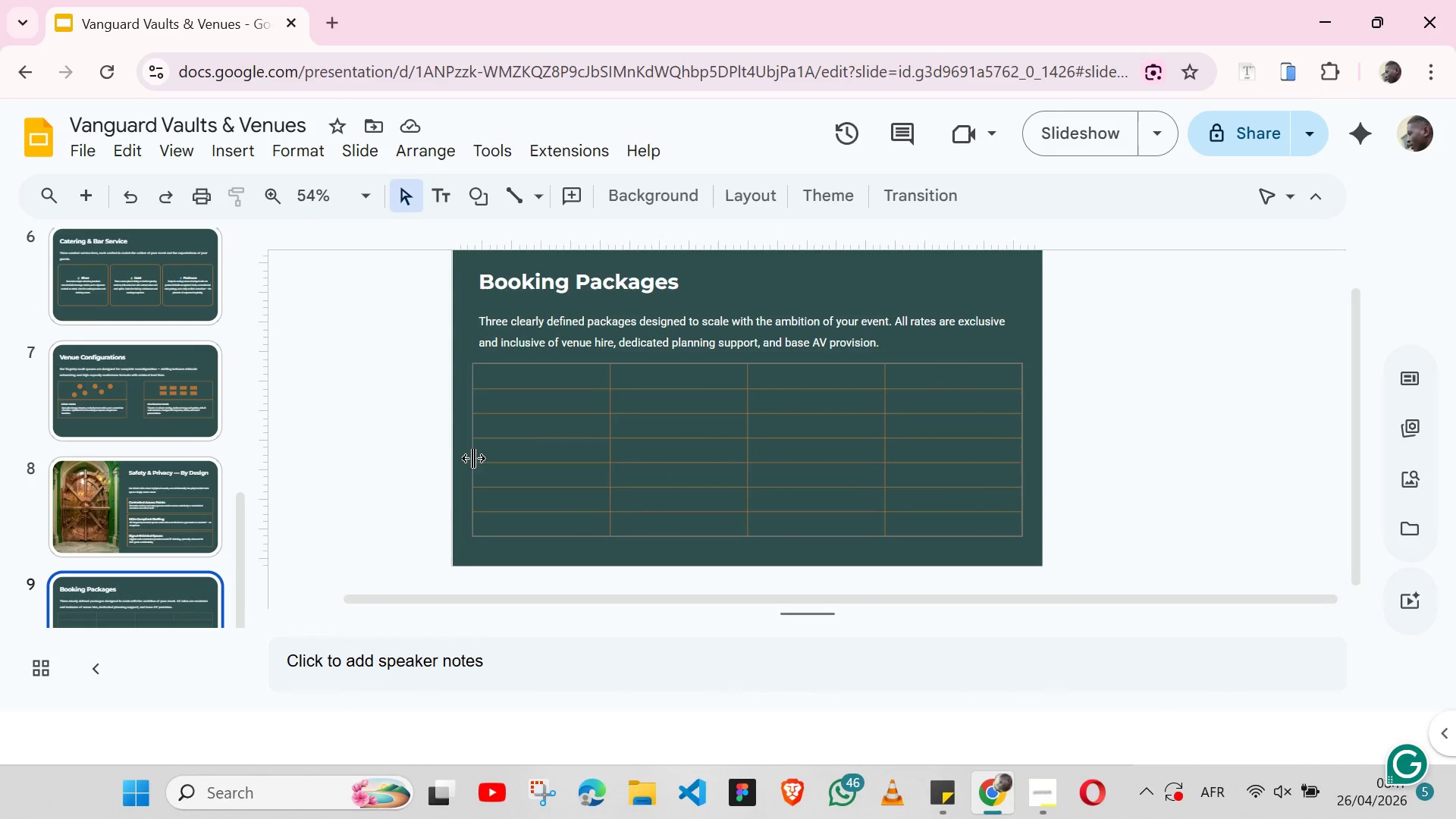 
left_click([461, 429])
 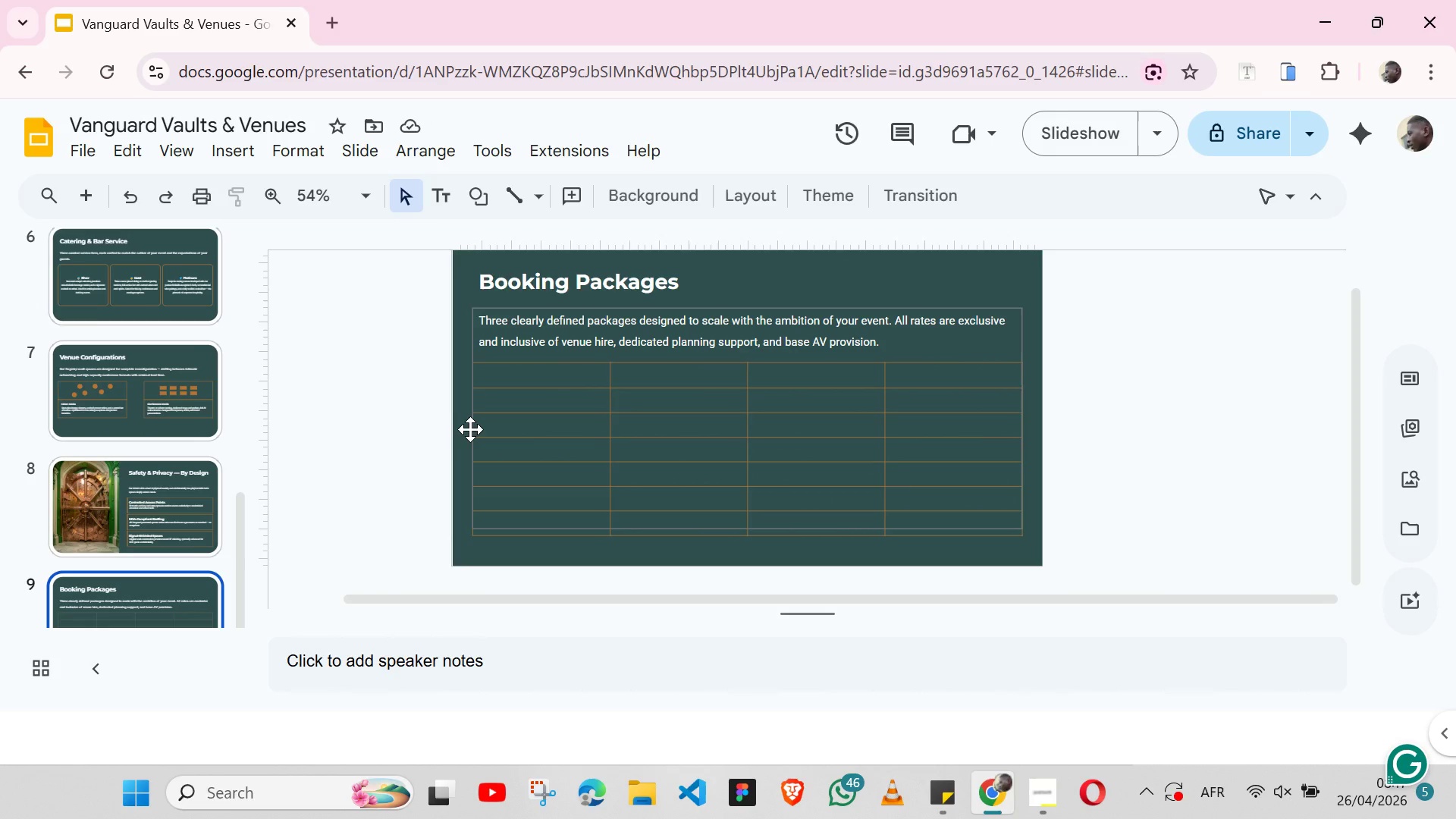 
left_click([470, 429])
 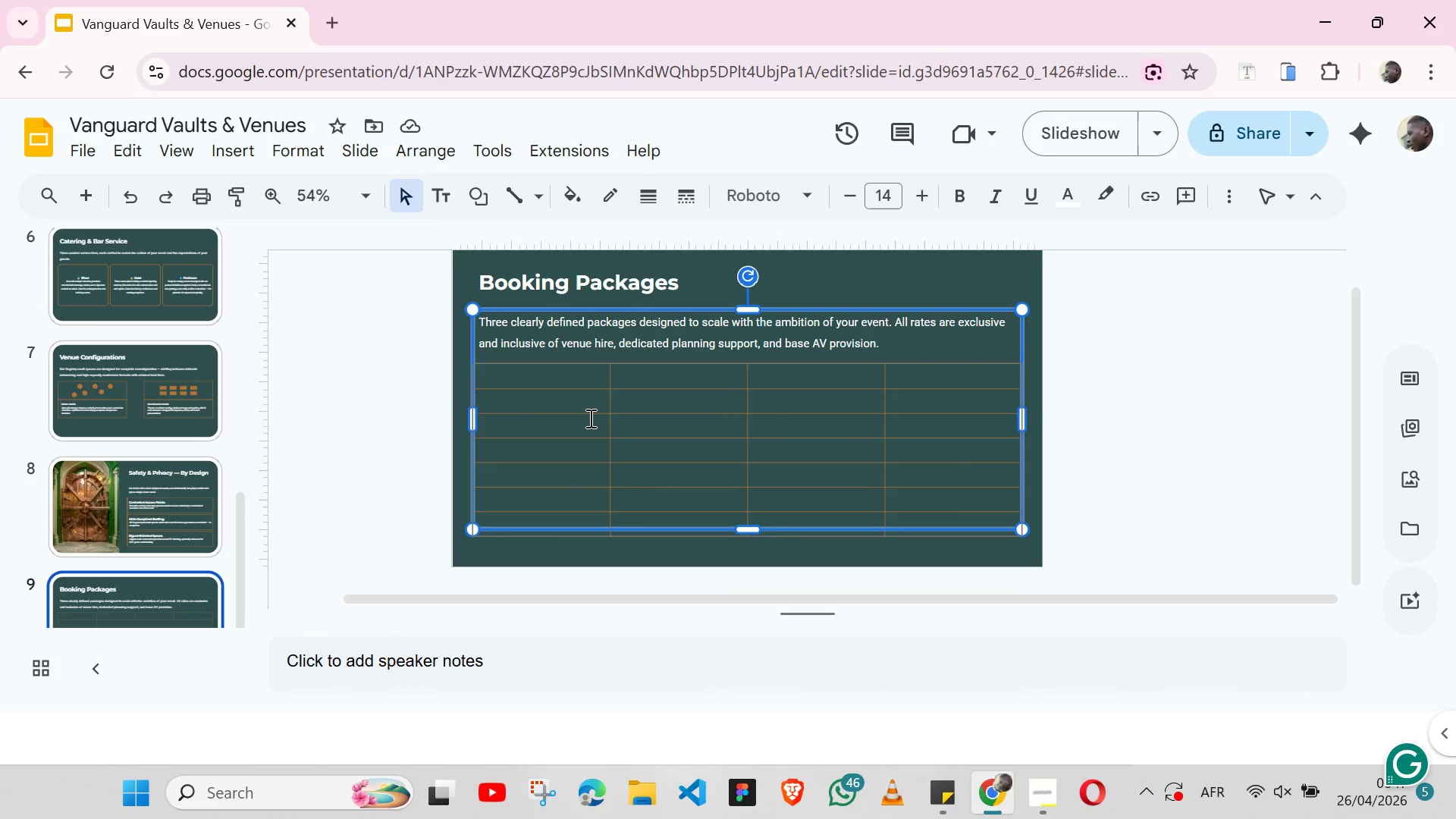 
left_click([589, 418])
 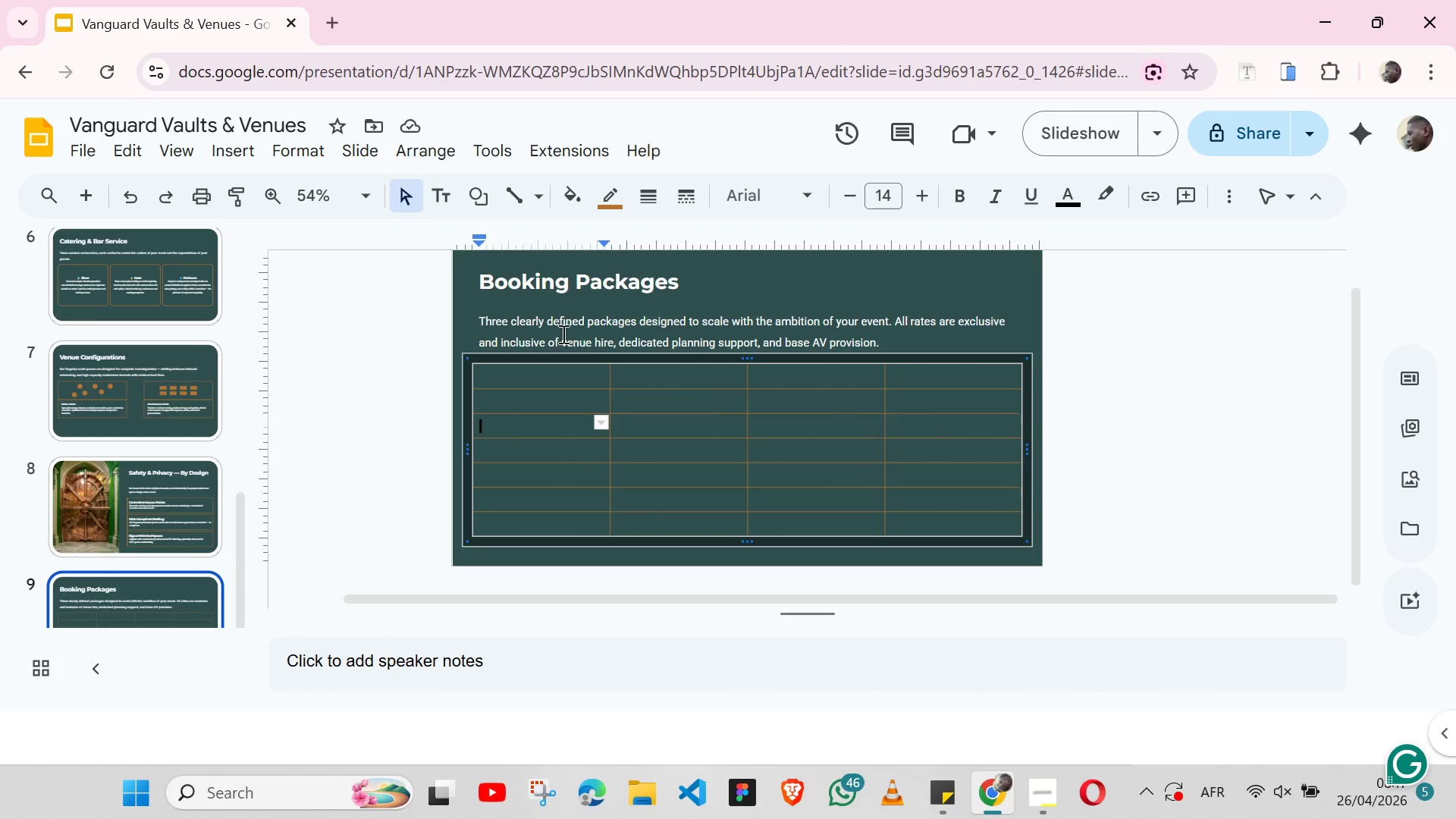 
key(Shift+ArrowUp)
 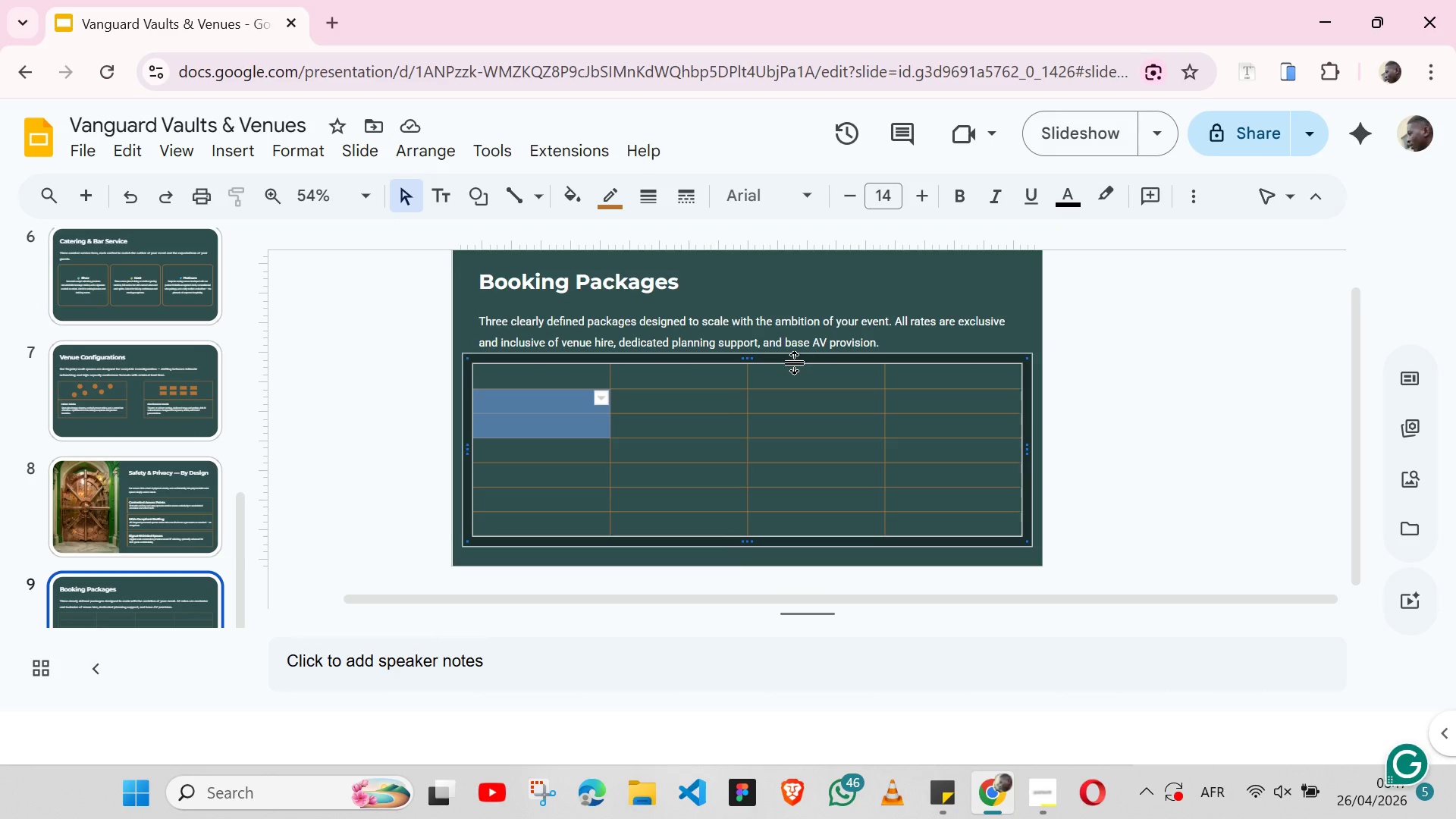 
left_click([794, 357])
 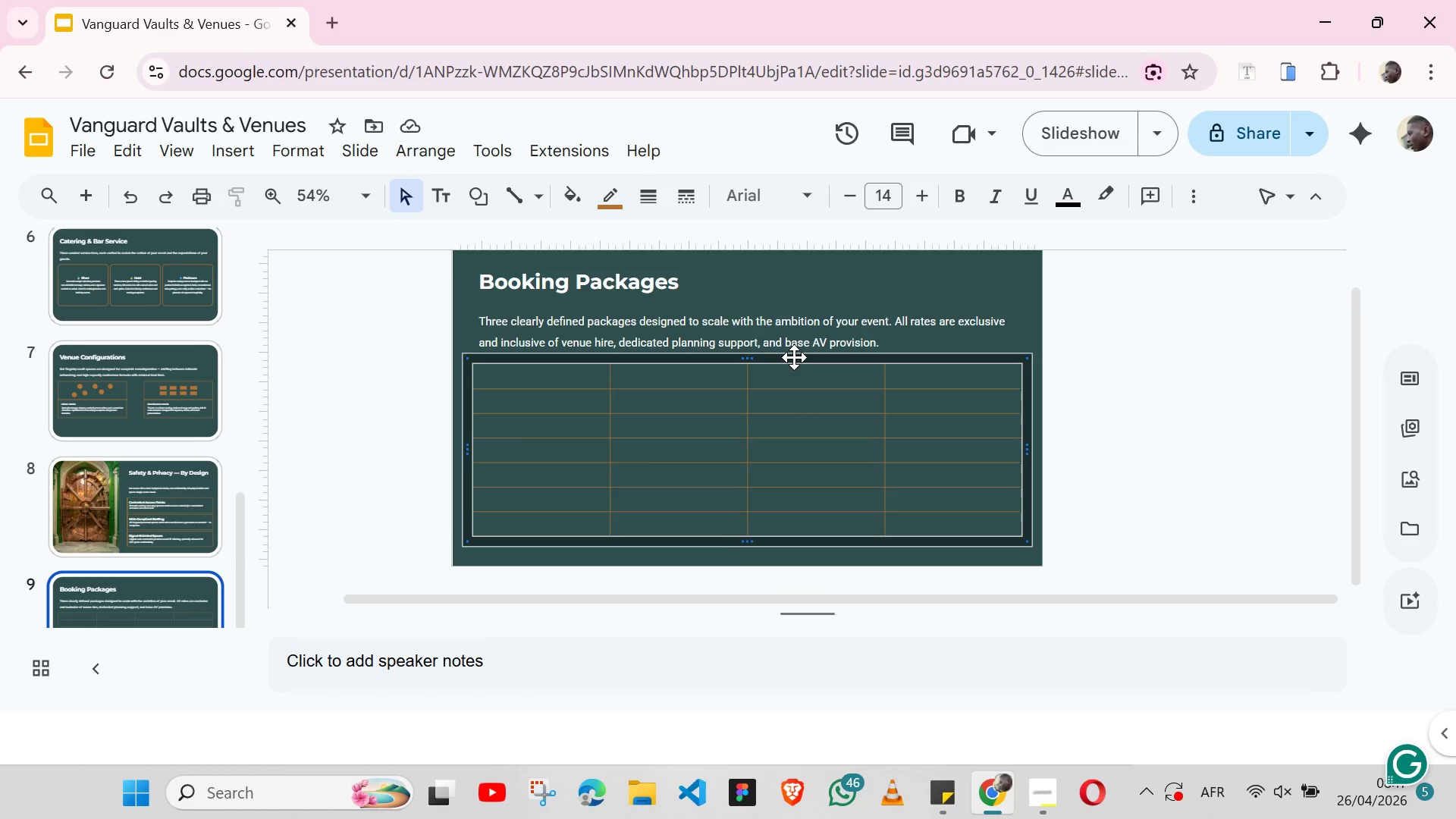 
key(Shift+ArrowUp)
 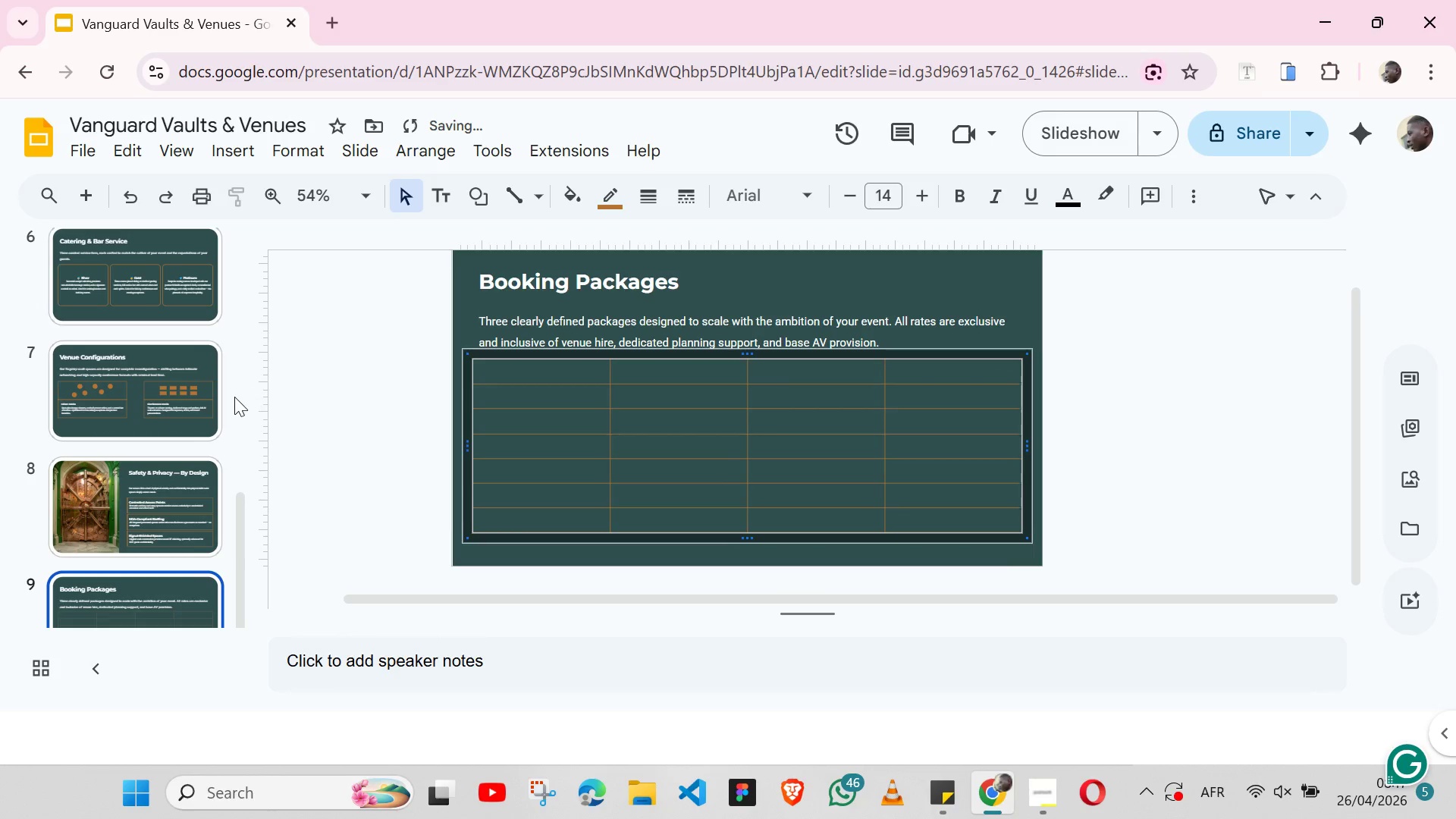 
left_click([234, 397])
 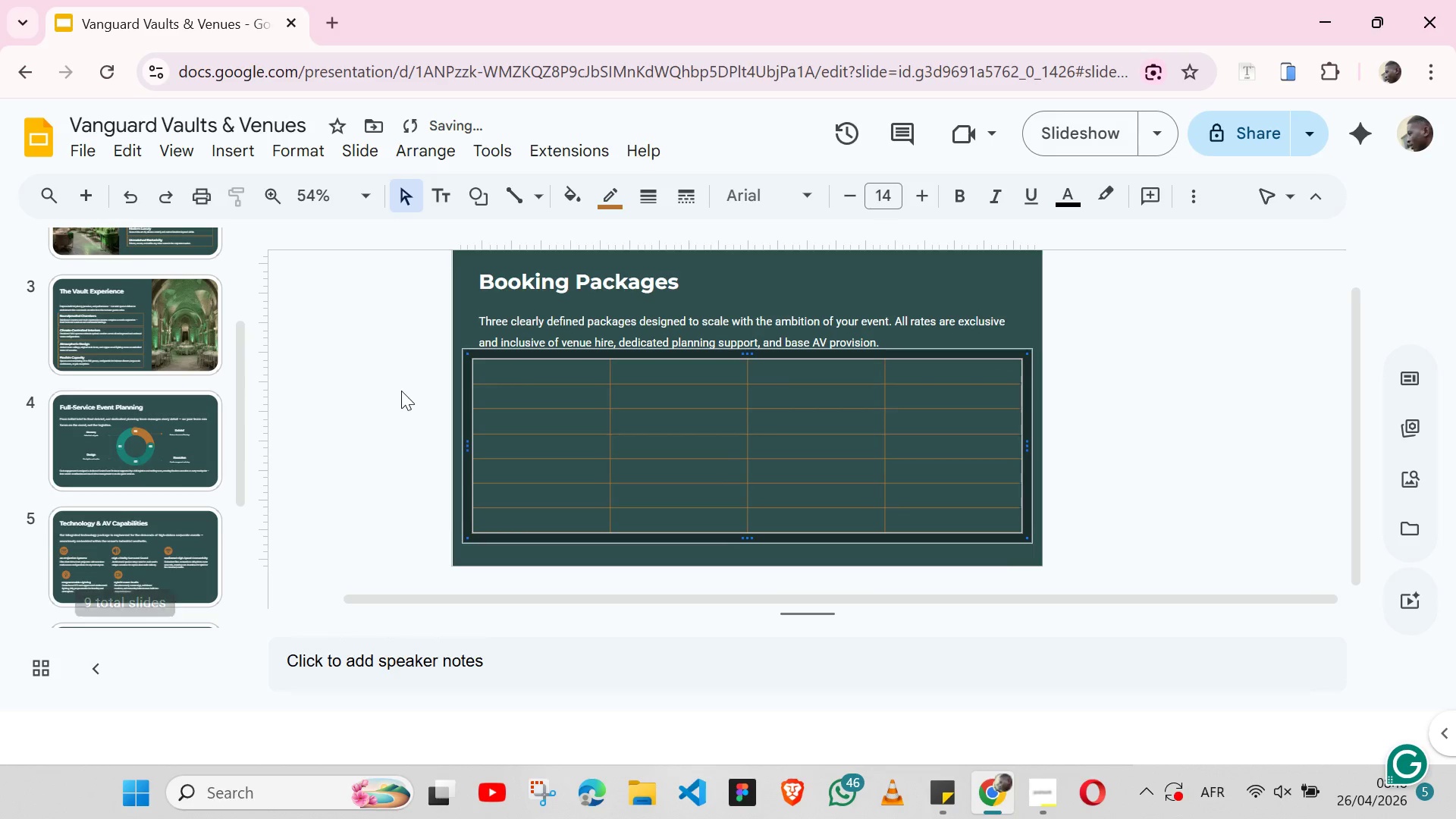 
left_click([401, 391])
 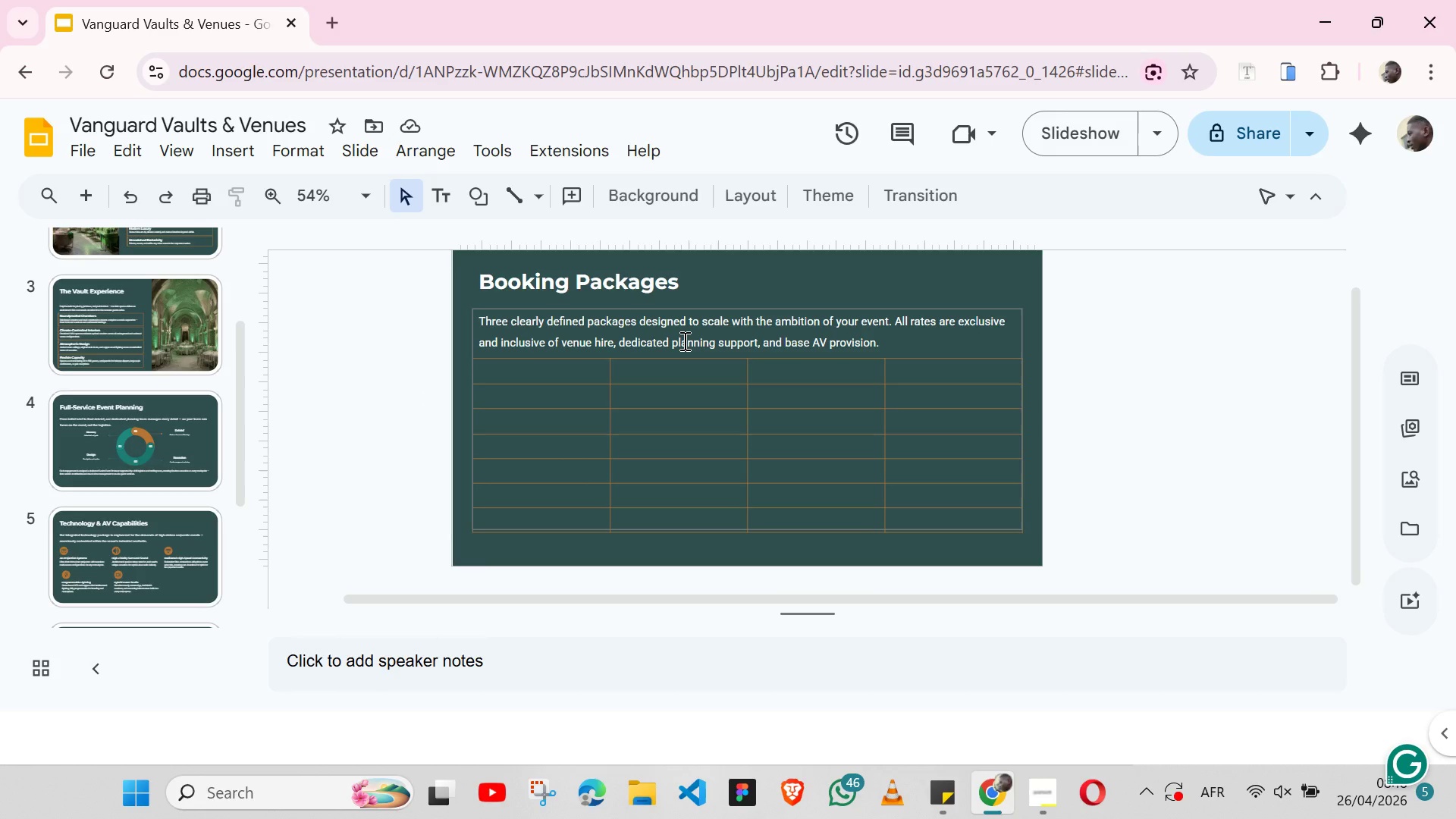 
wait(51.91)
 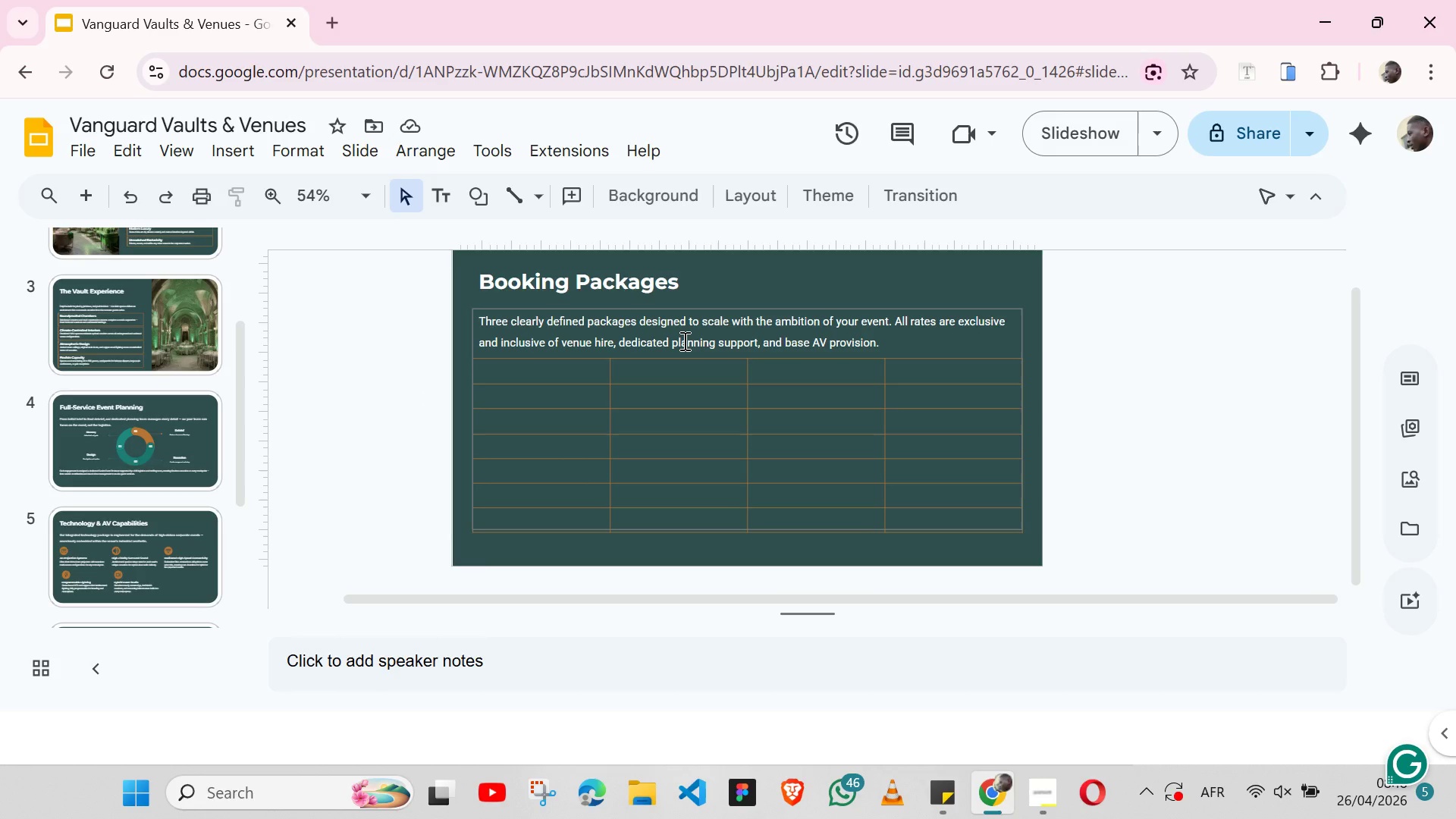 
left_click([524, 379])
 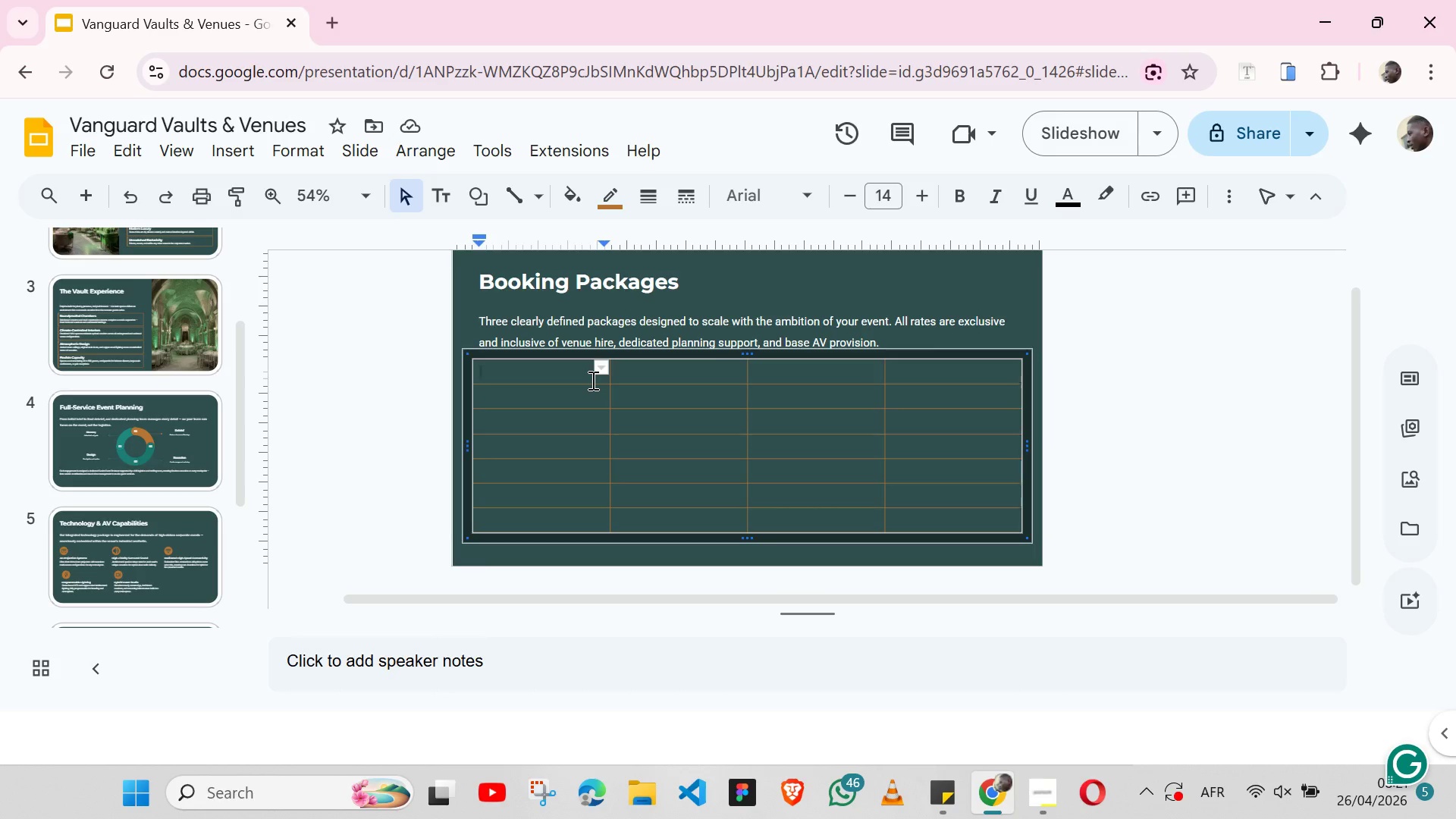 
wait(161.55)
 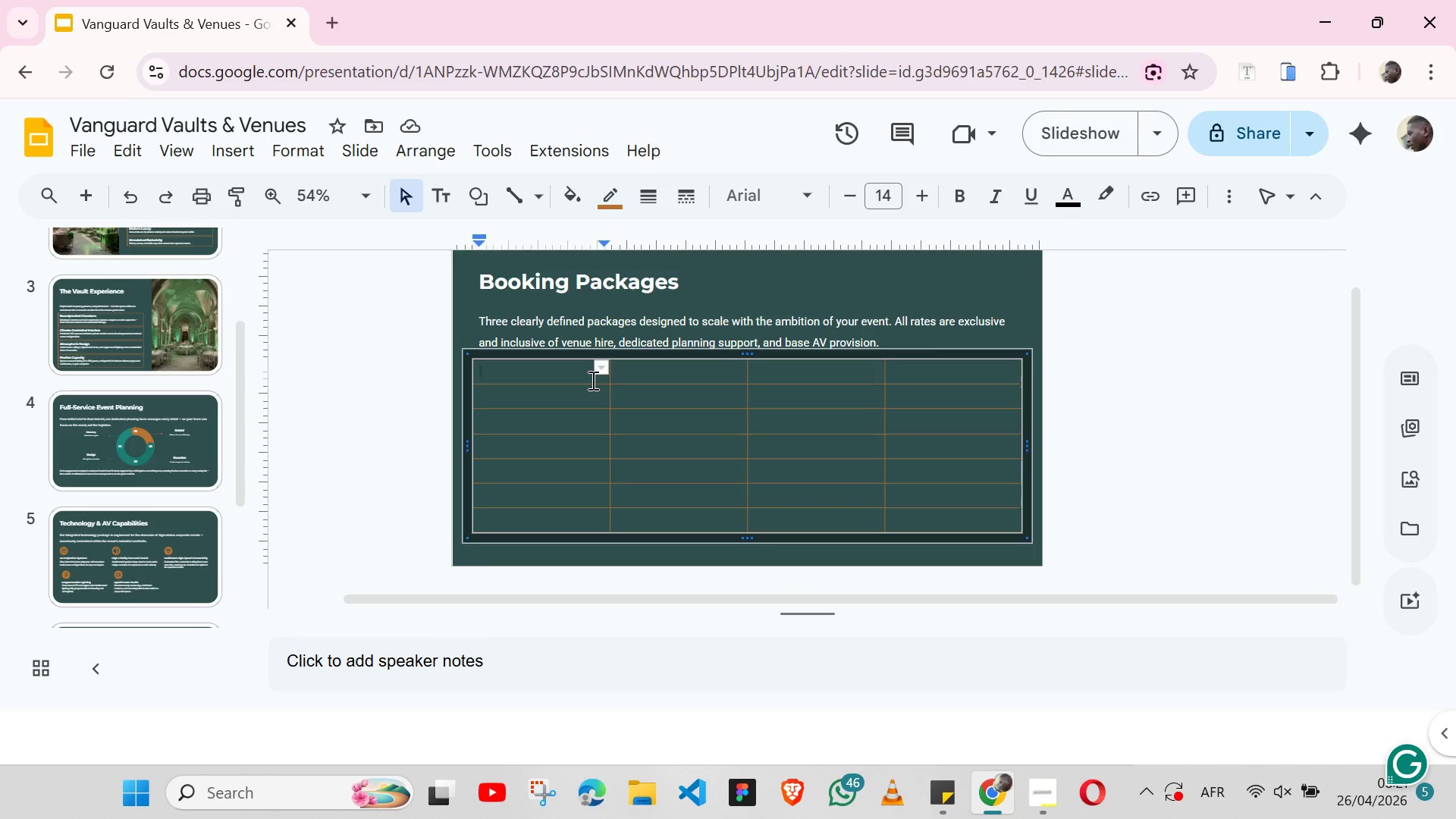 
left_click([1078, 182])
 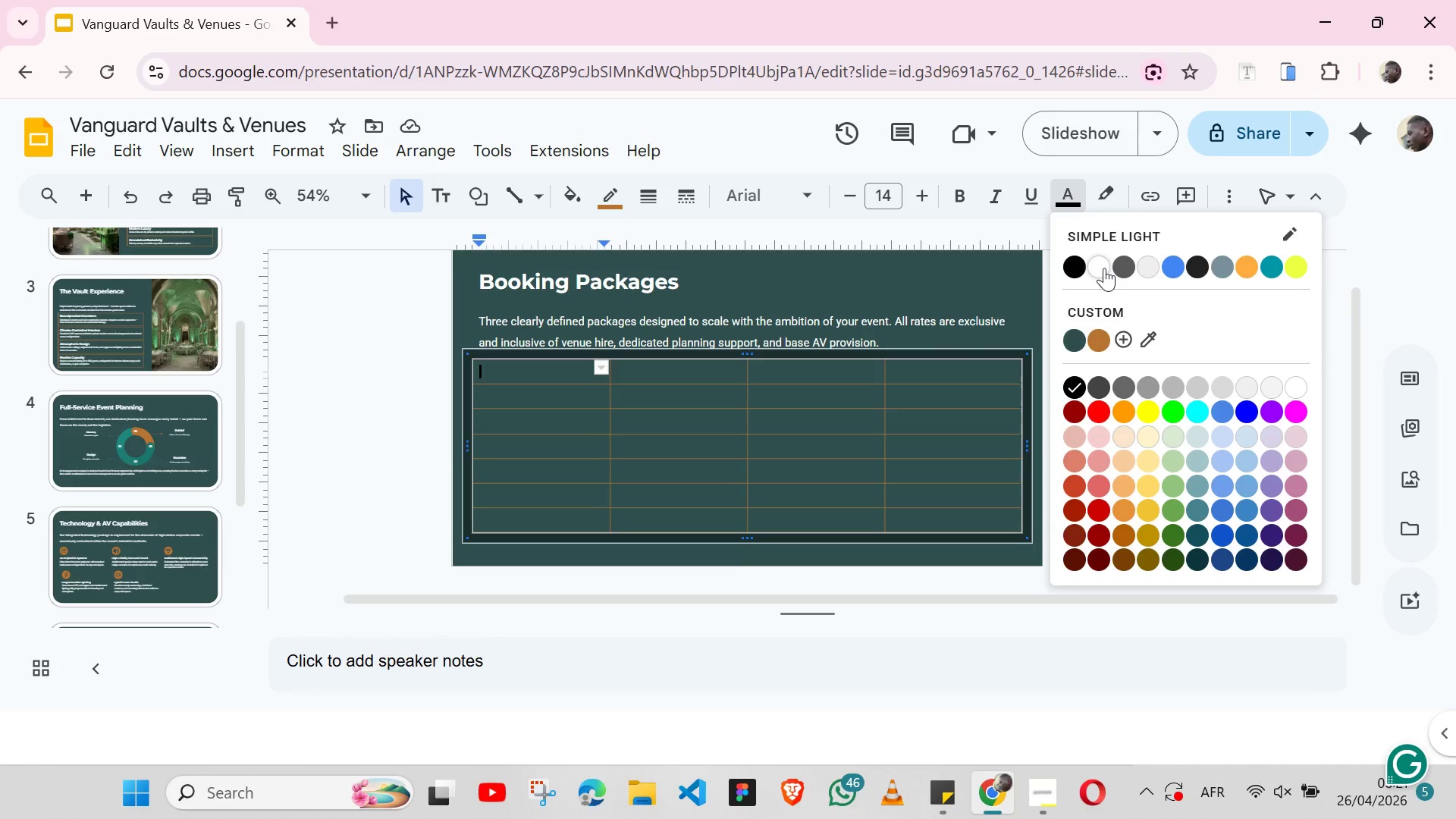 
left_click([1104, 268])
 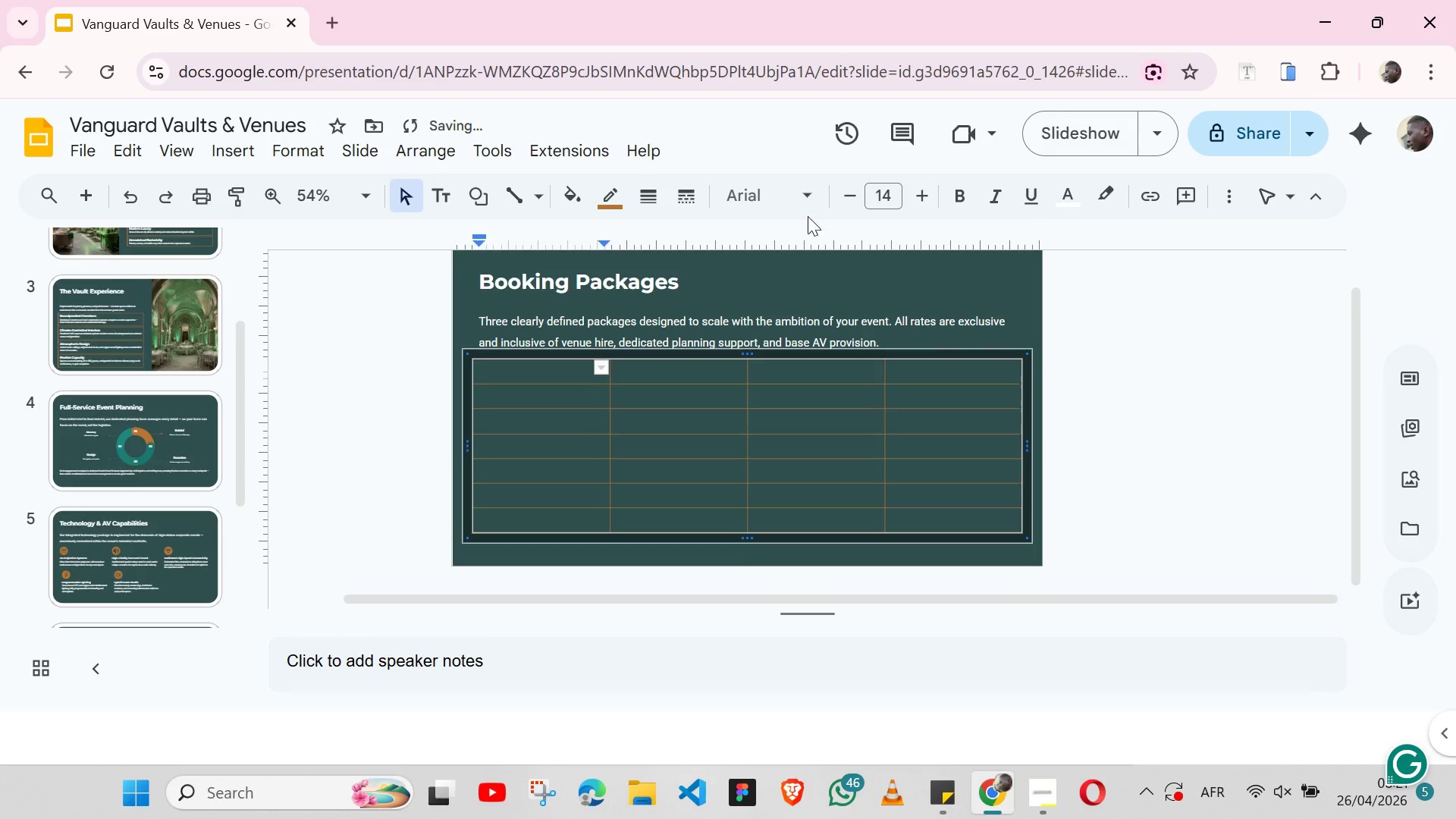 
left_click([814, 198])
 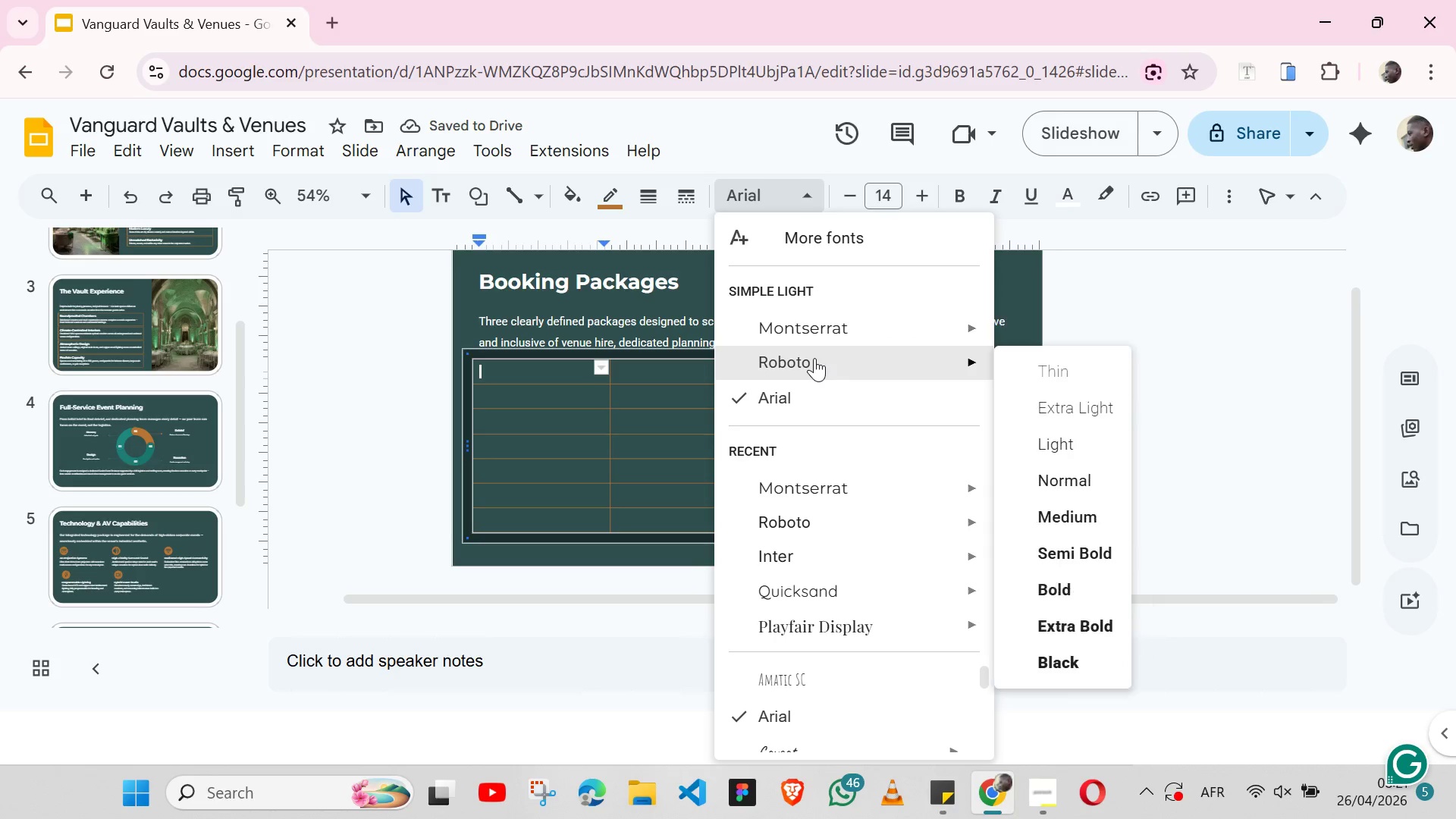 
left_click([814, 358])
 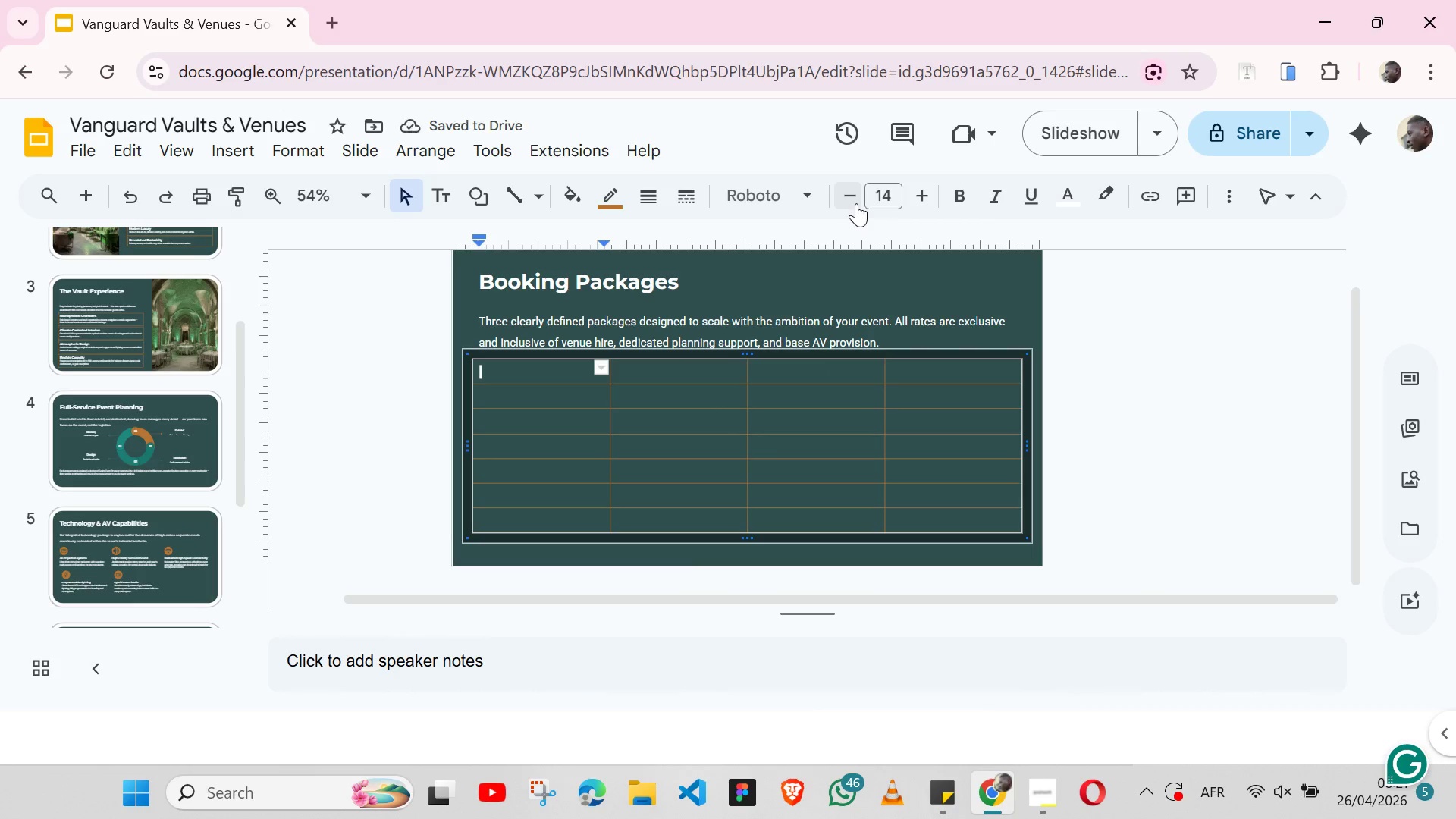 
double_click([856, 203])
 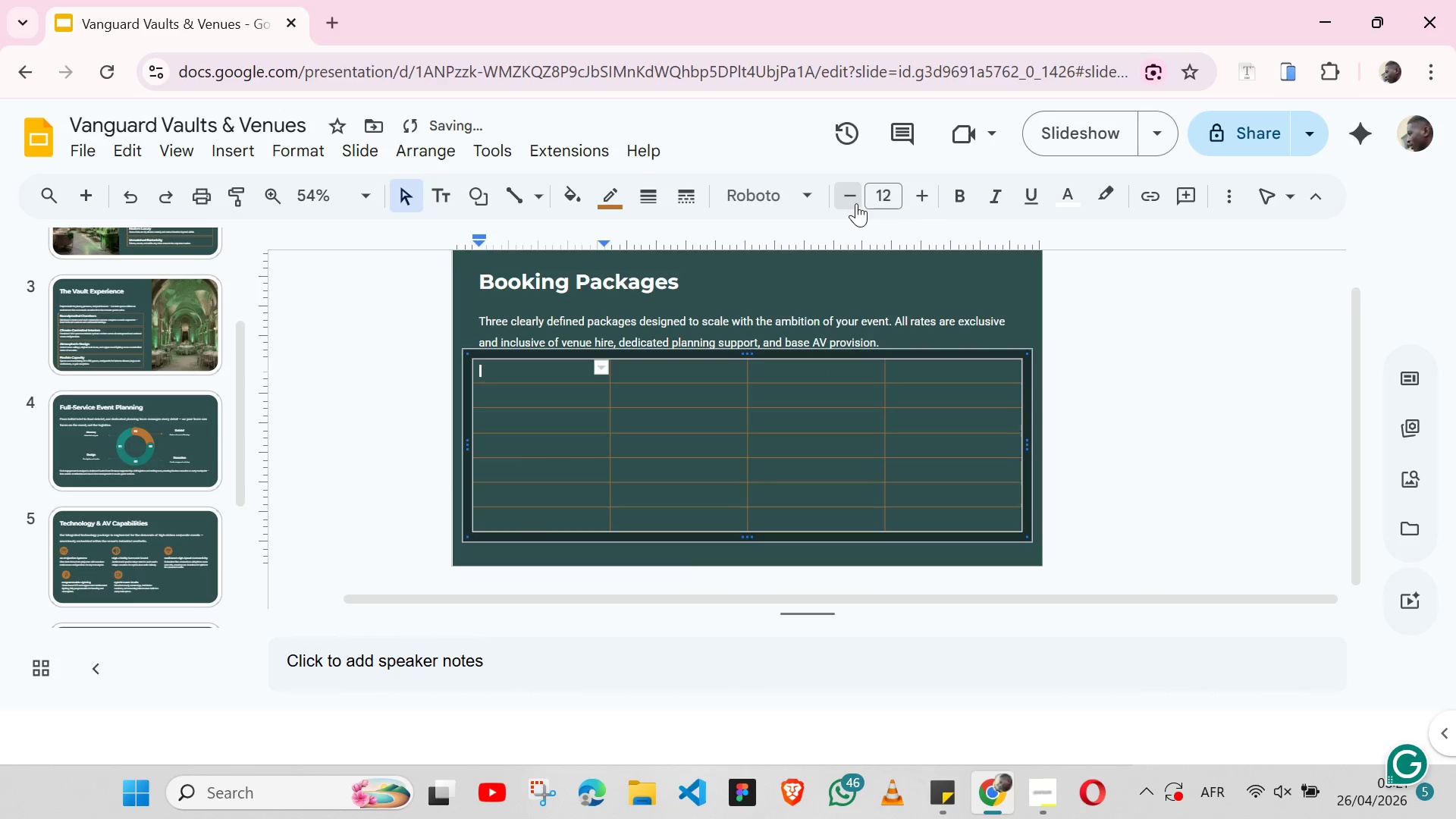 
triple_click([856, 203])
 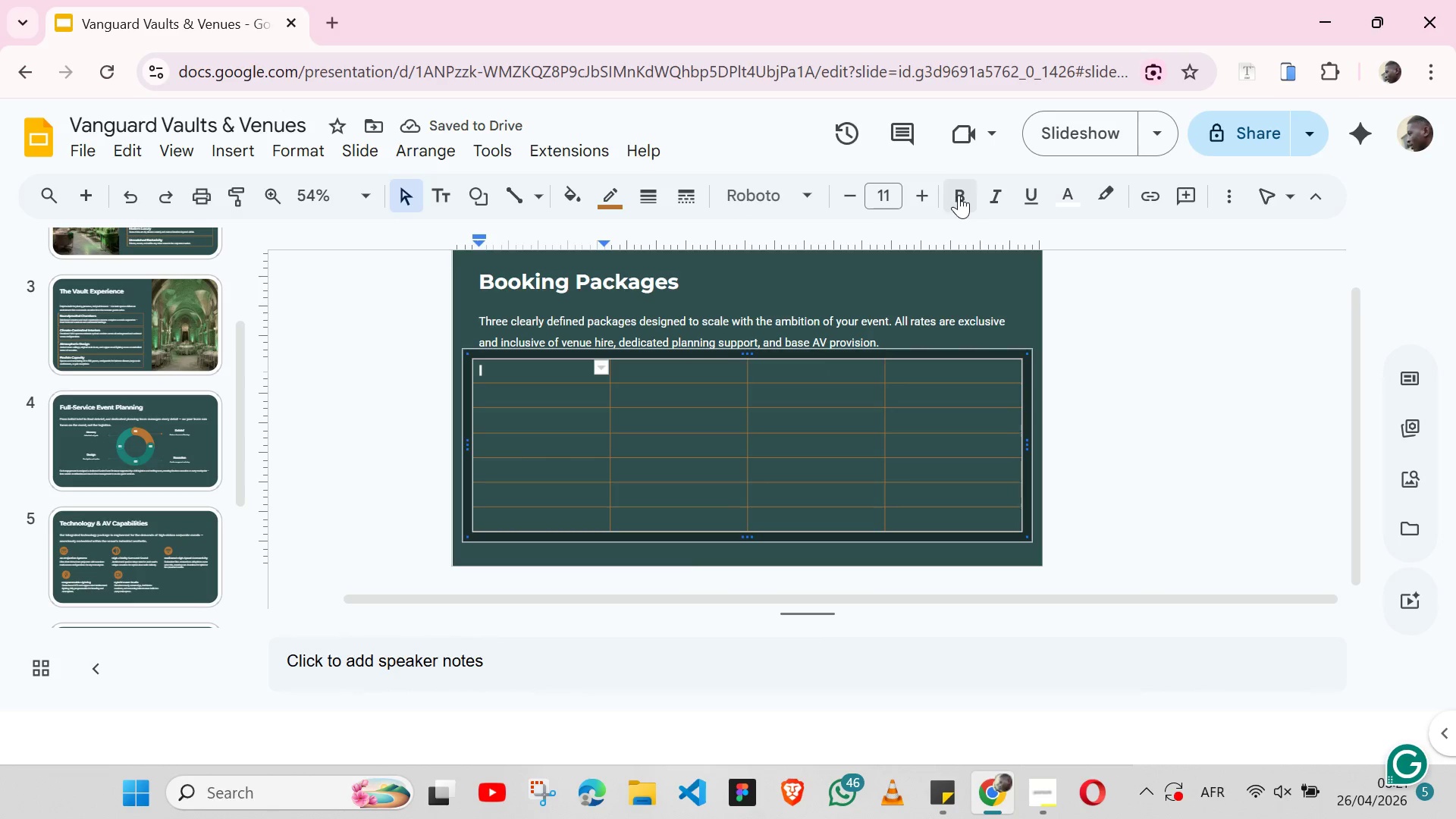 
left_click([915, 188])
 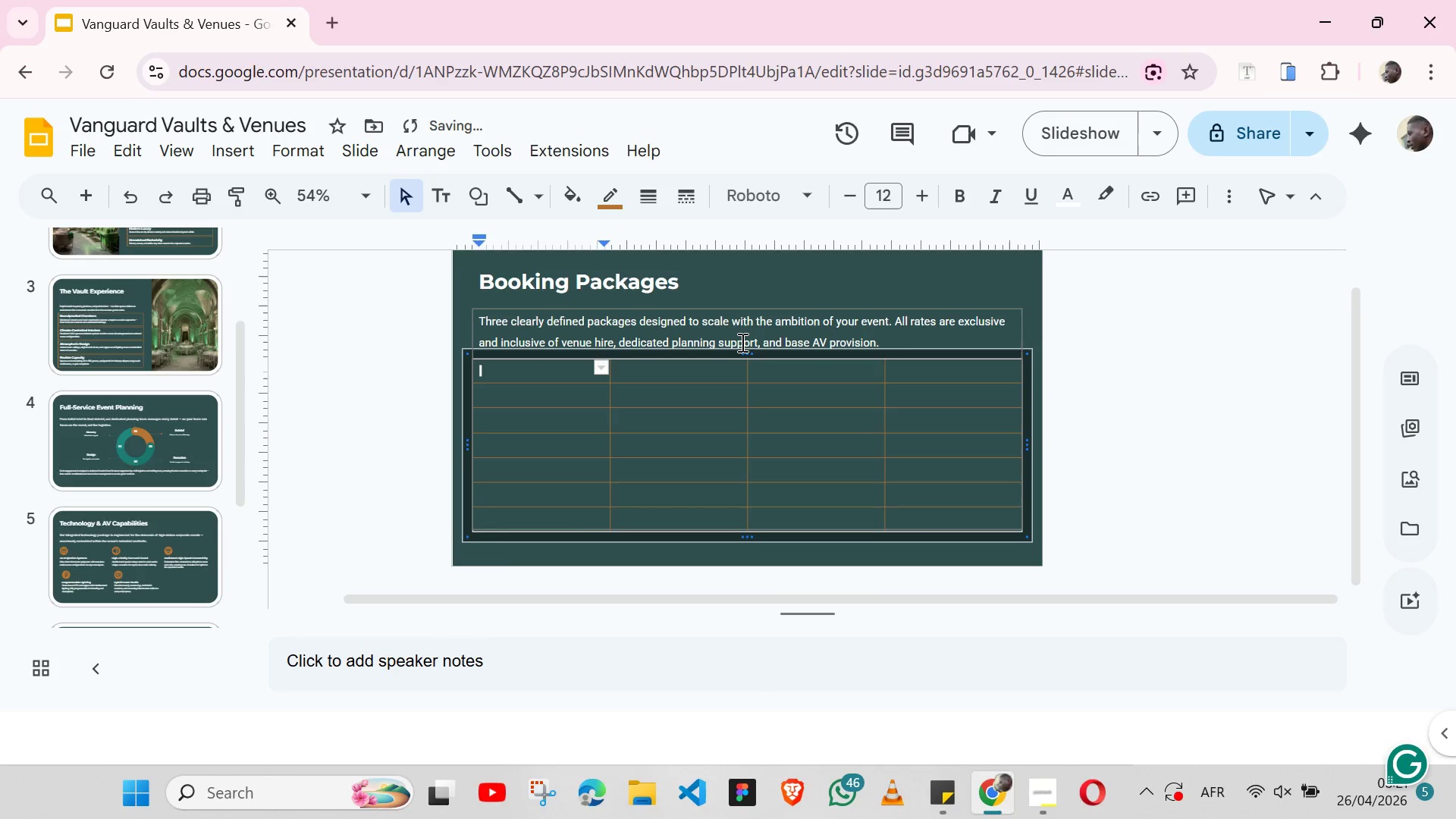 
type(Featuyre)
 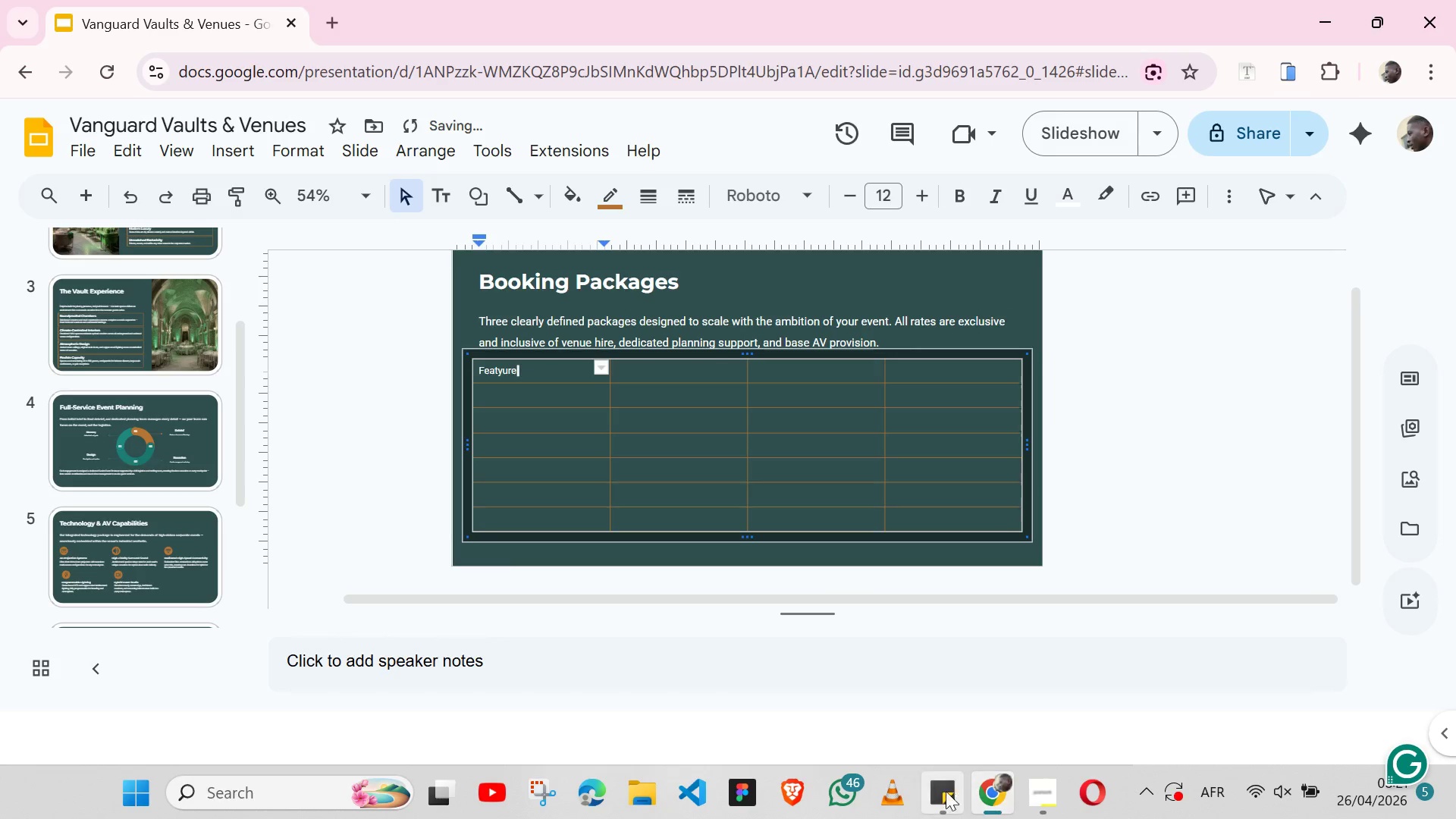 
left_click([944, 786])
 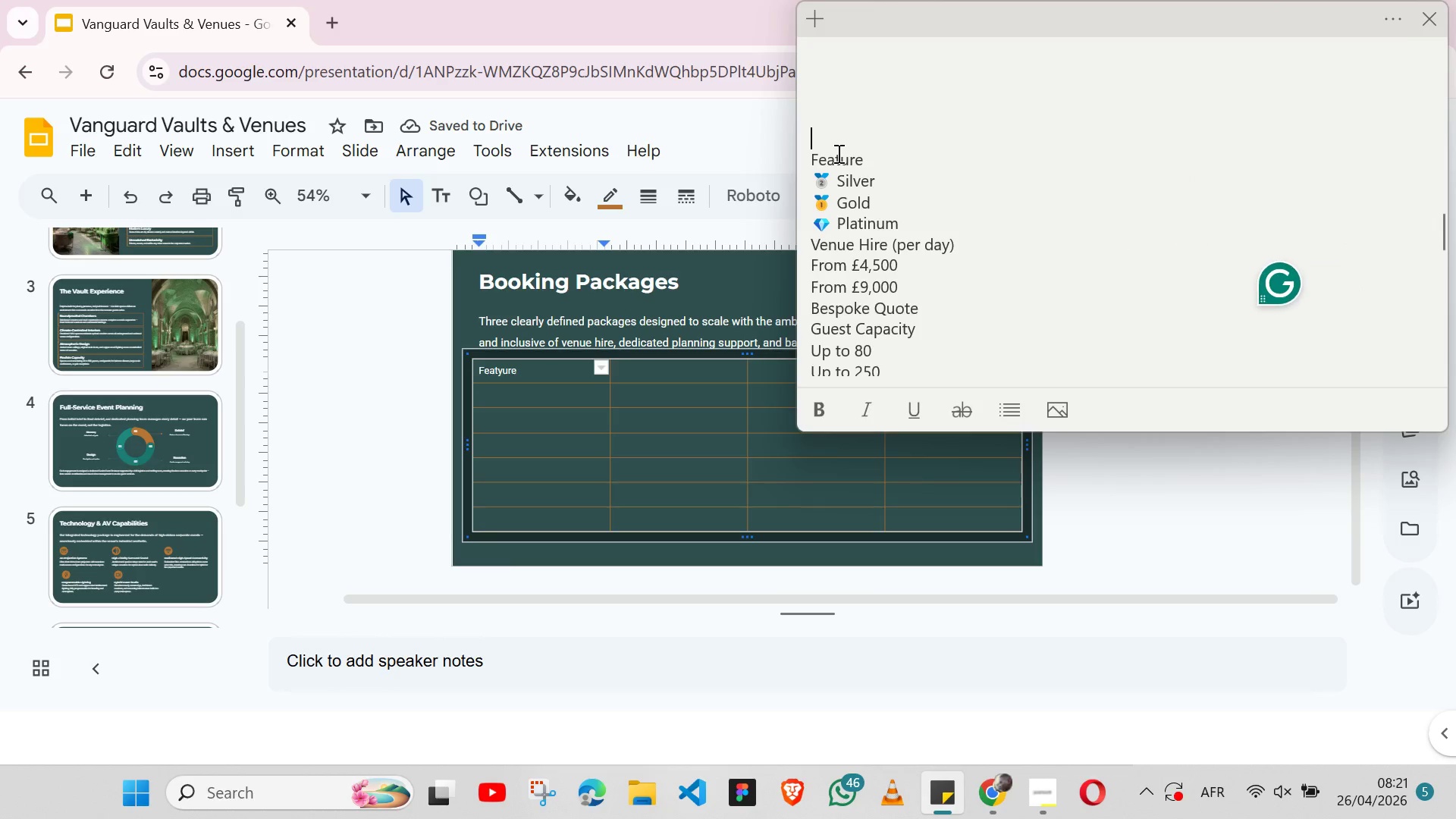 
double_click([837, 153])
 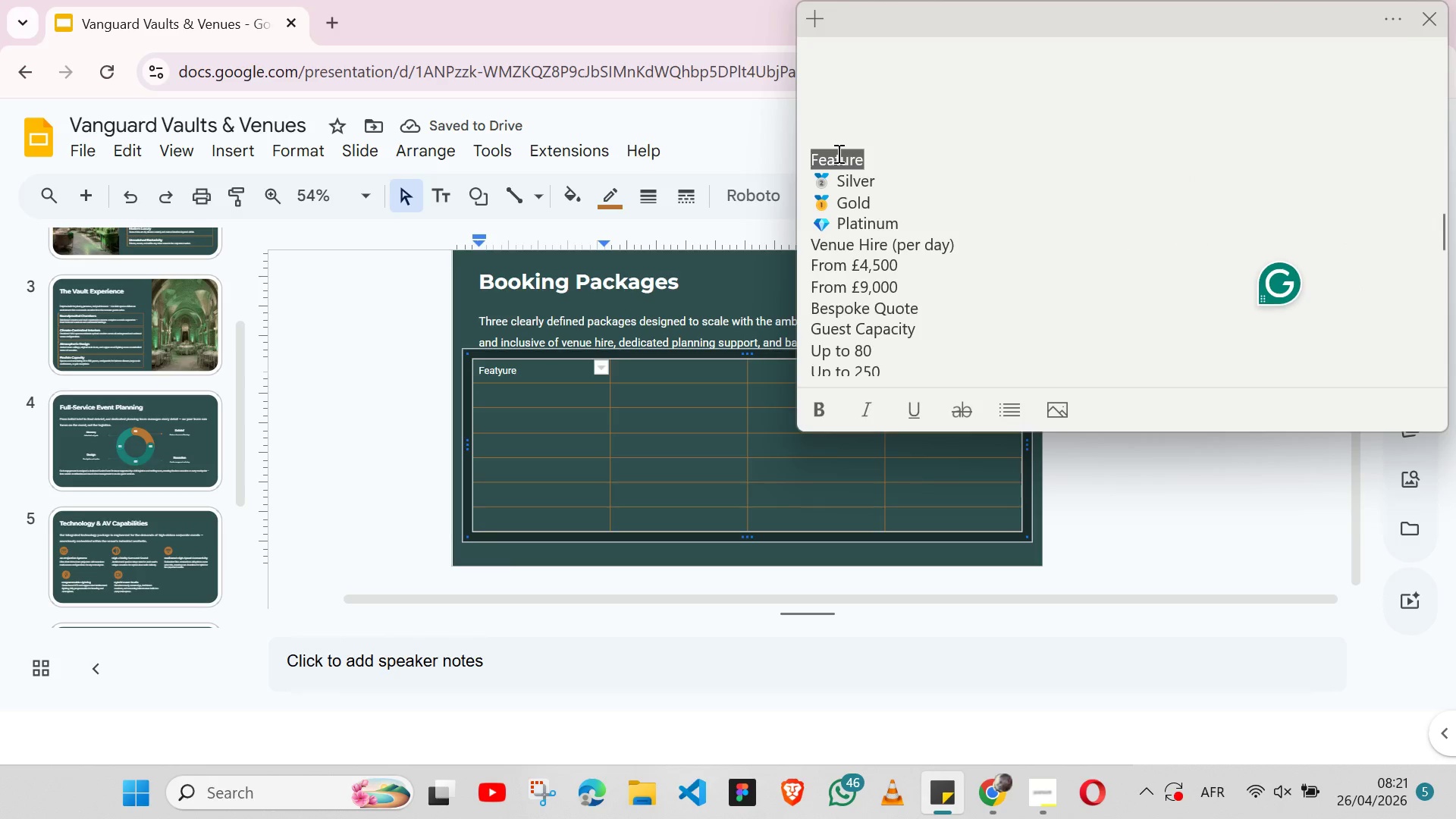 
key(Control+ControlLeft)
 